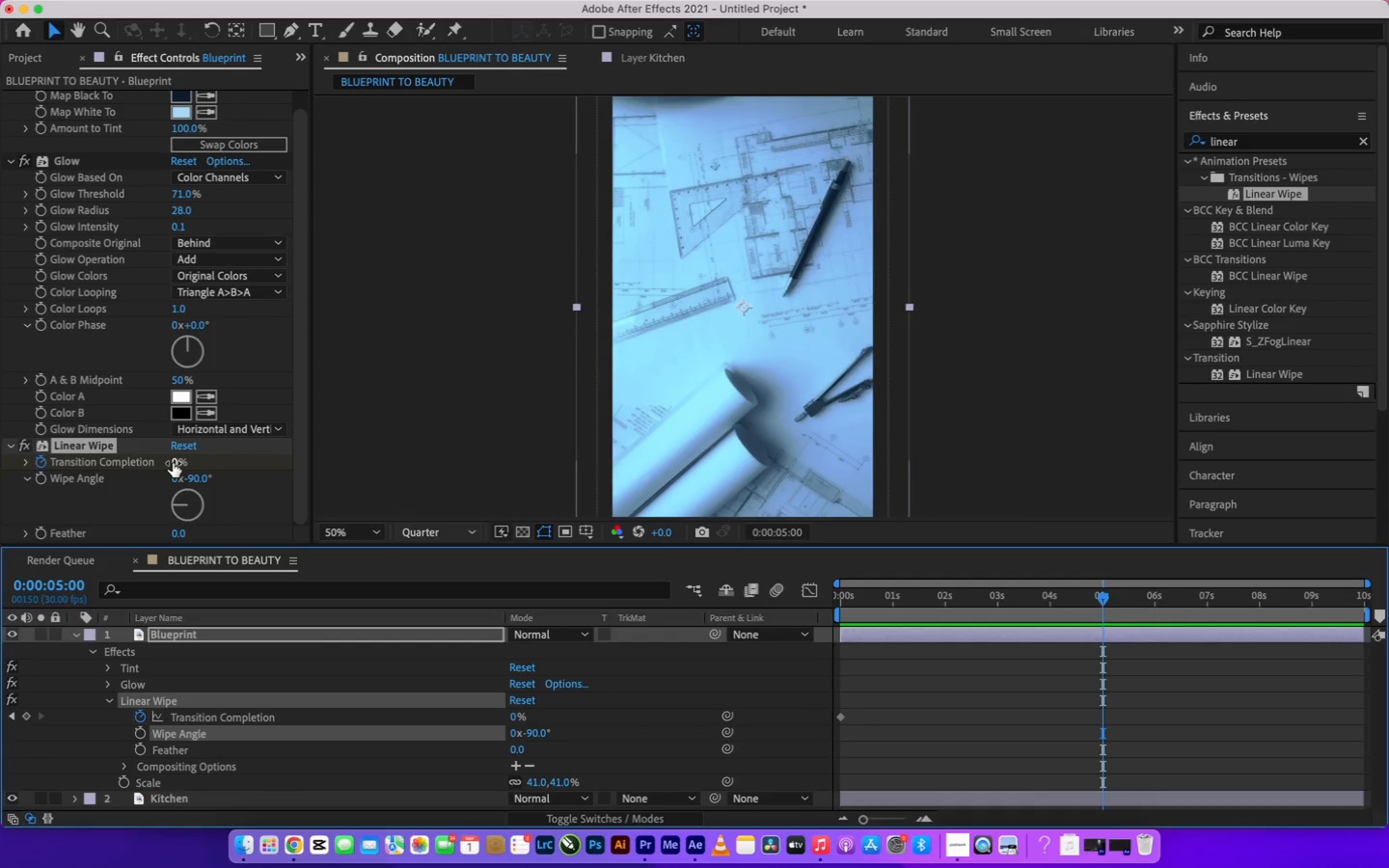 
type(100)
 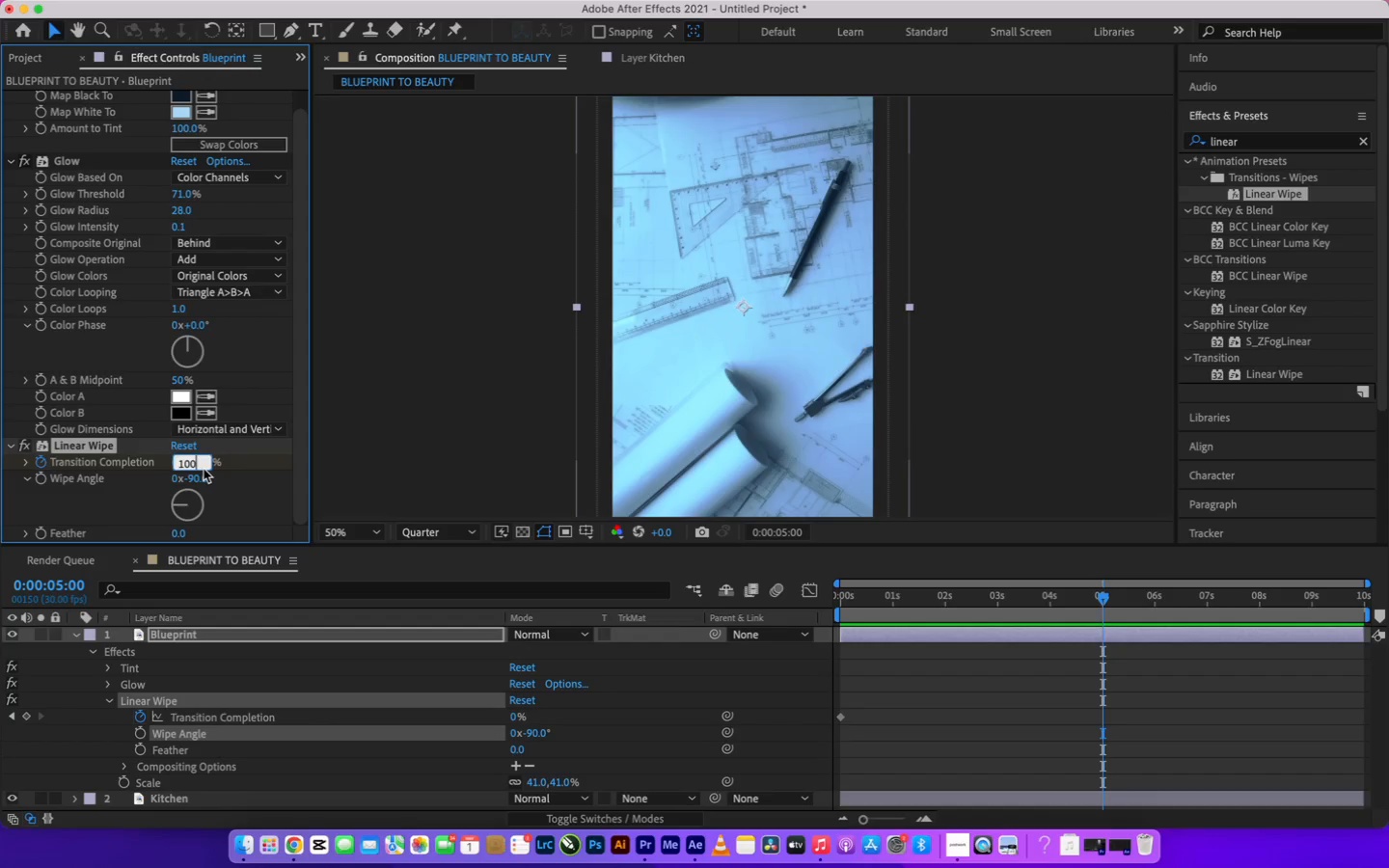 
left_click([241, 501])
 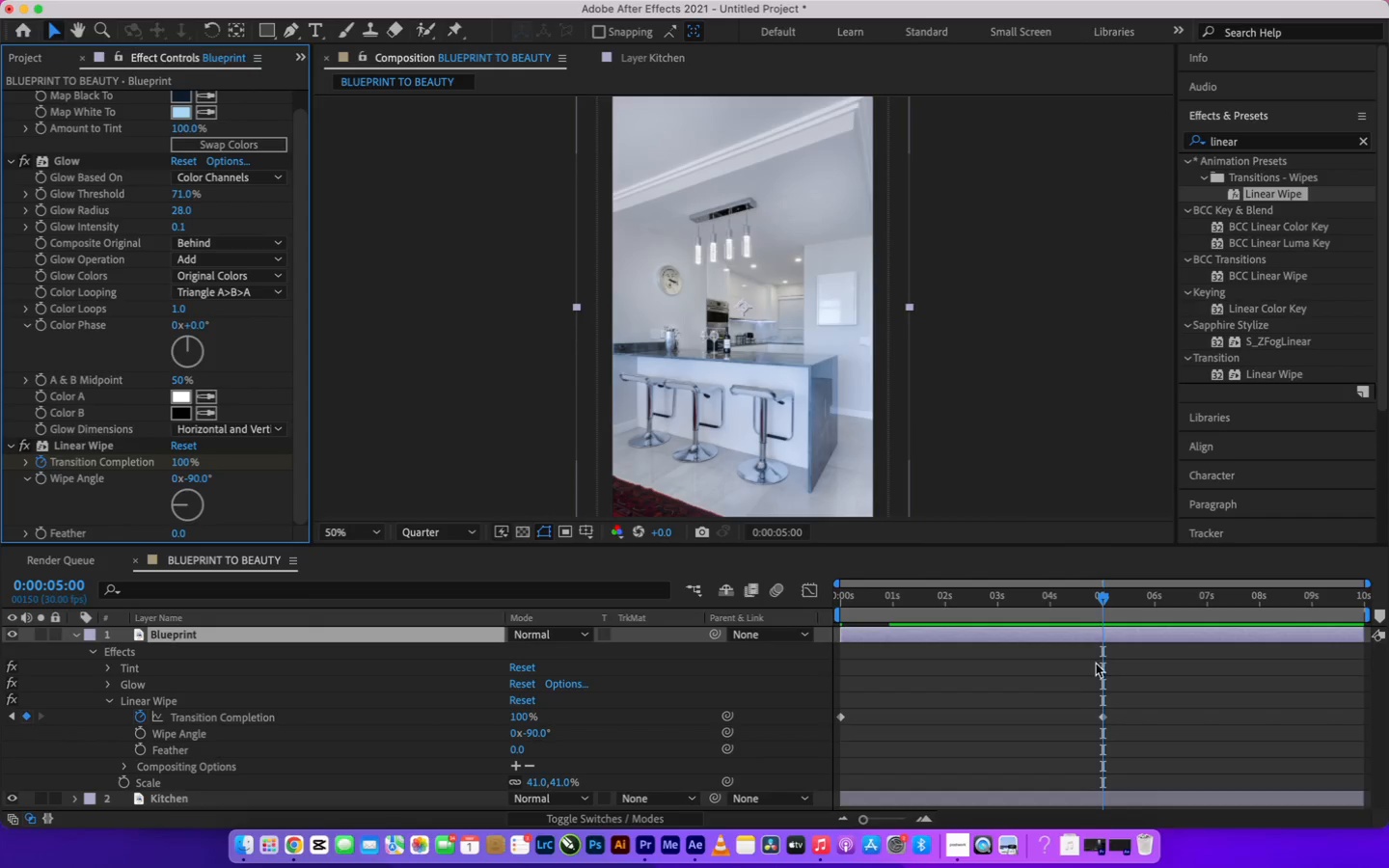 
left_click_drag(start_coordinate=[1104, 602], to_coordinate=[821, 722])
 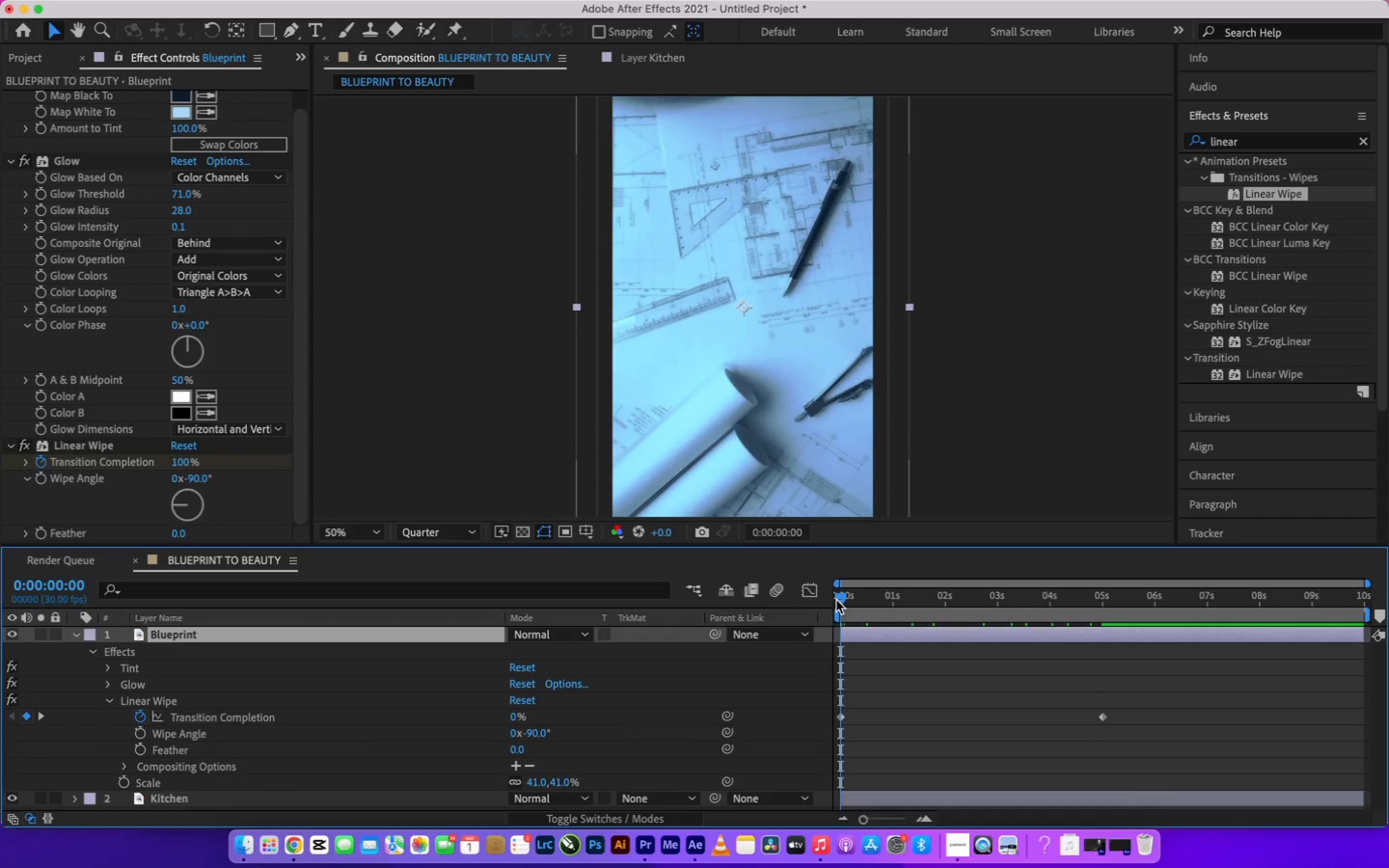 
left_click_drag(start_coordinate=[838, 599], to_coordinate=[825, 652])
 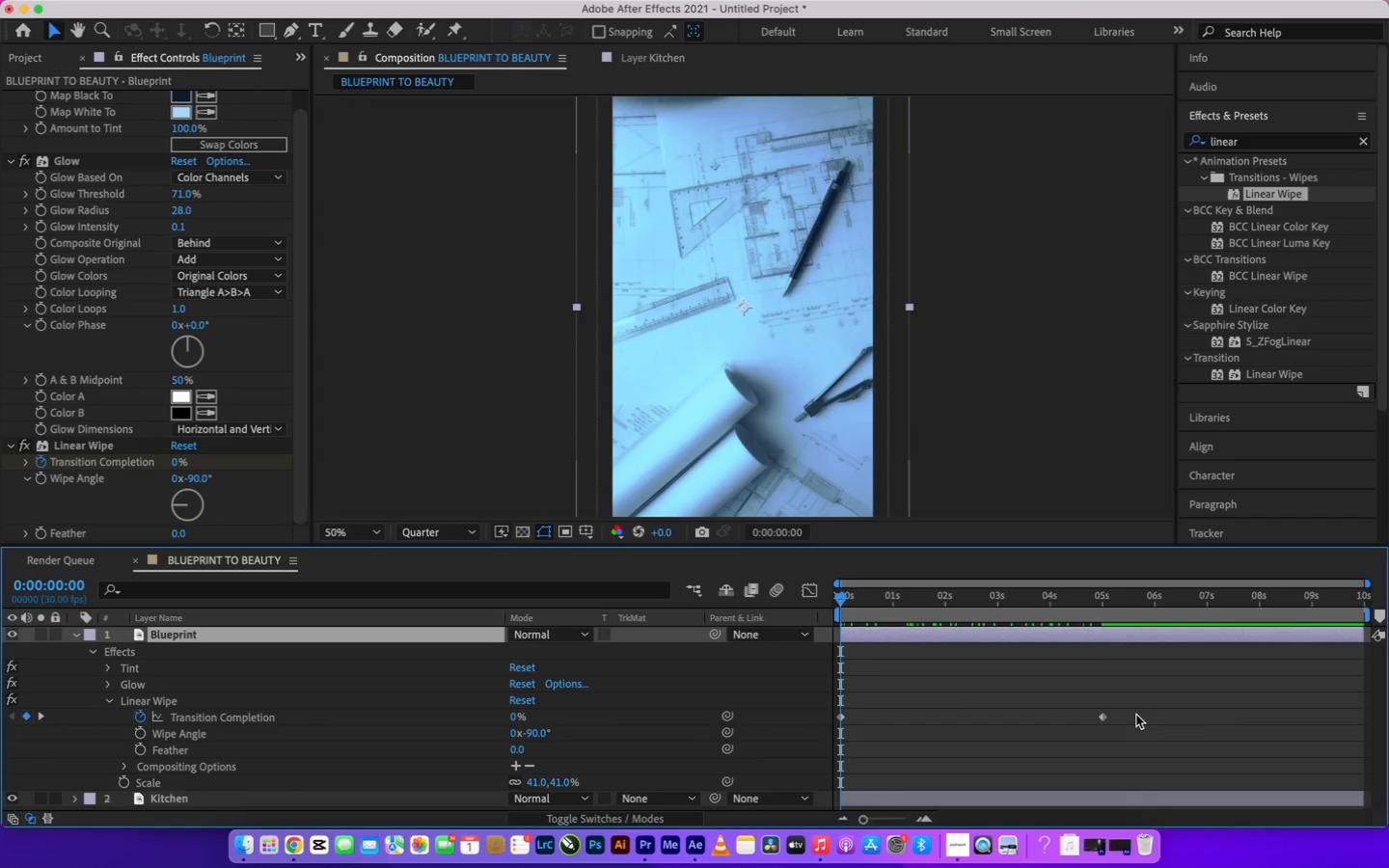 
left_click_drag(start_coordinate=[1137, 715], to_coordinate=[833, 725])
 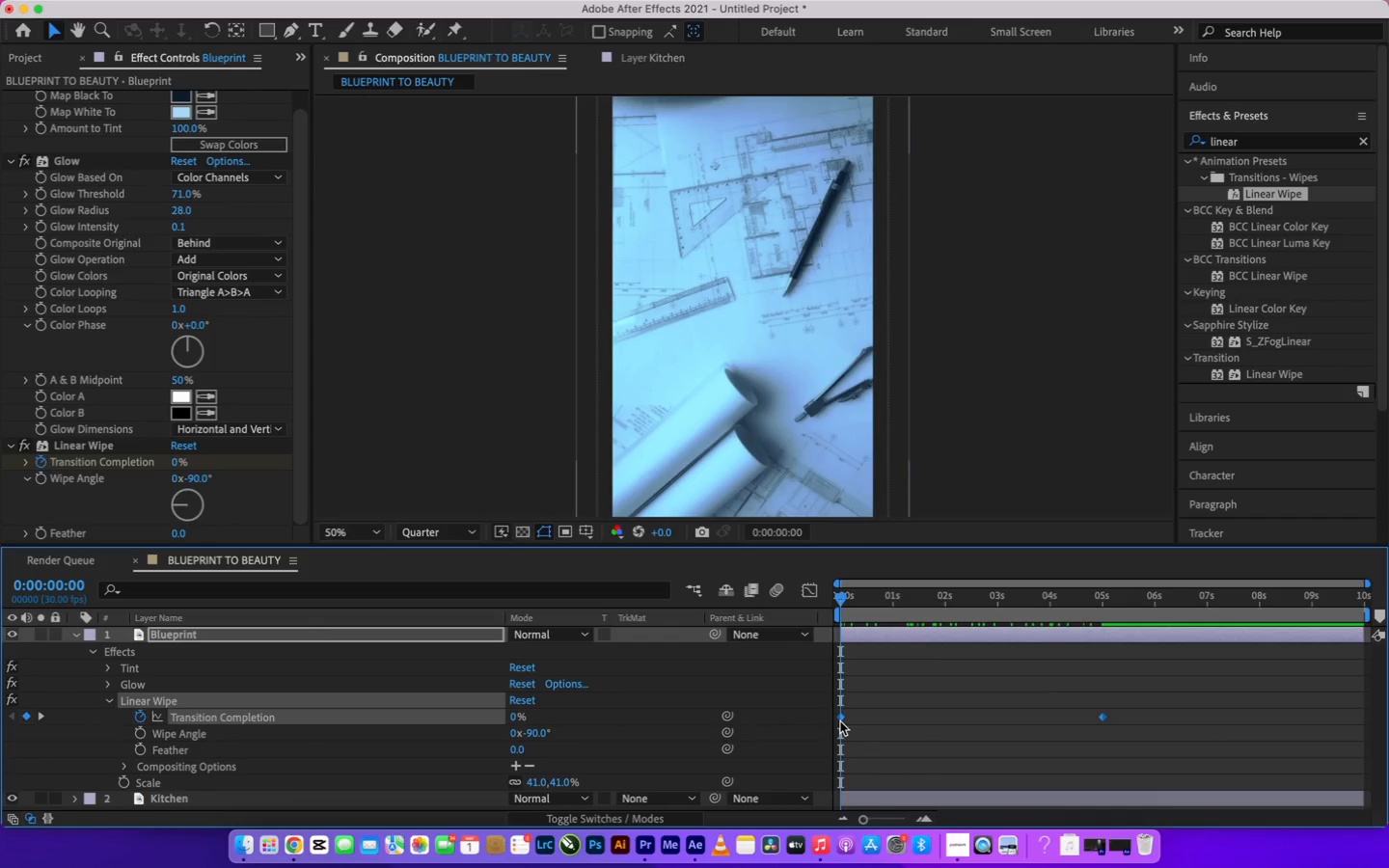 
right_click([840, 721])
 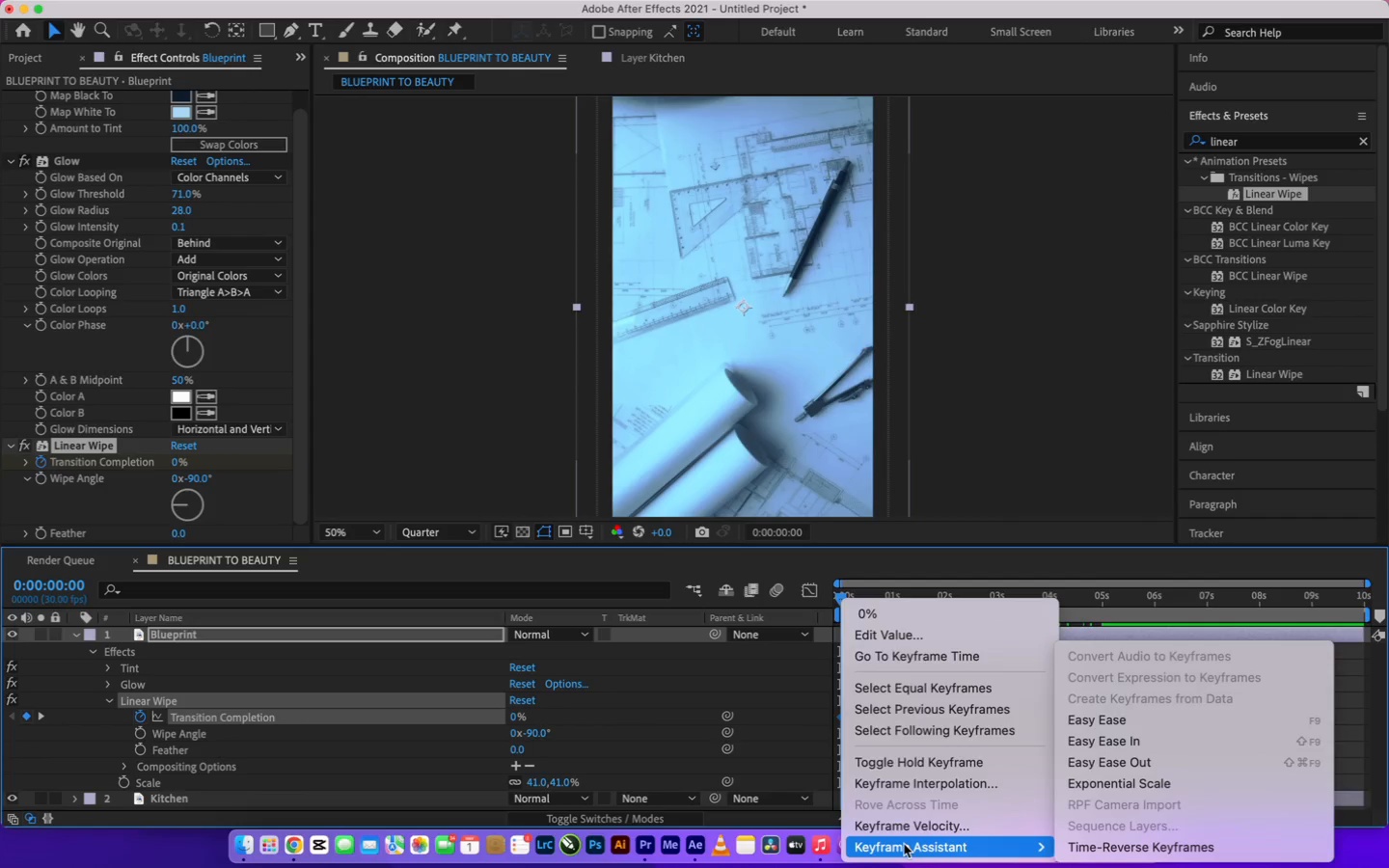 
wait(5.11)
 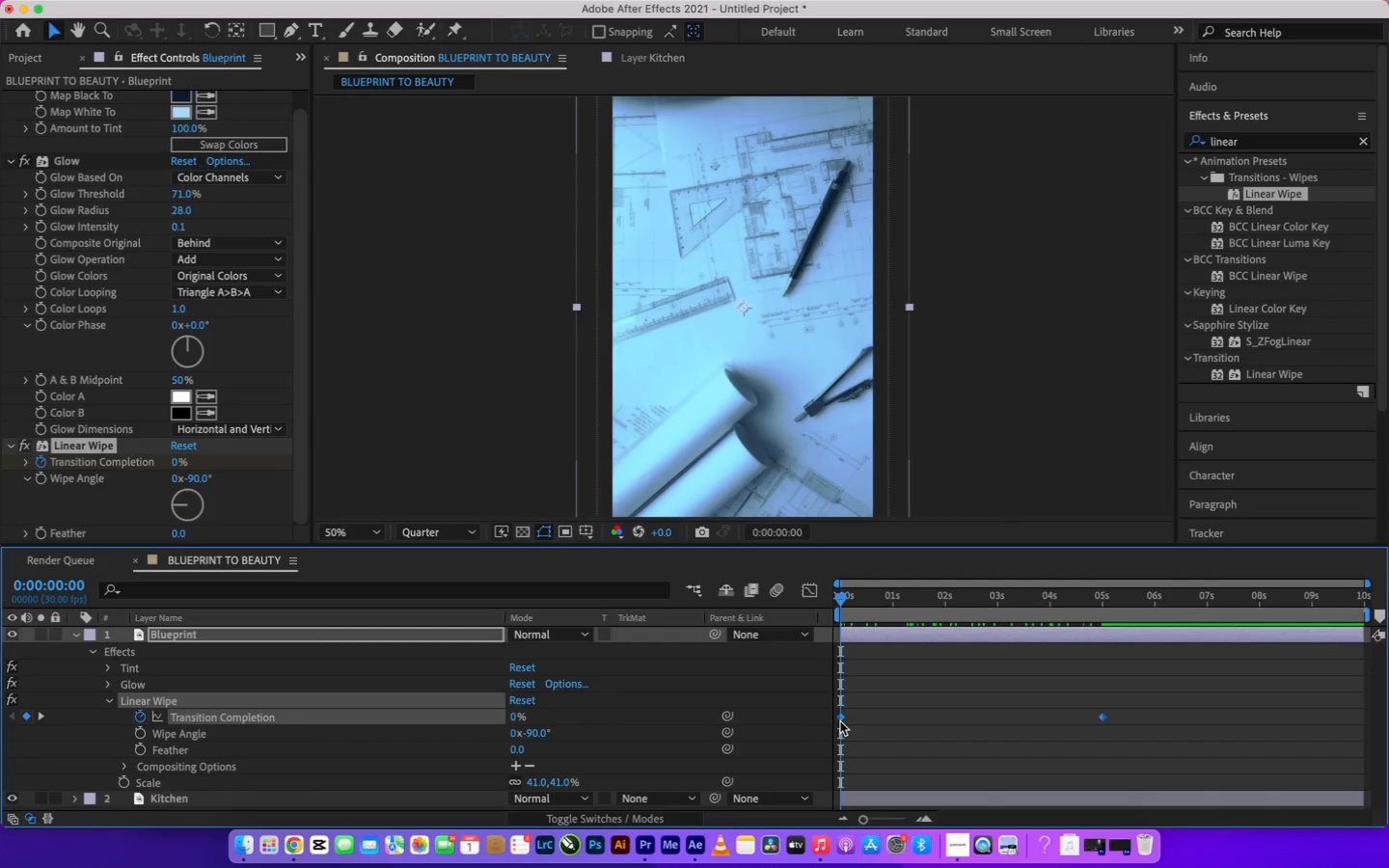 
mouse_move([1083, 842])
 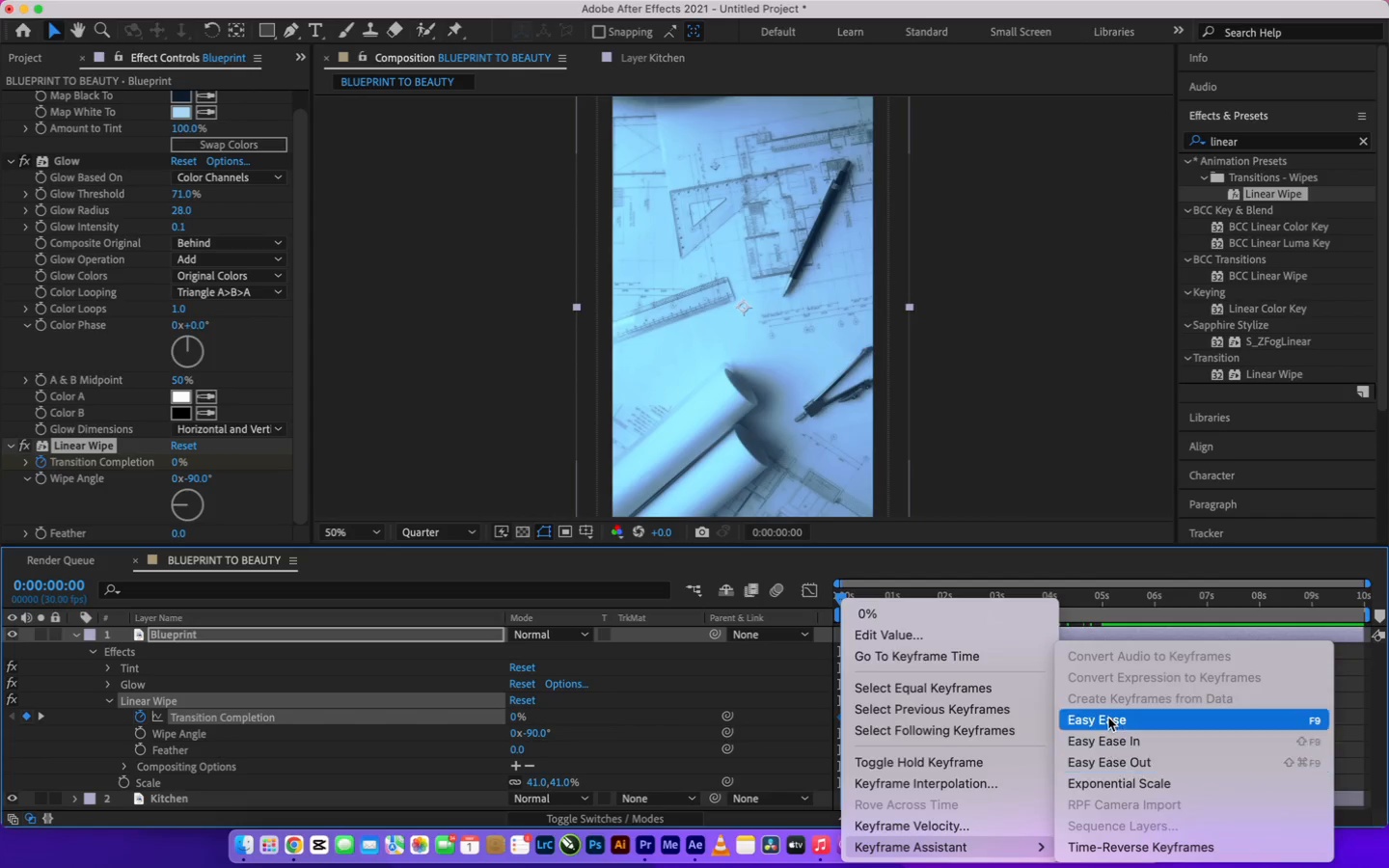 
left_click([1108, 717])
 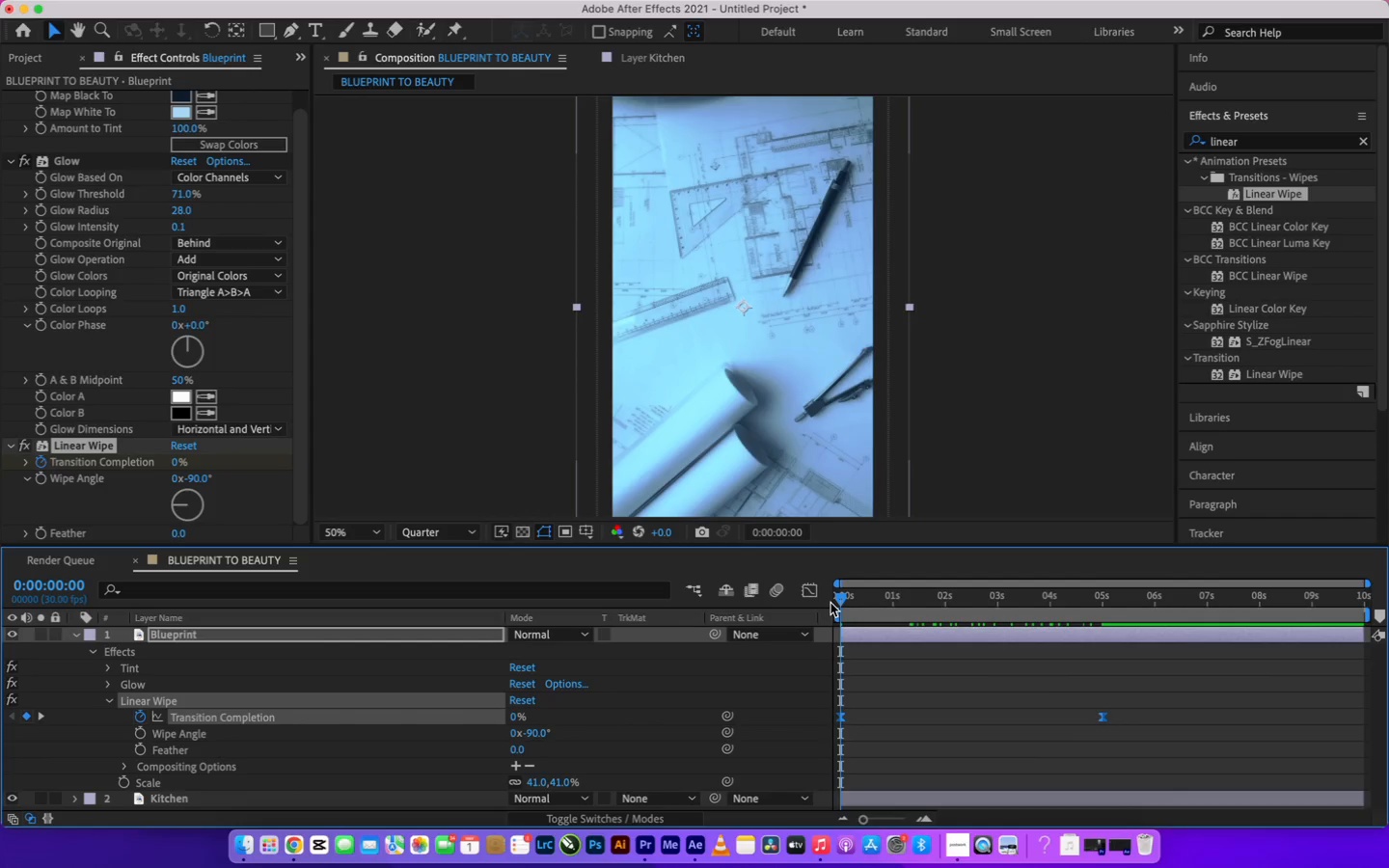 
left_click_drag(start_coordinate=[840, 596], to_coordinate=[811, 651])
 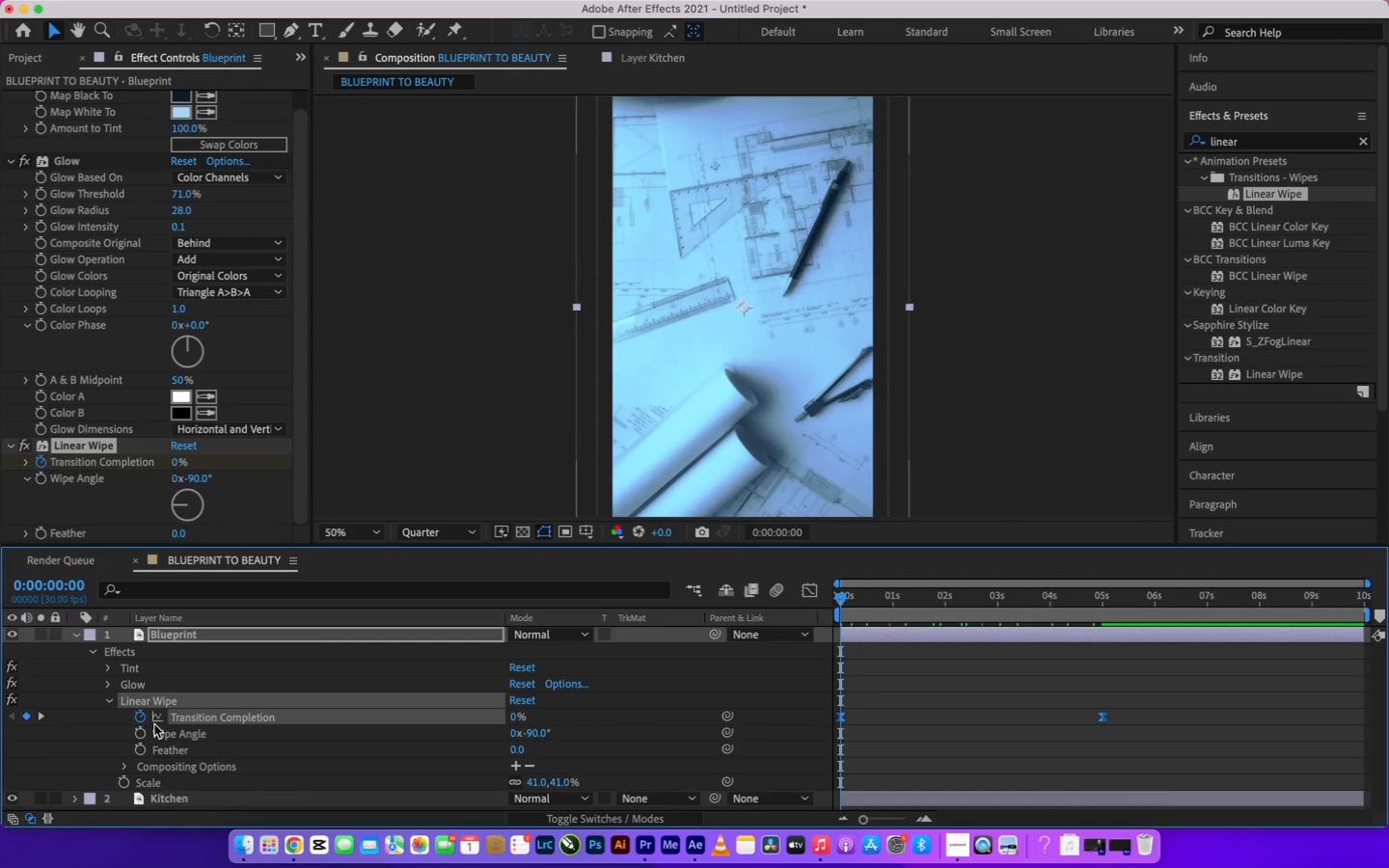 
scroll: coordinate [155, 724], scroll_direction: down, amount: 2.0
 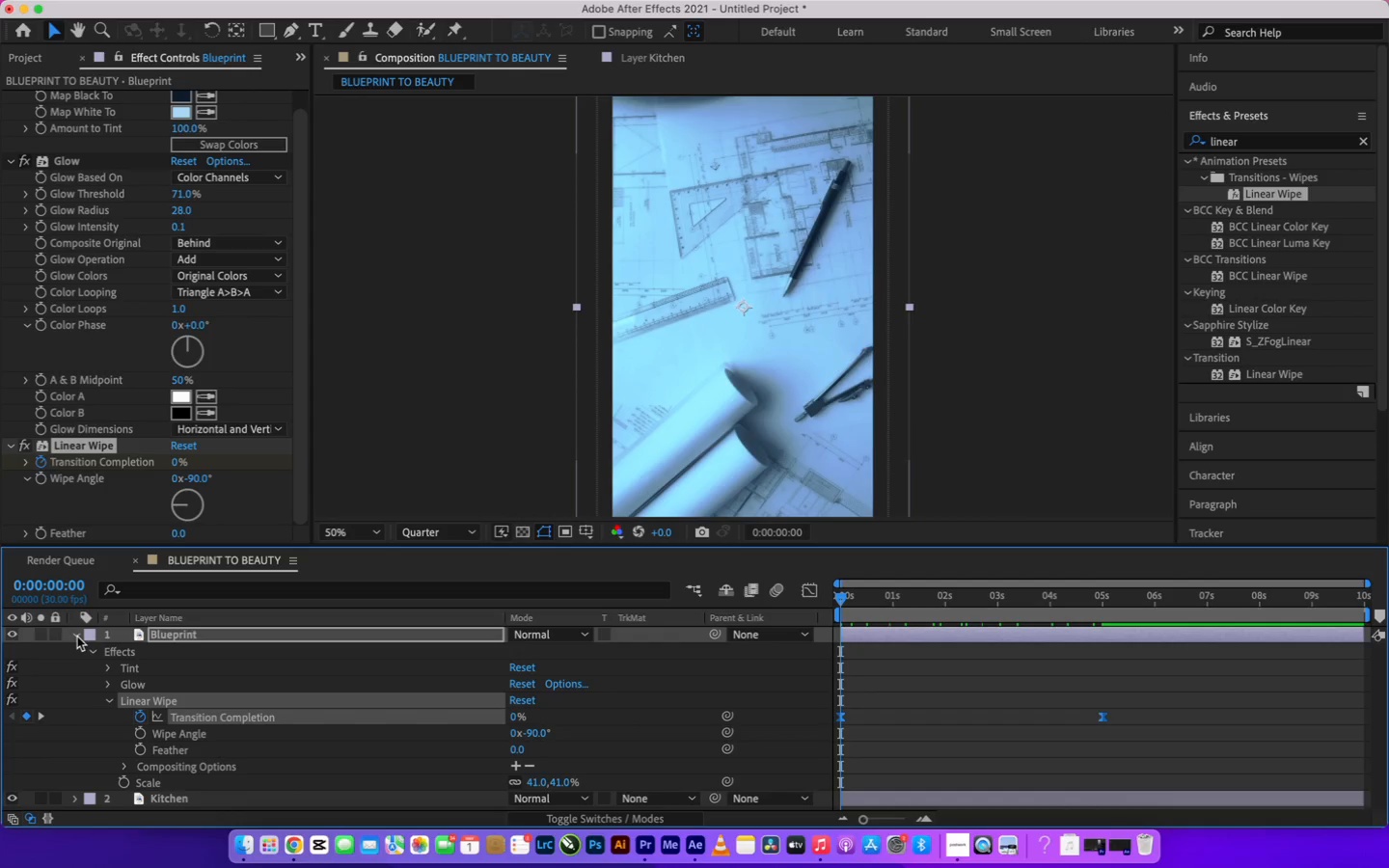 
wait(9.72)
 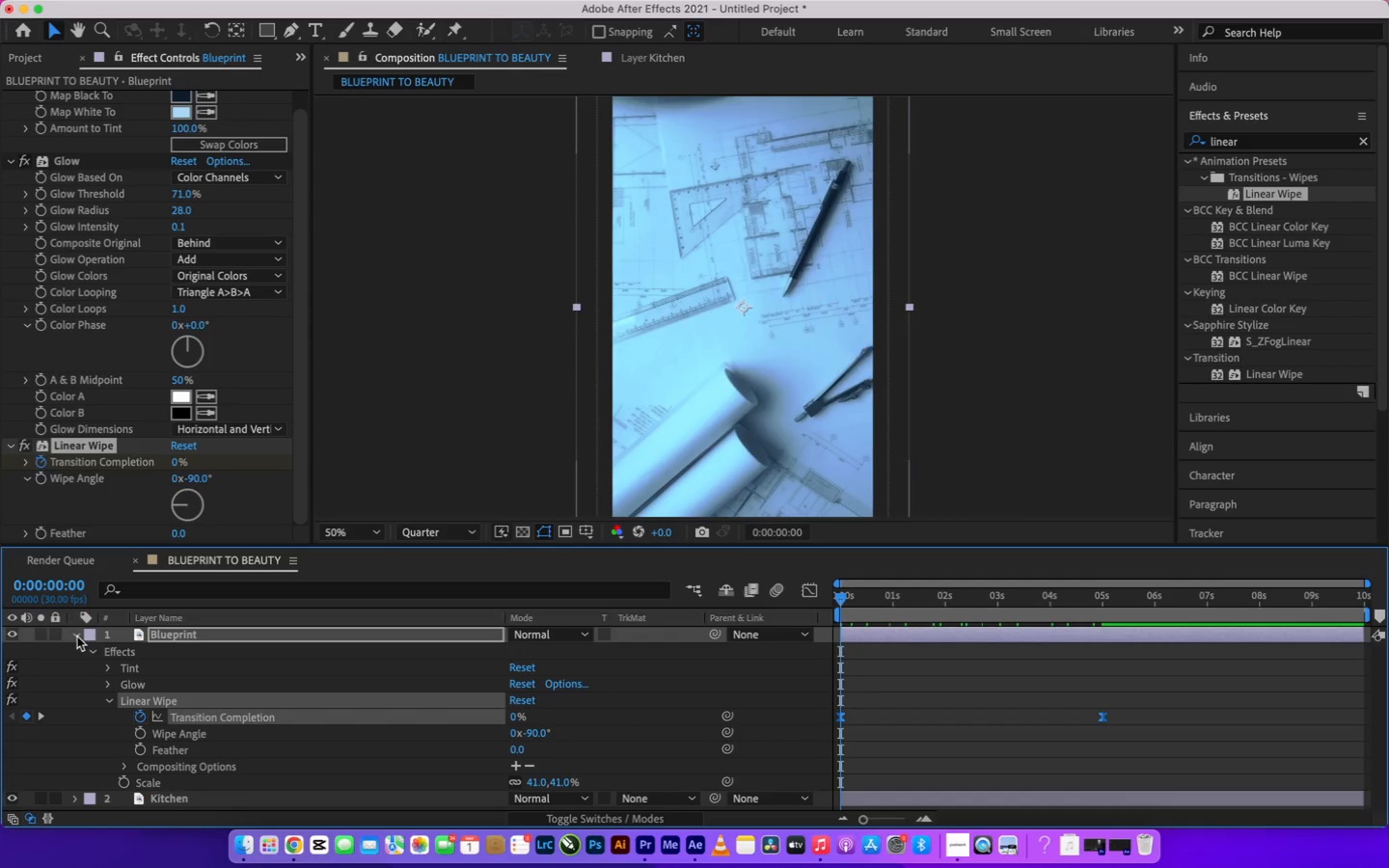 
left_click([77, 637])
 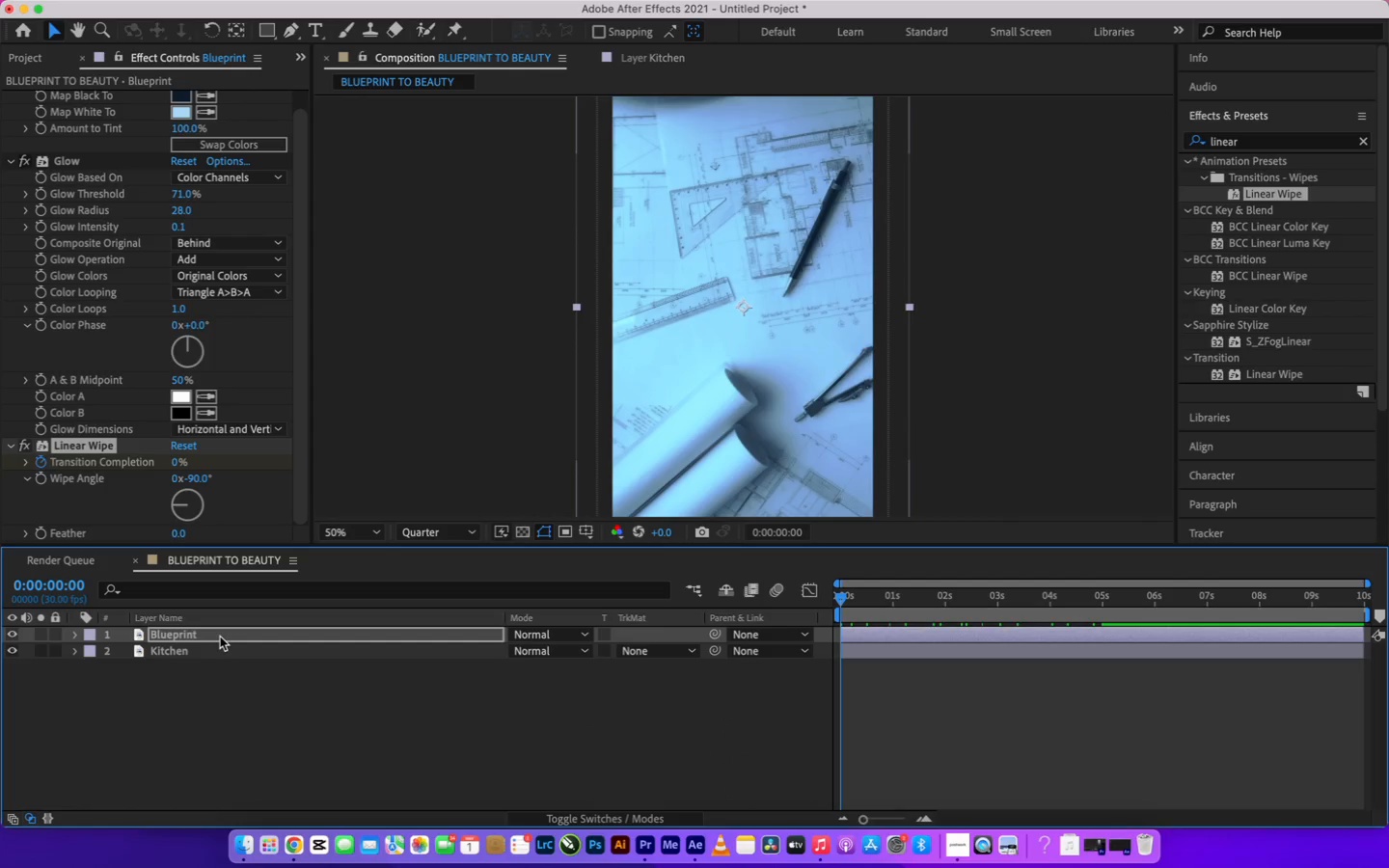 
left_click([222, 636])
 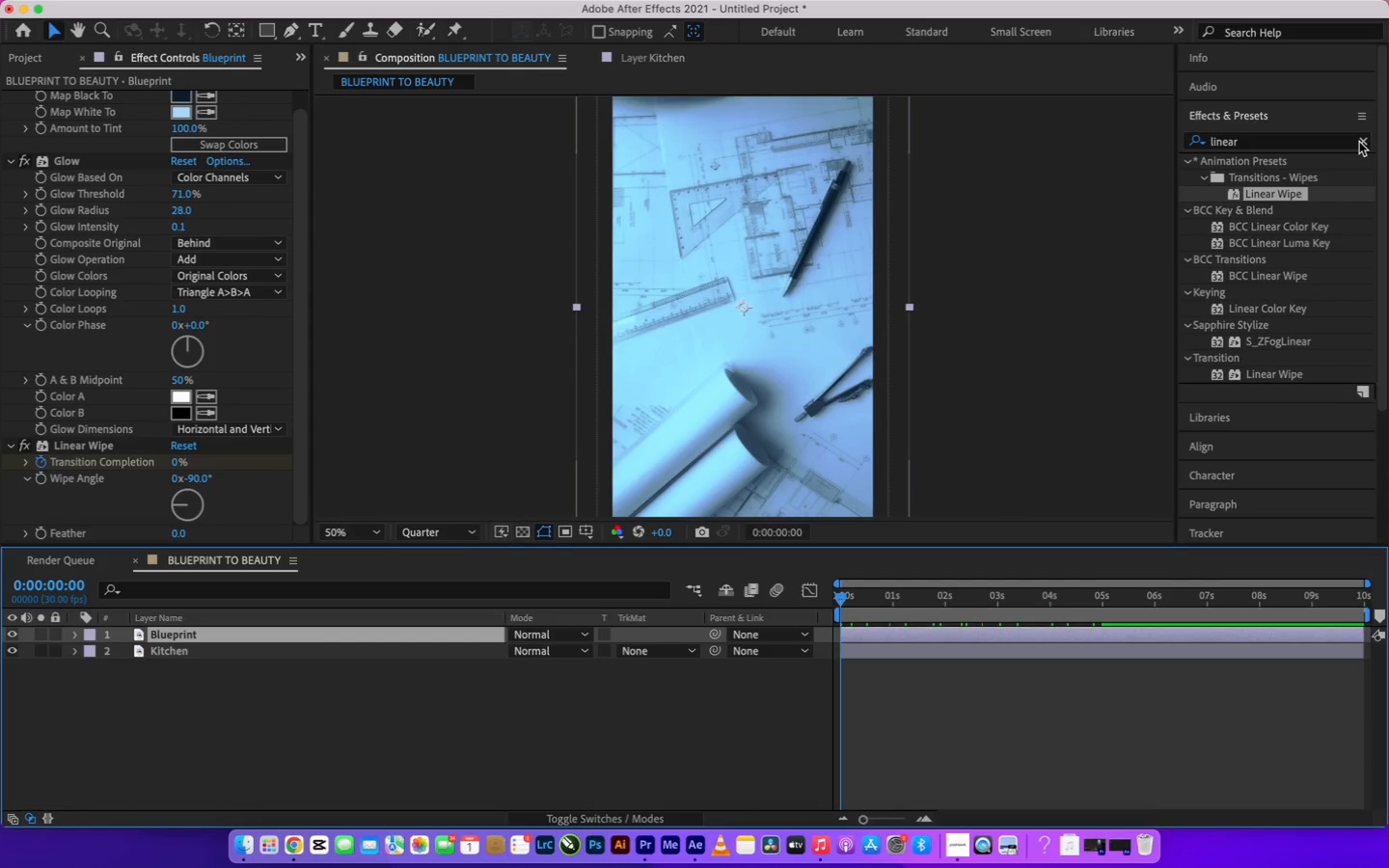 
left_click([1362, 146])
 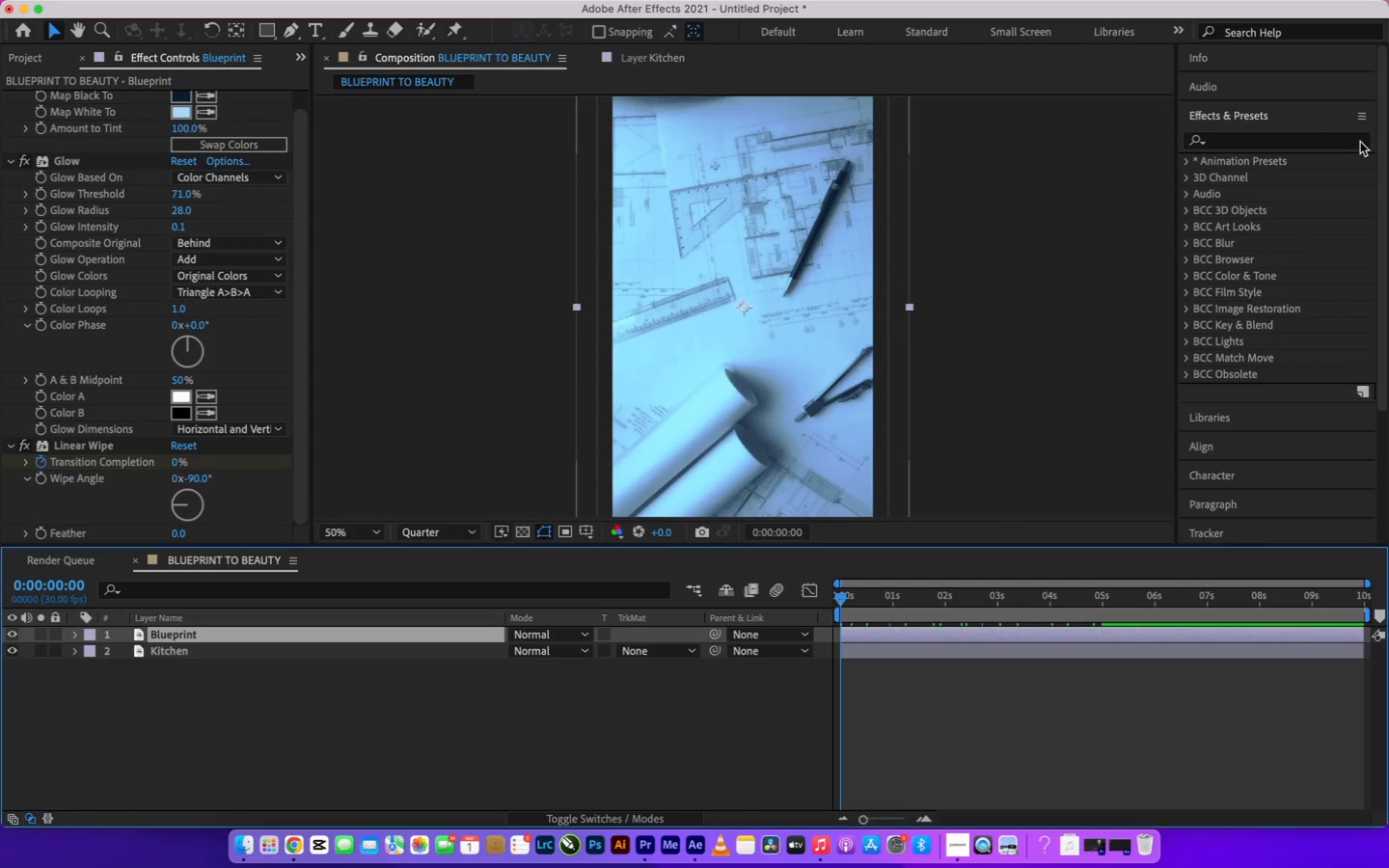 
left_click_drag(start_coordinate=[1338, 141], to_coordinate=[1324, 179])
 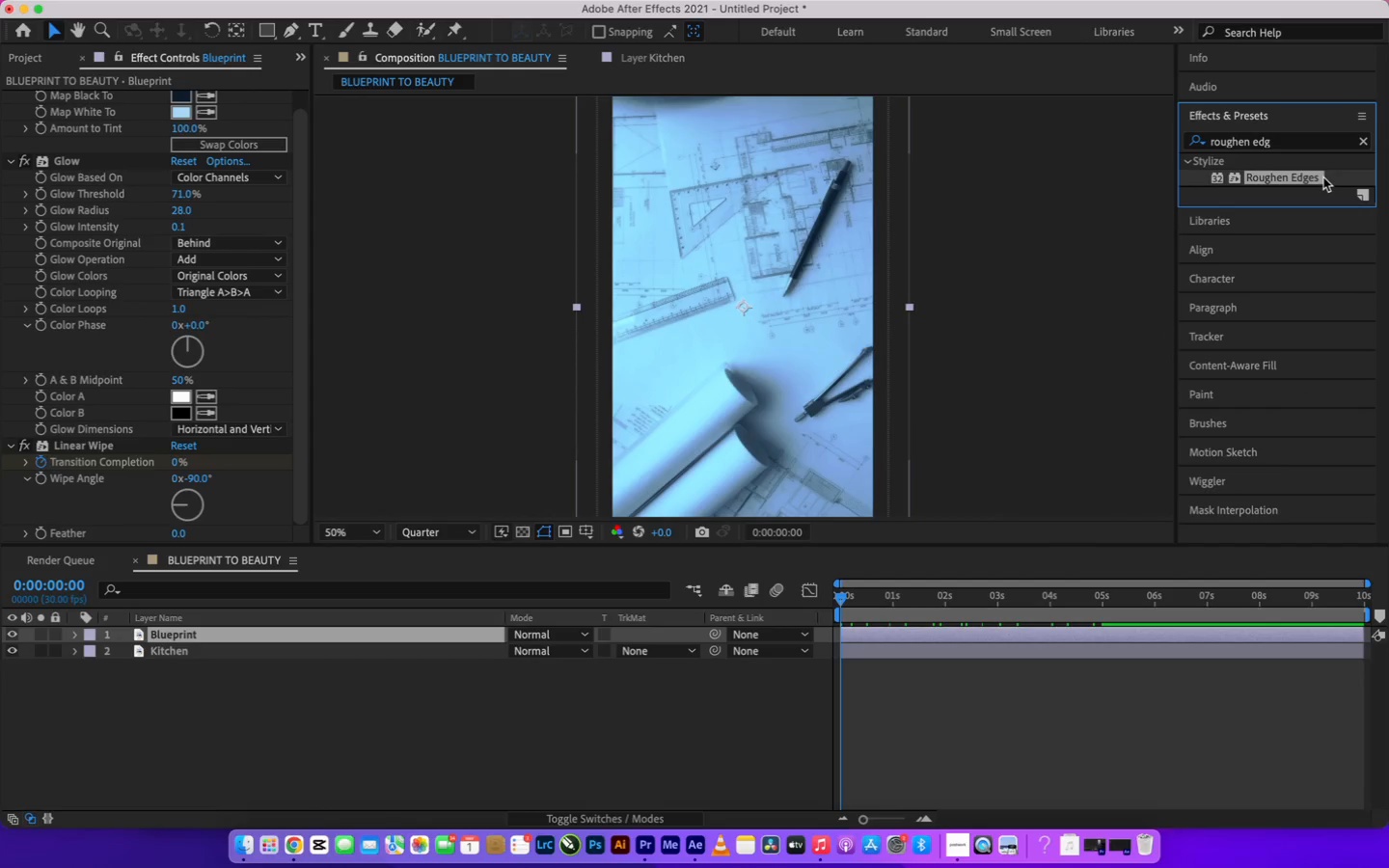 
type(rouhgen deg)
 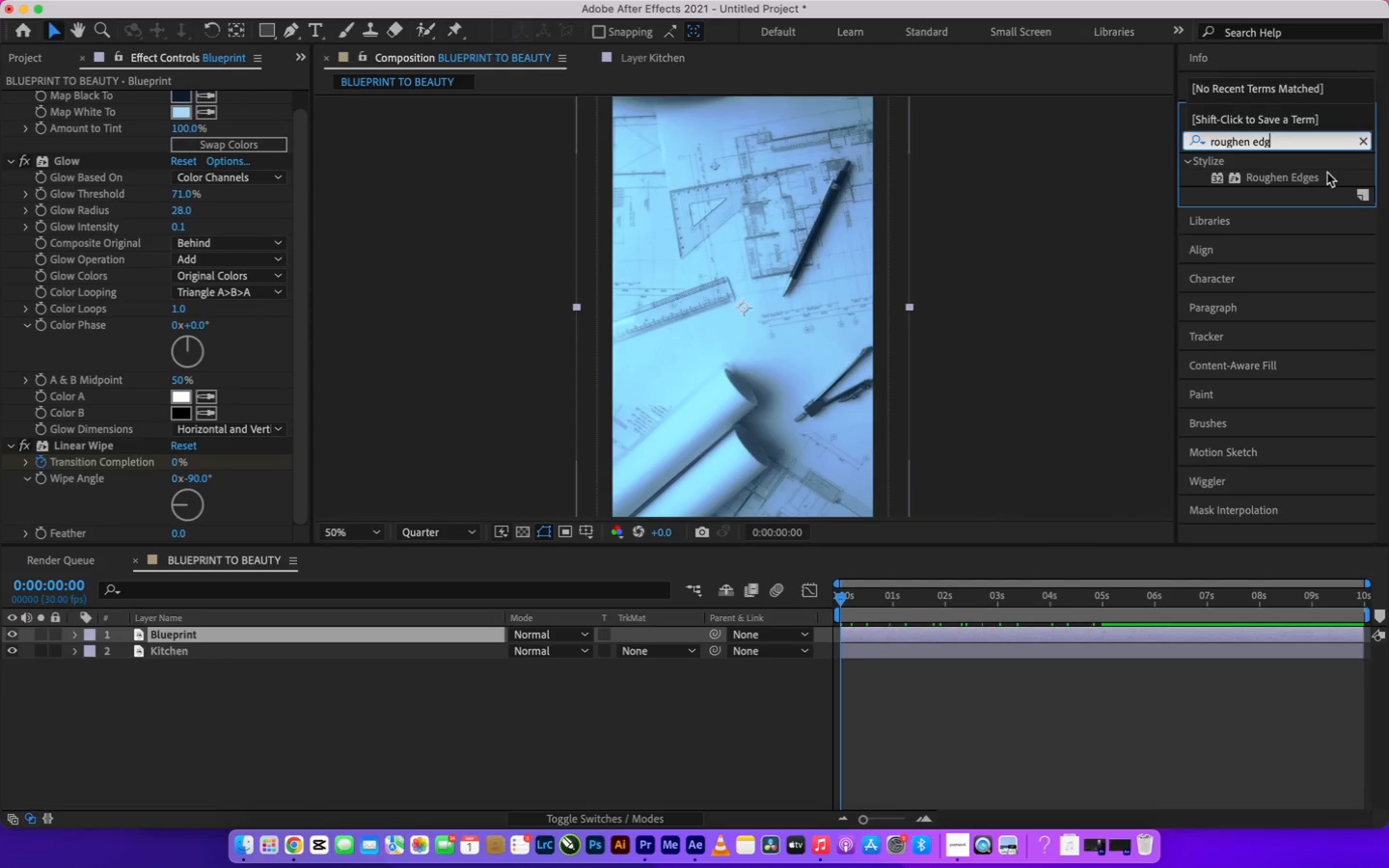 
left_click([1324, 179])
 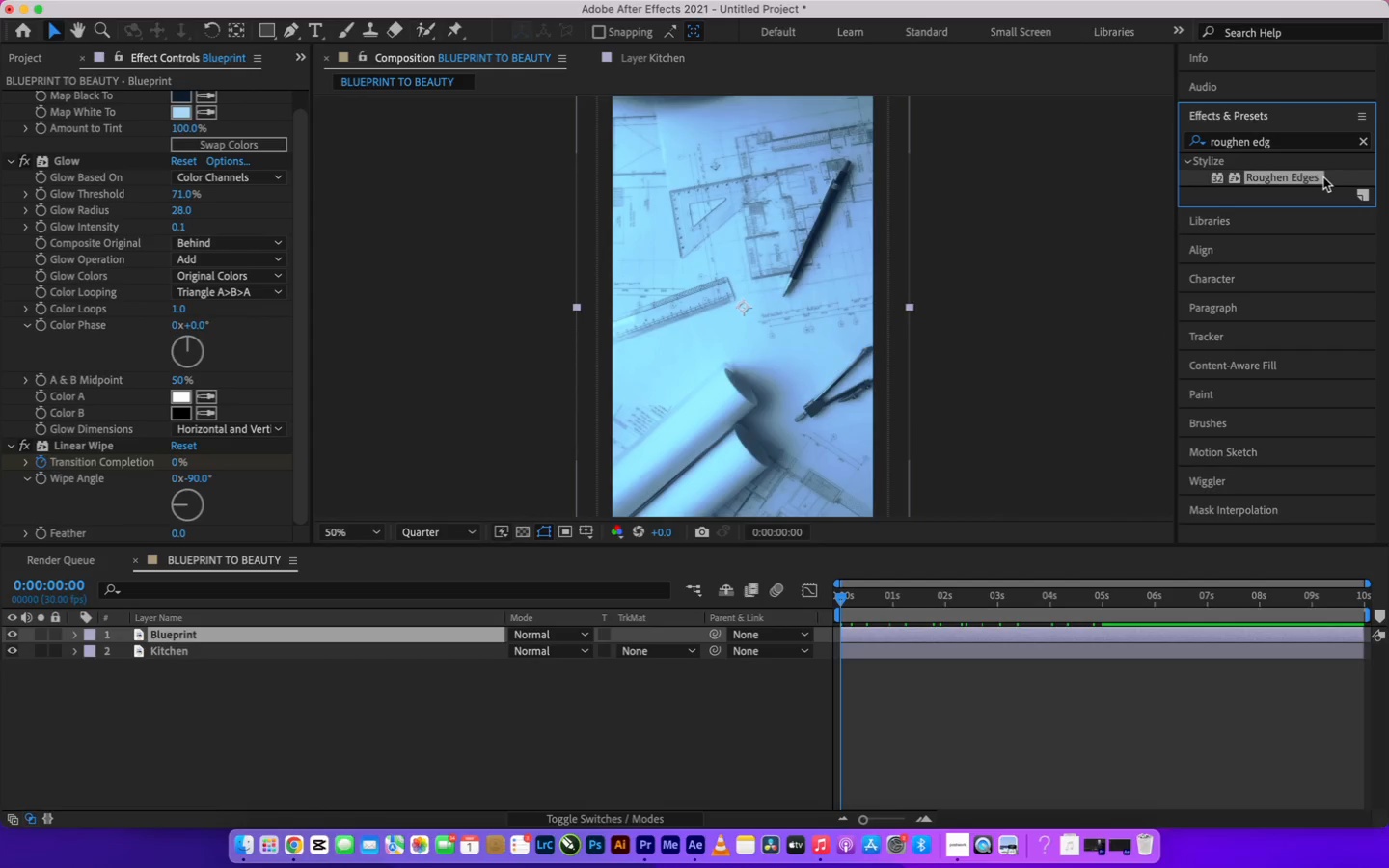 
left_click_drag(start_coordinate=[1323, 177], to_coordinate=[461, 634])
 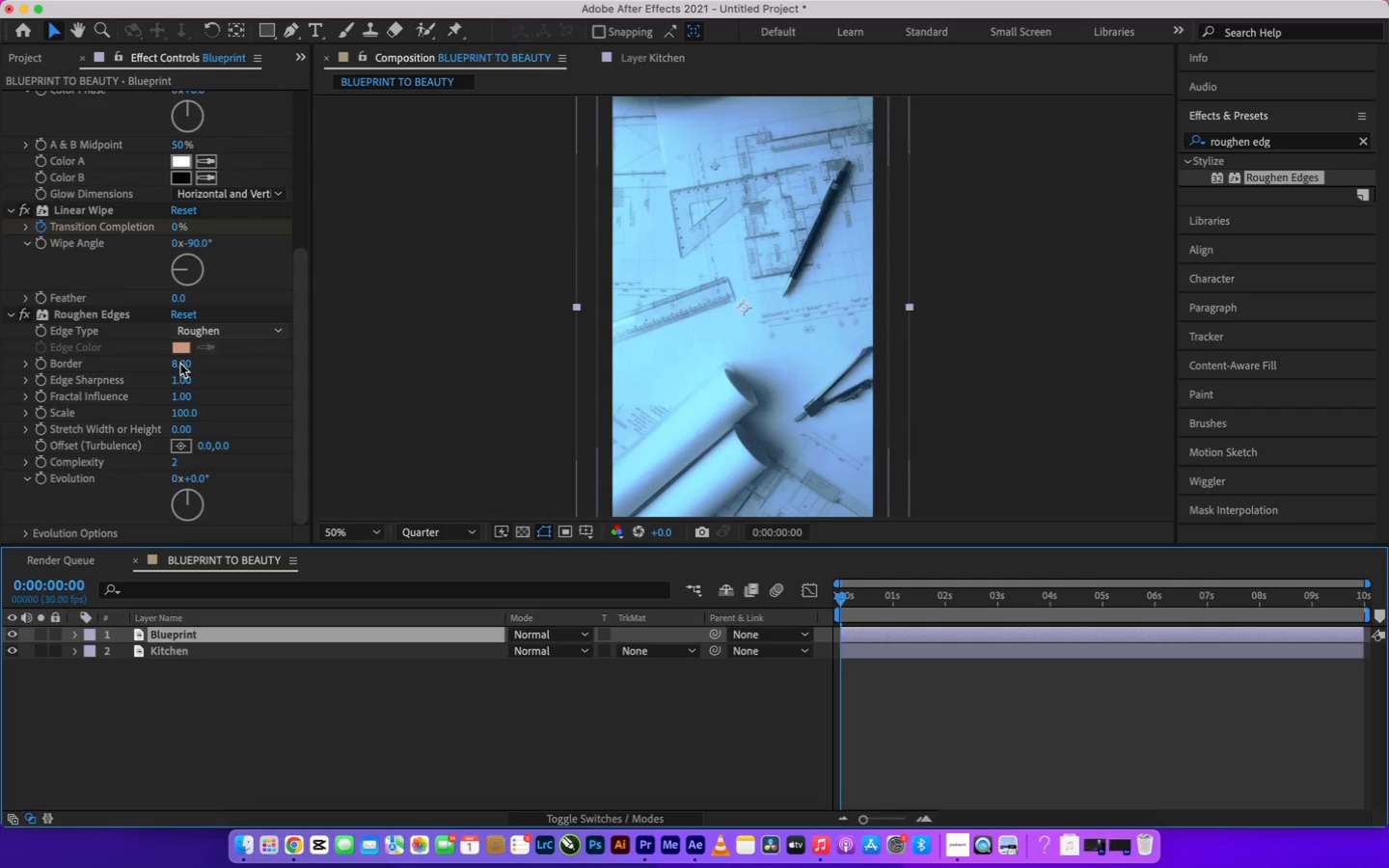 
wait(12.63)
 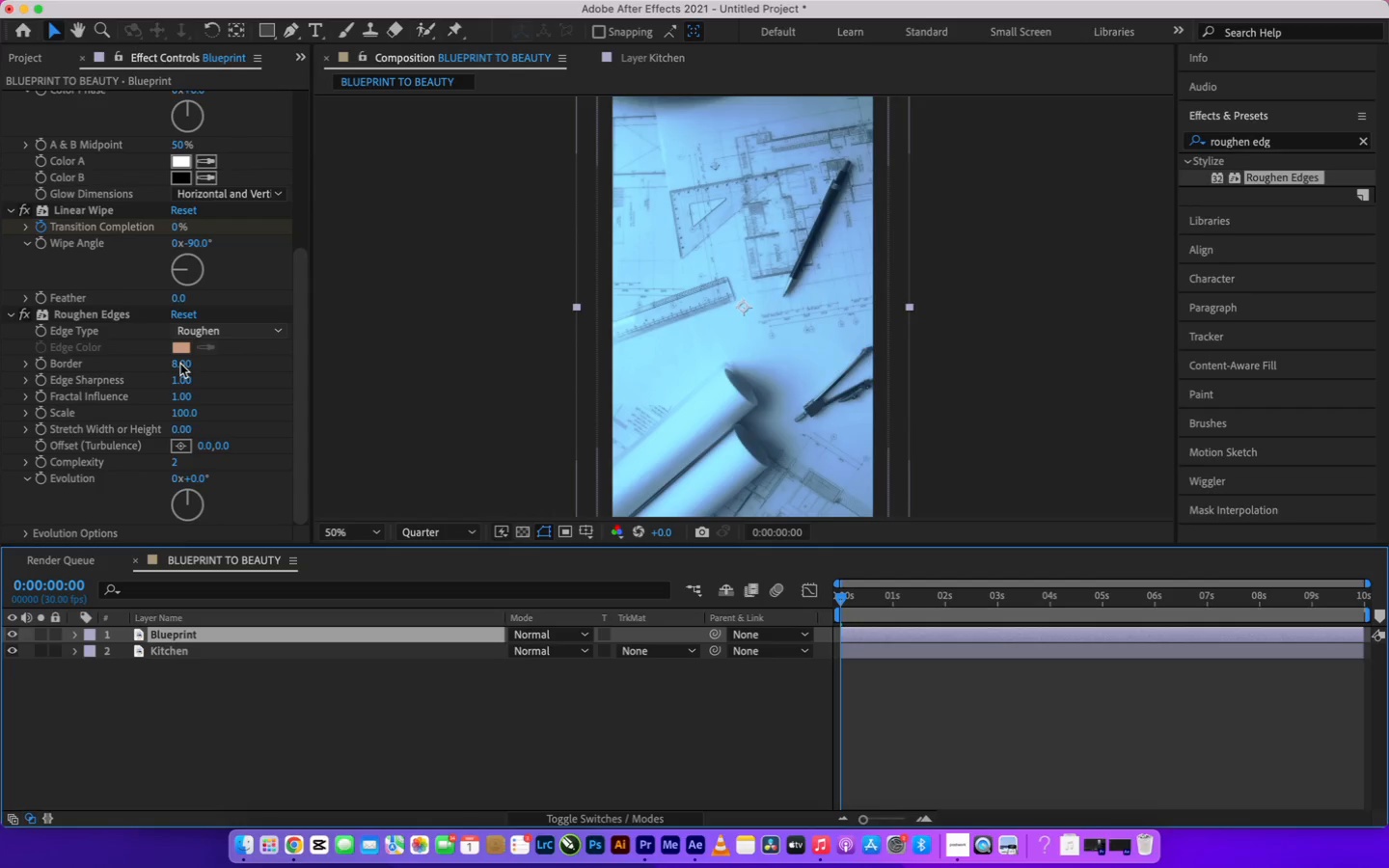 
left_click([77, 636])
 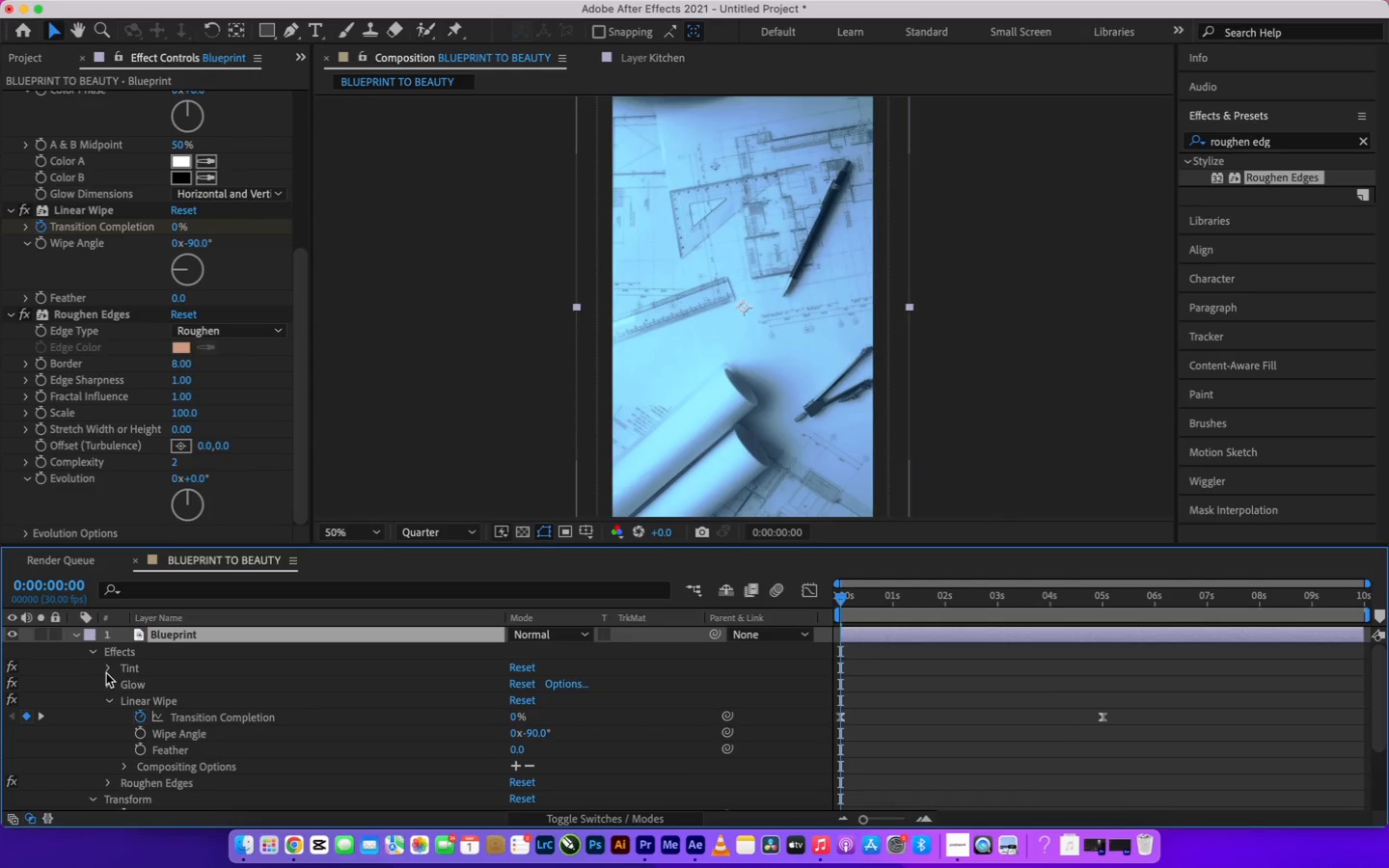 
wait(7.09)
 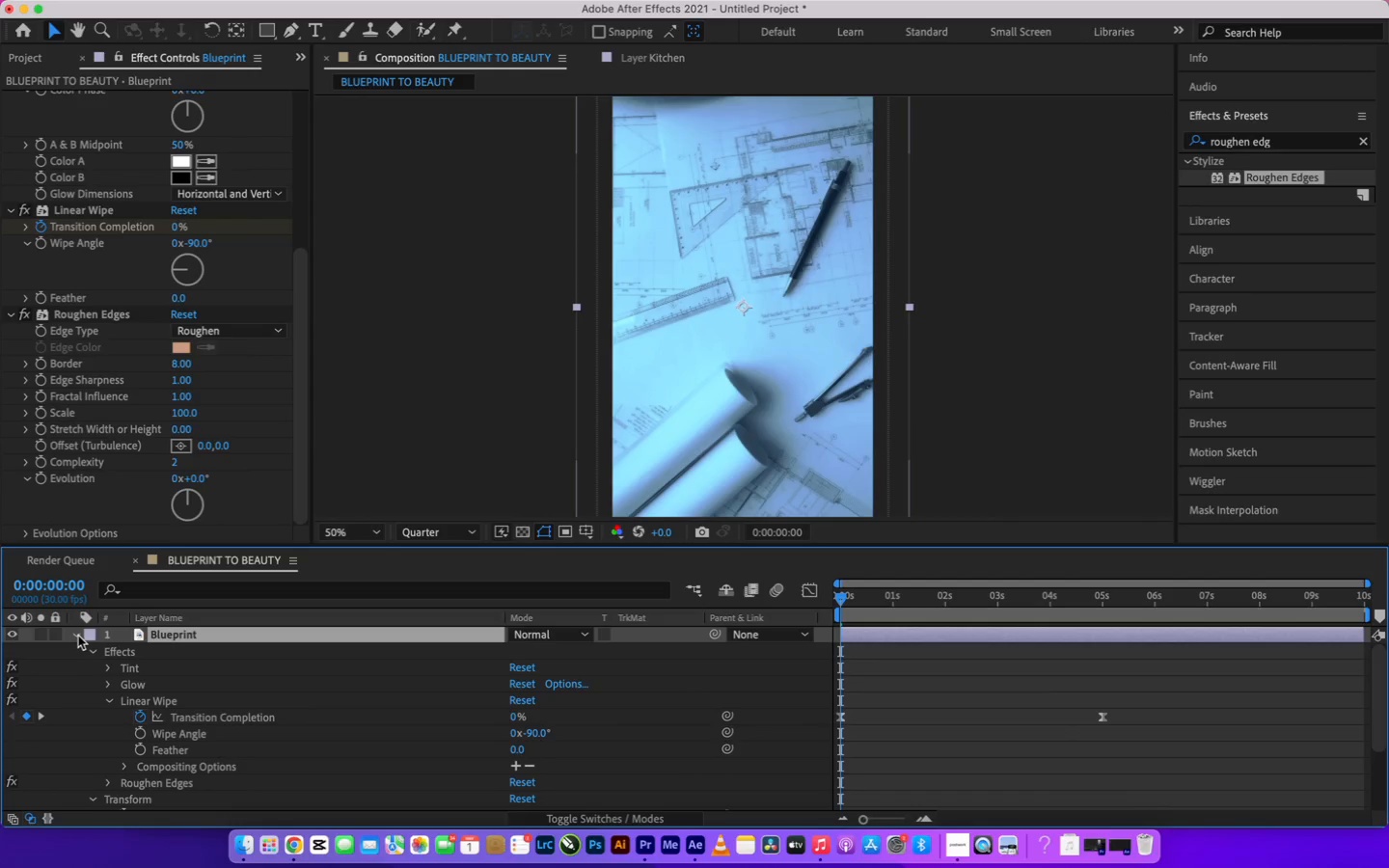 
scroll: coordinate [113, 699], scroll_direction: down, amount: 5.0
 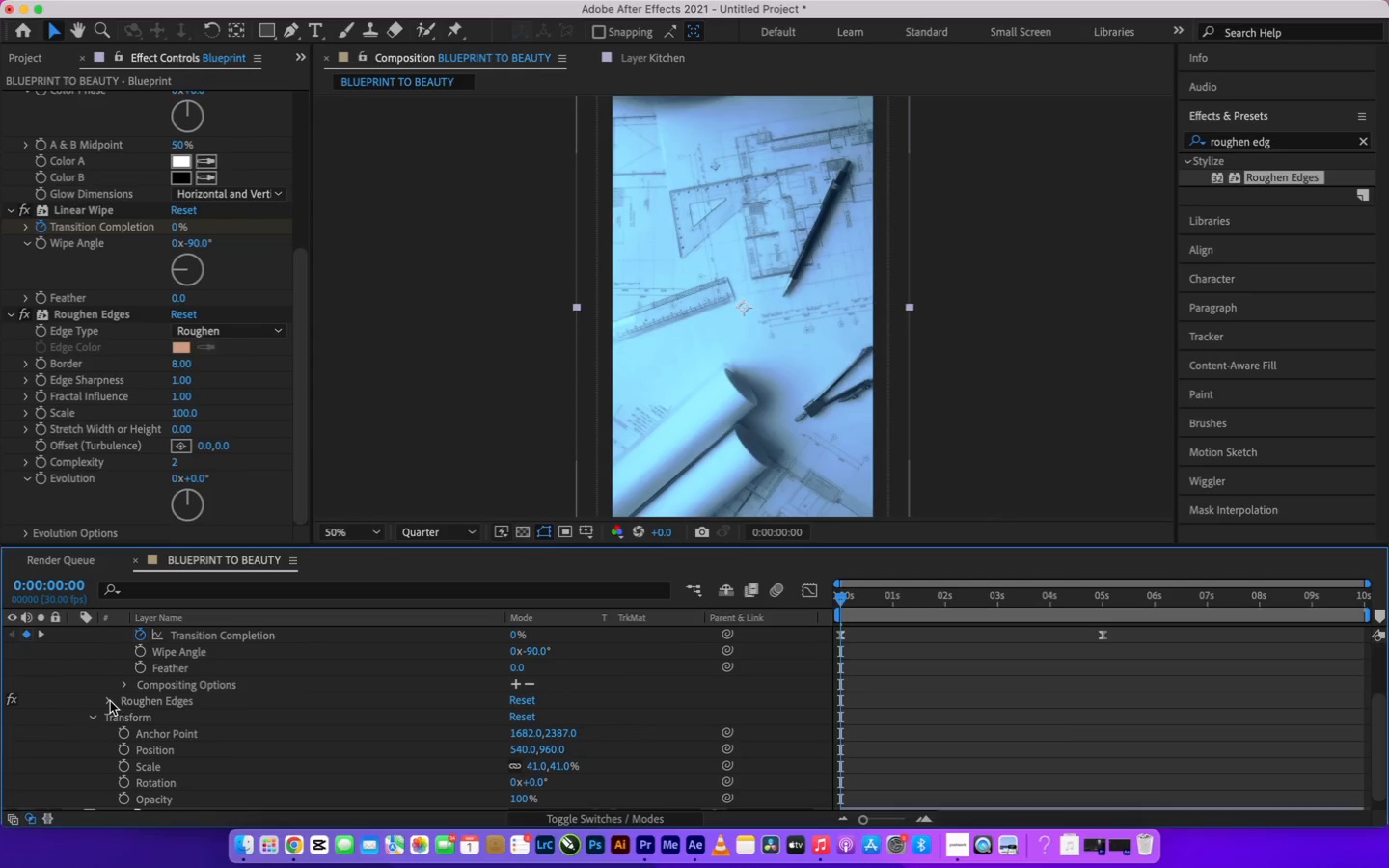 
double_click([112, 700])
 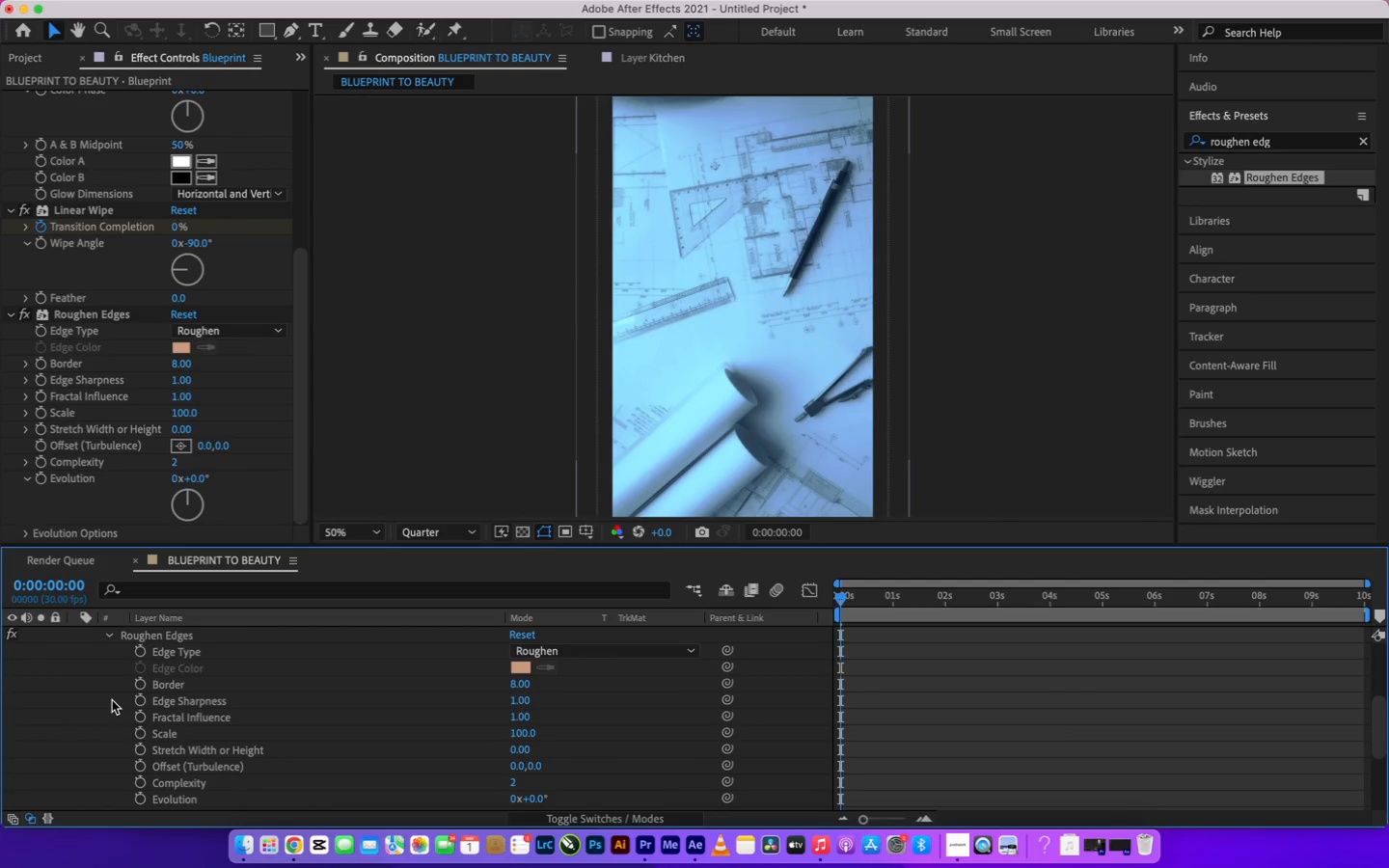 
left_click([112, 700])
 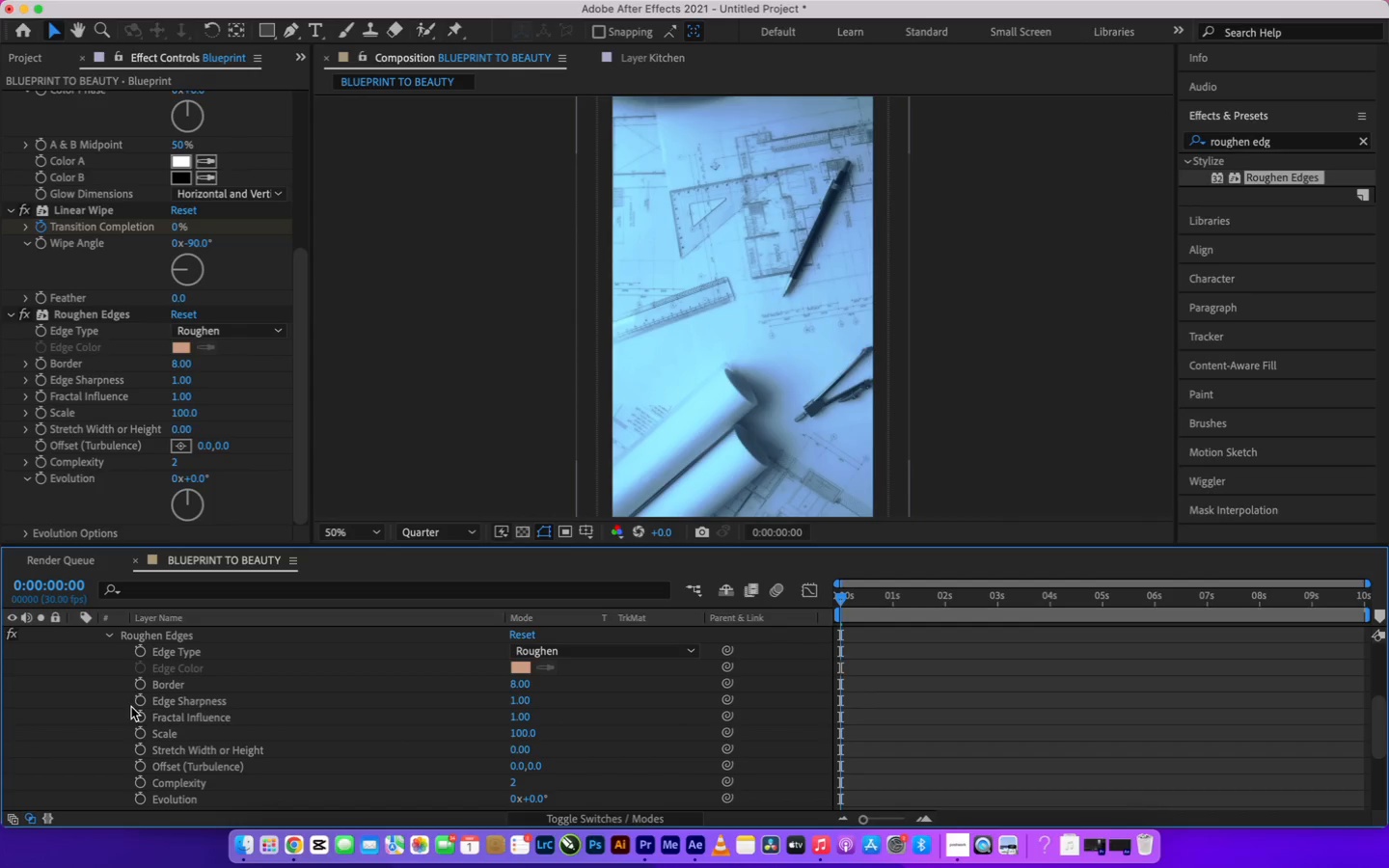 
left_click([141, 688])
 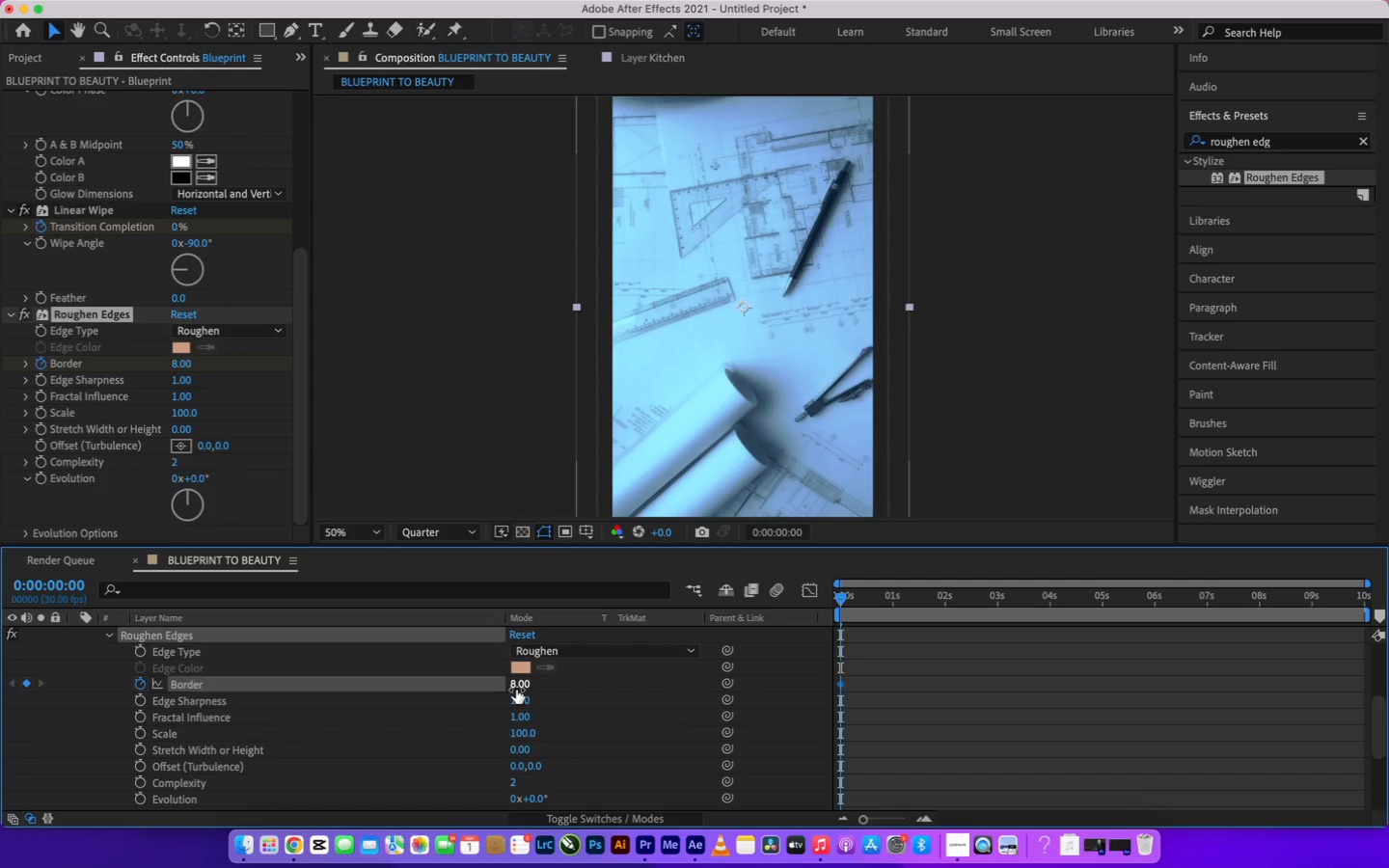 
left_click([516, 690])
 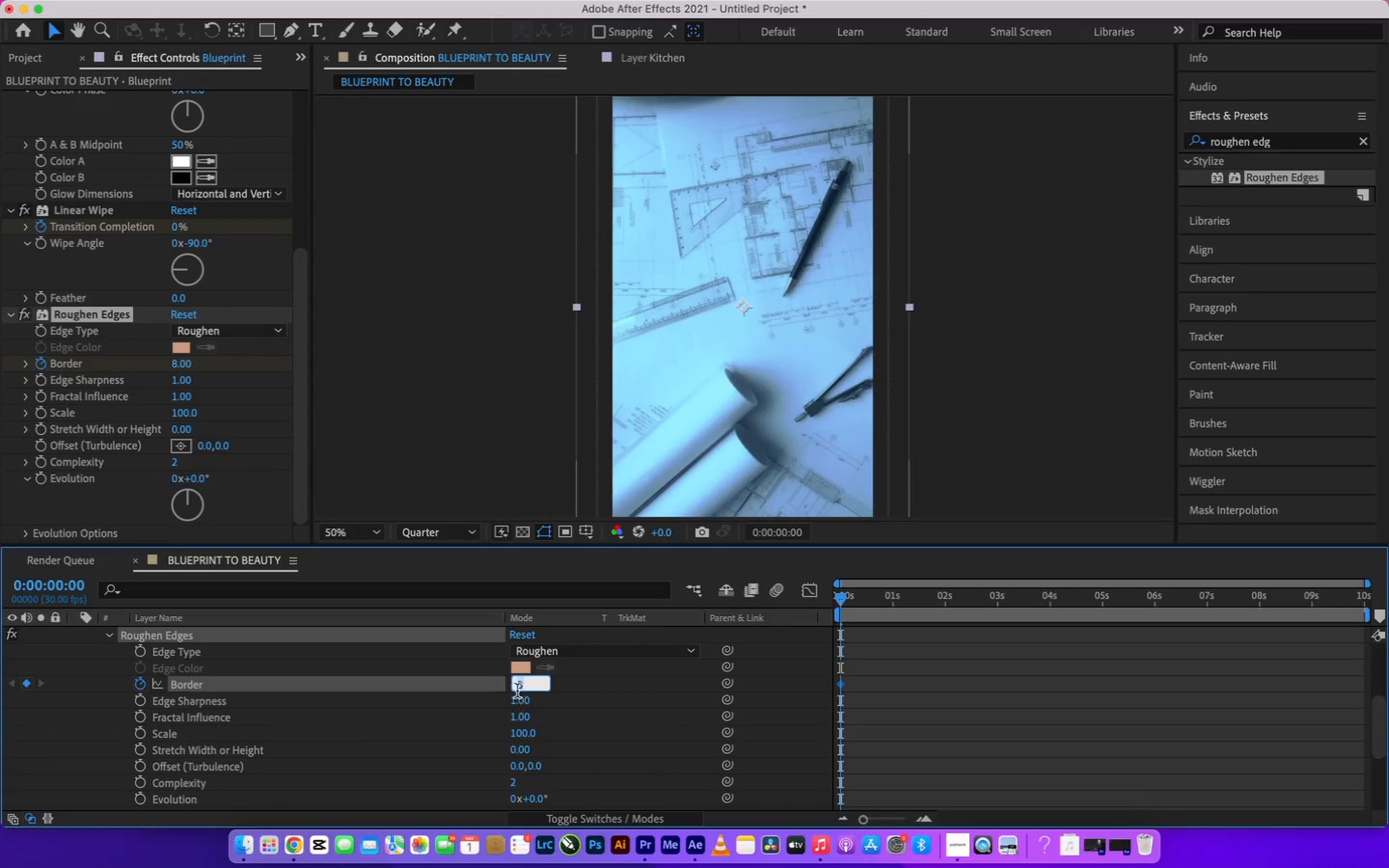 
hold_key(key=2, duration=0.34)
 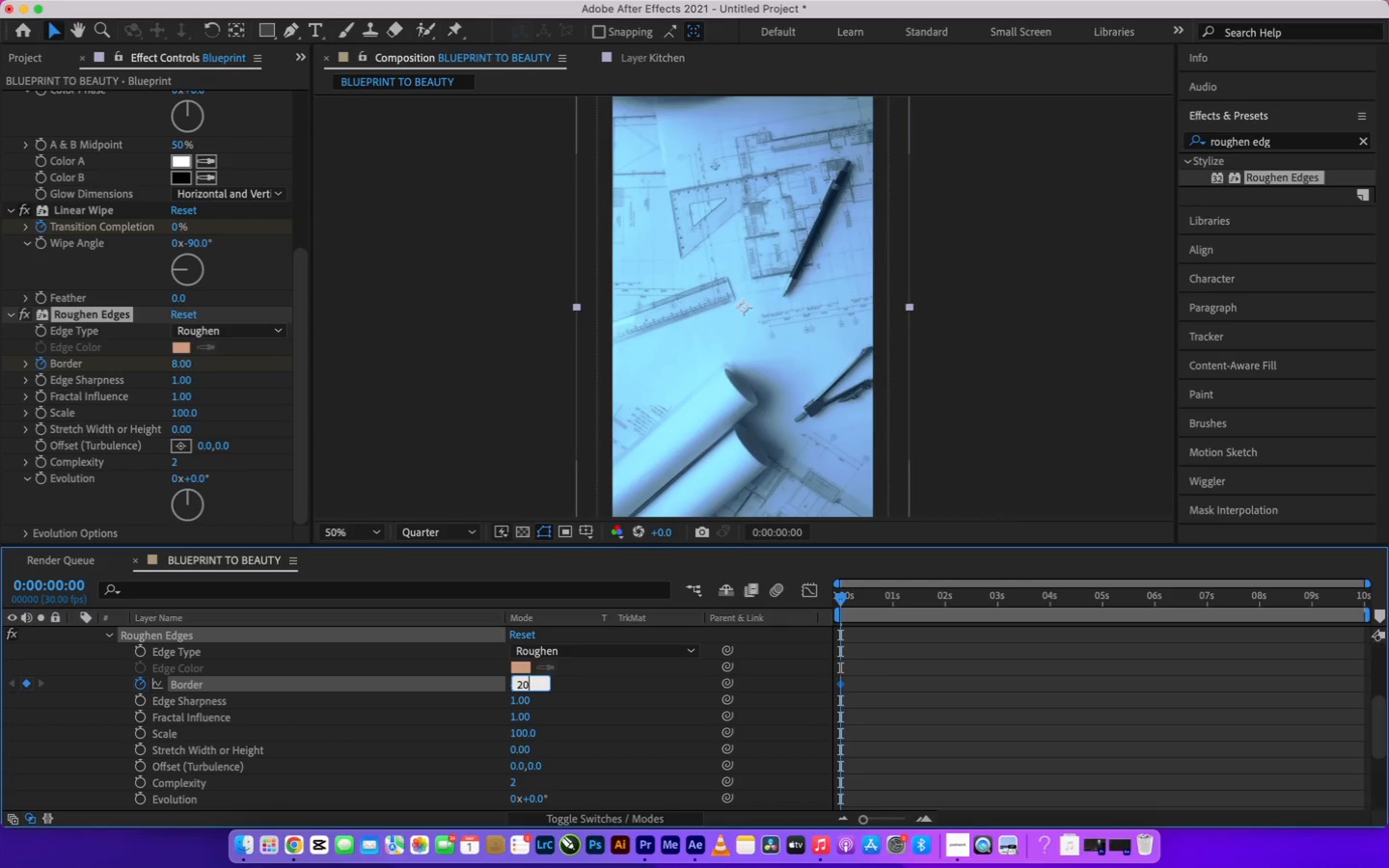 
left_click_drag(start_coordinate=[841, 597], to_coordinate=[1075, 630])
 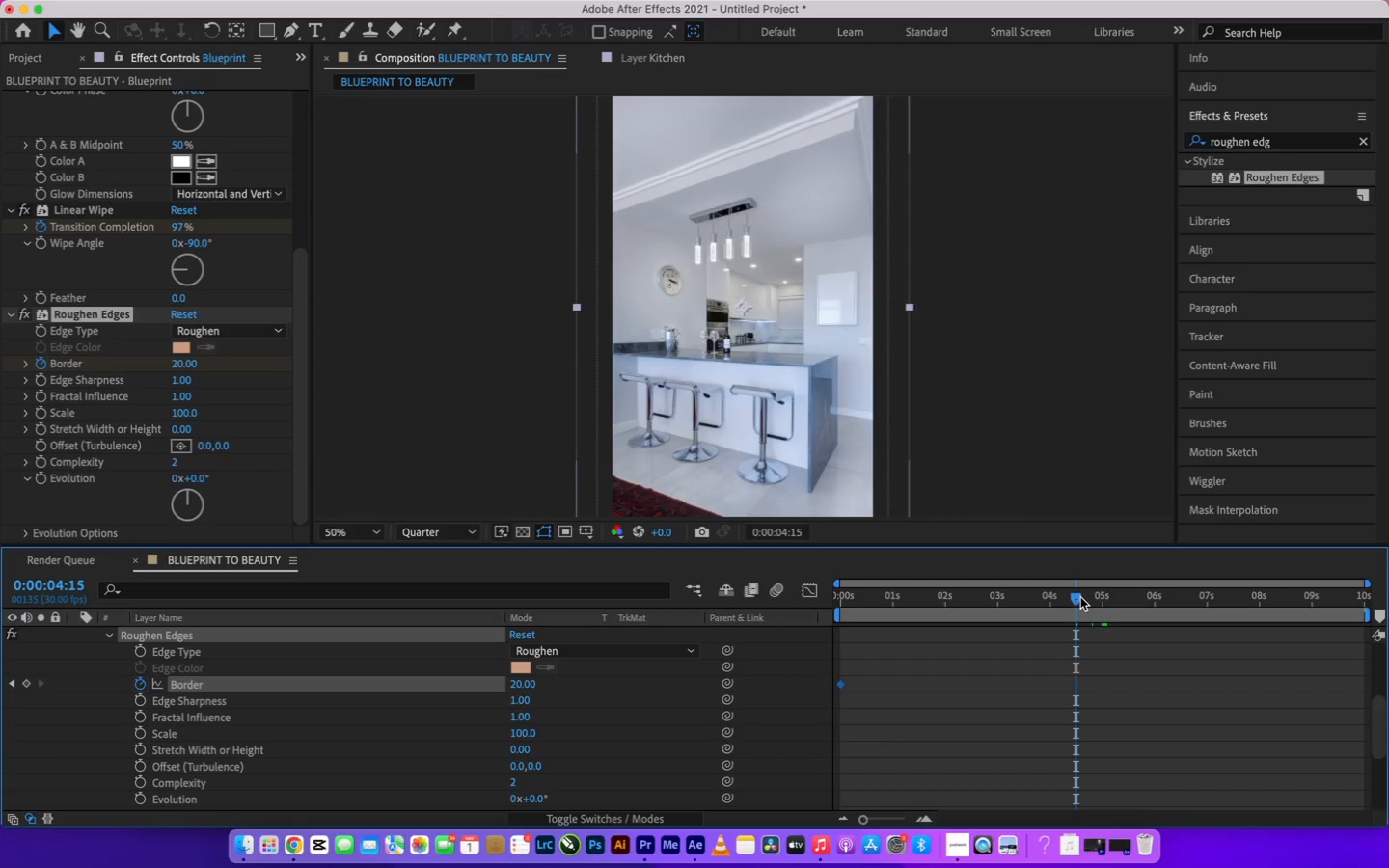 
left_click_drag(start_coordinate=[1080, 597], to_coordinate=[975, 637])
 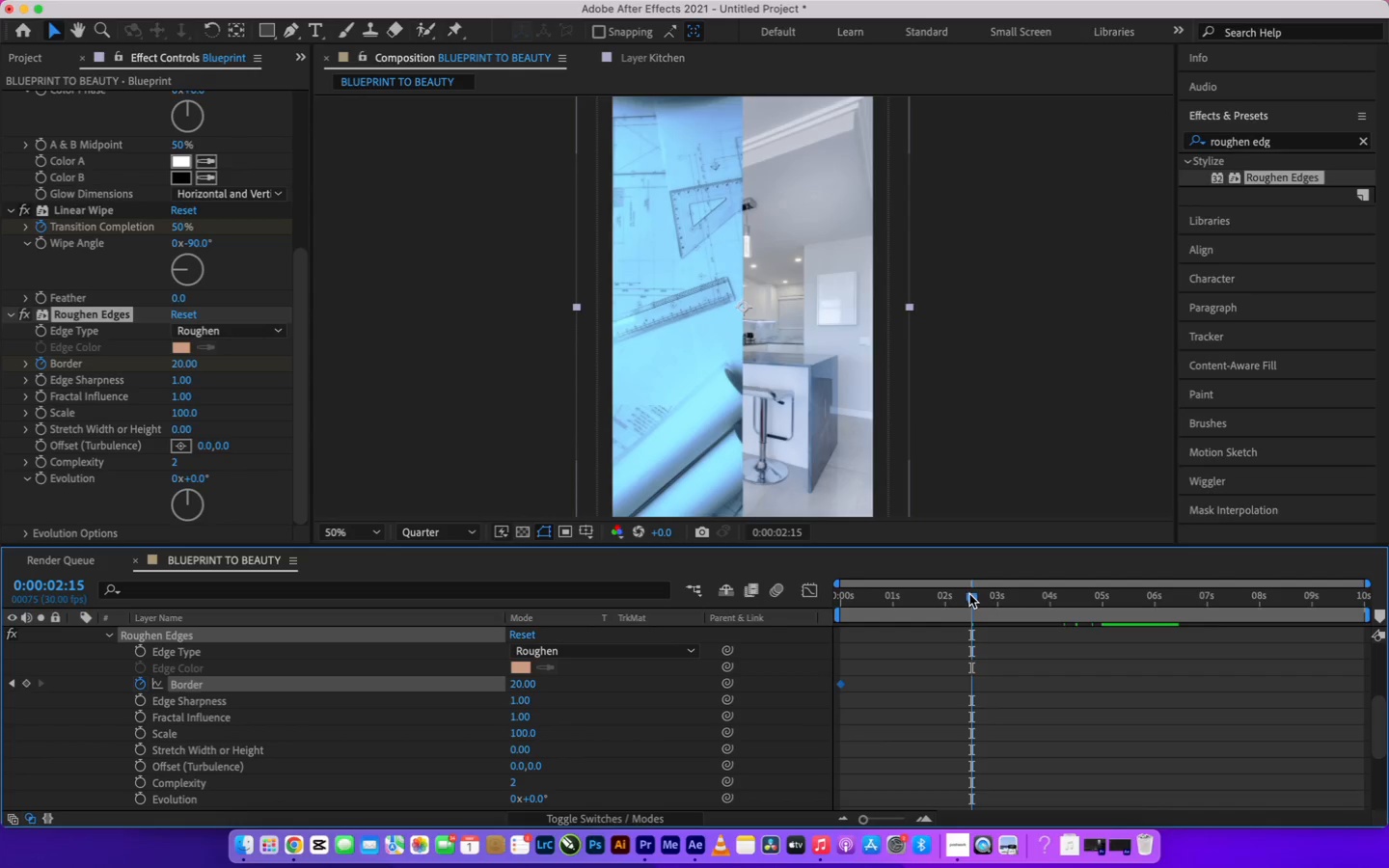 
left_click_drag(start_coordinate=[969, 595], to_coordinate=[1033, 589])
 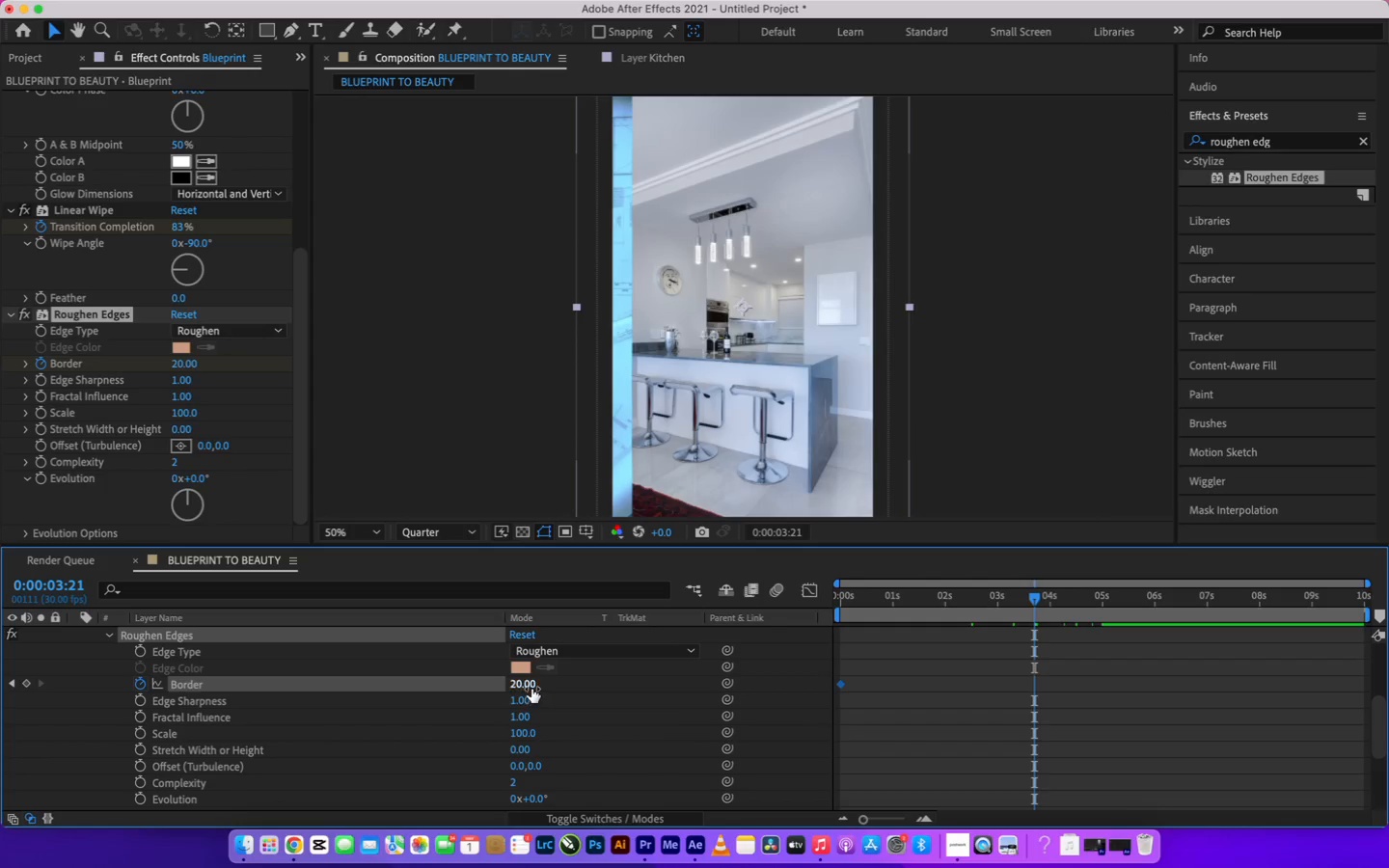 
left_click([526, 688])
 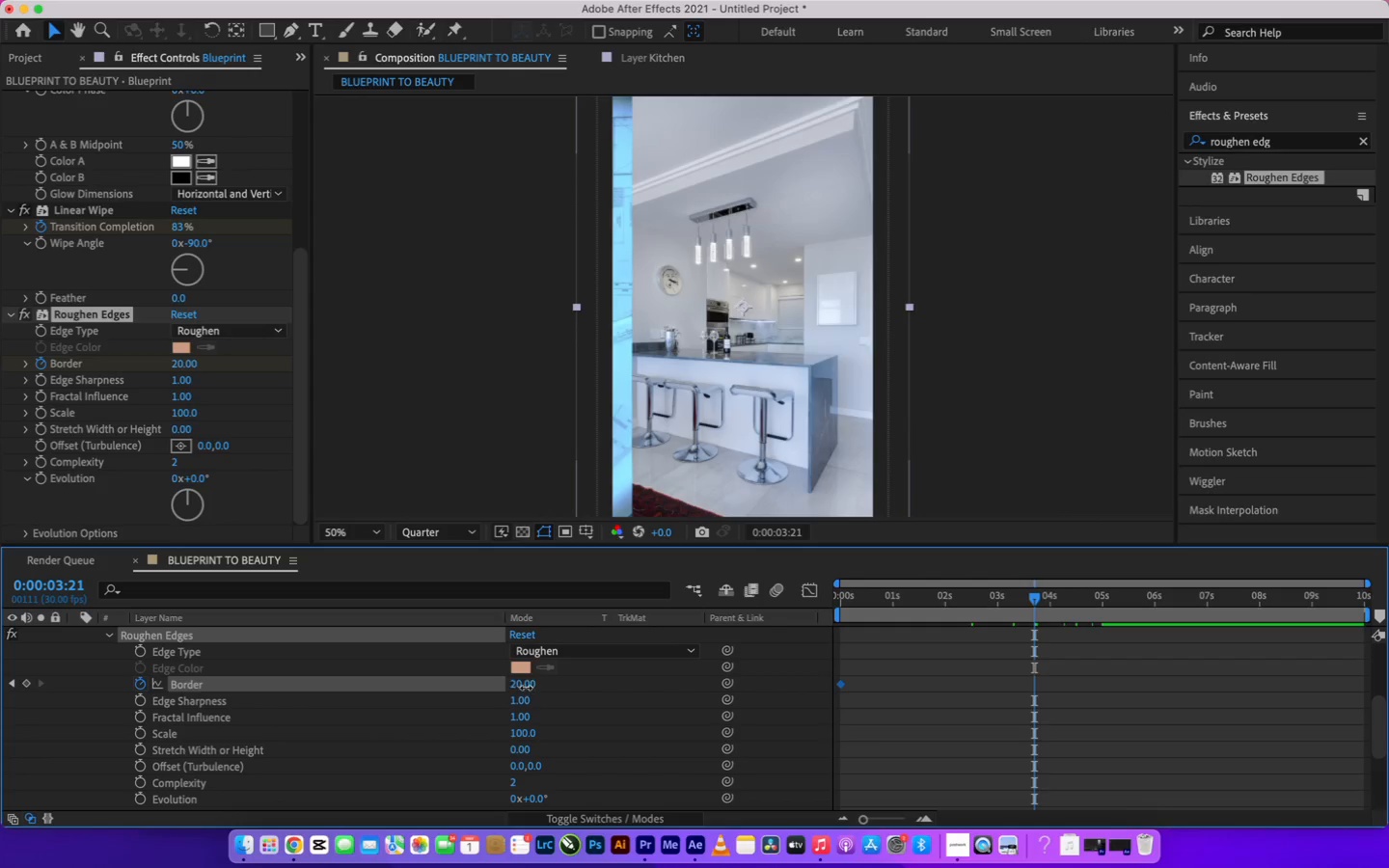 
left_click_drag(start_coordinate=[526, 688], to_coordinate=[1054, 597])
 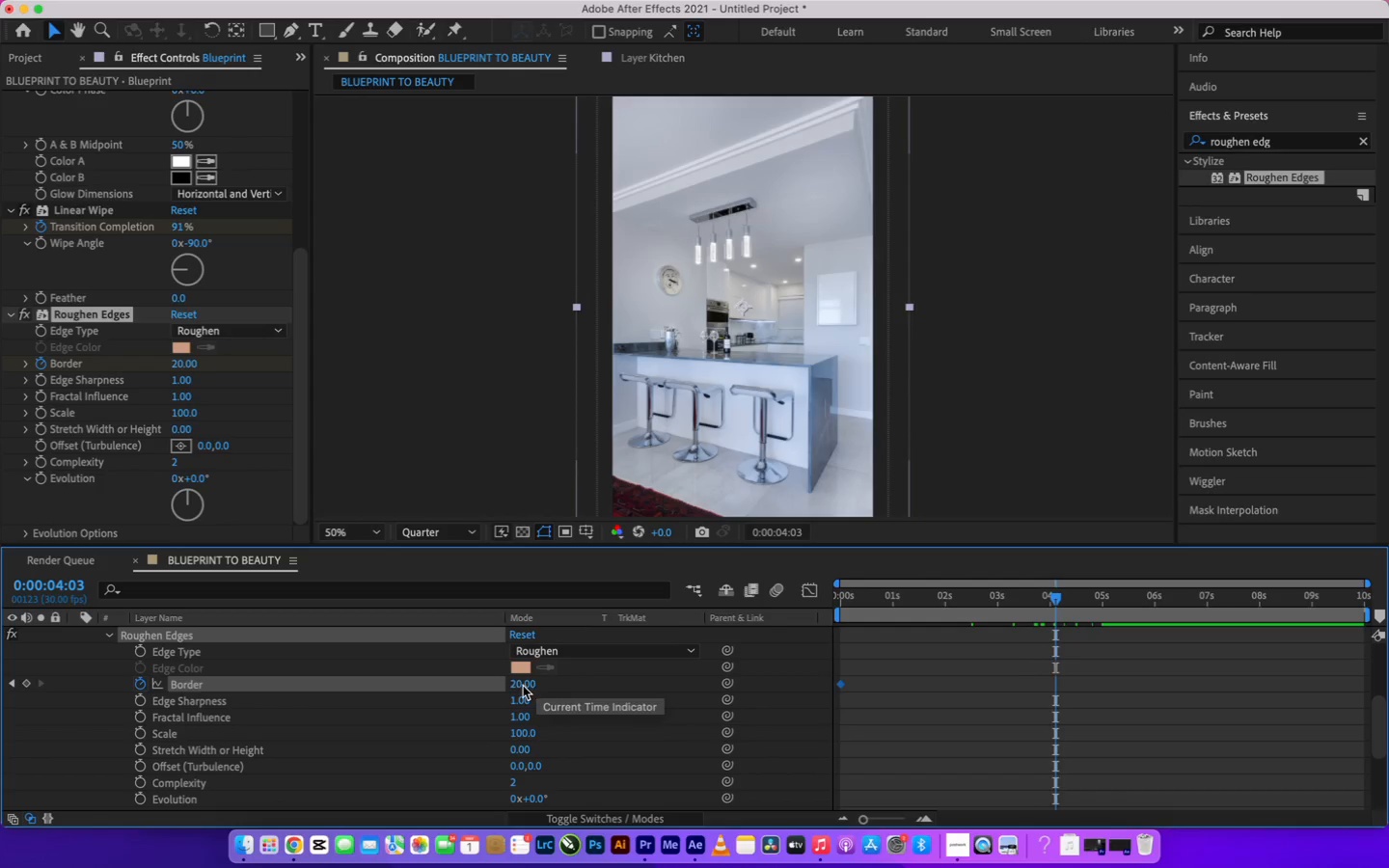 
left_click([519, 689])
 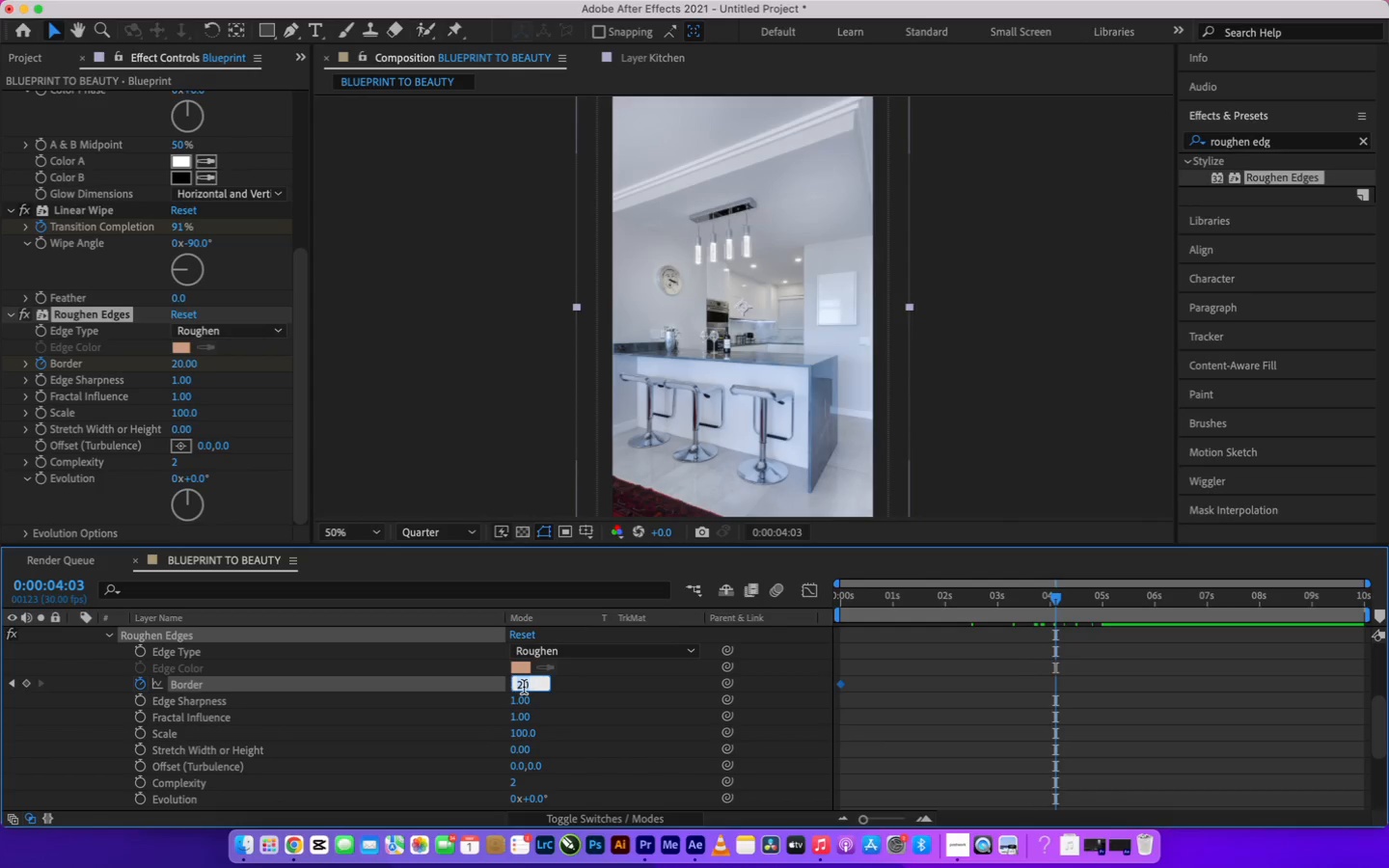 
type(40)
 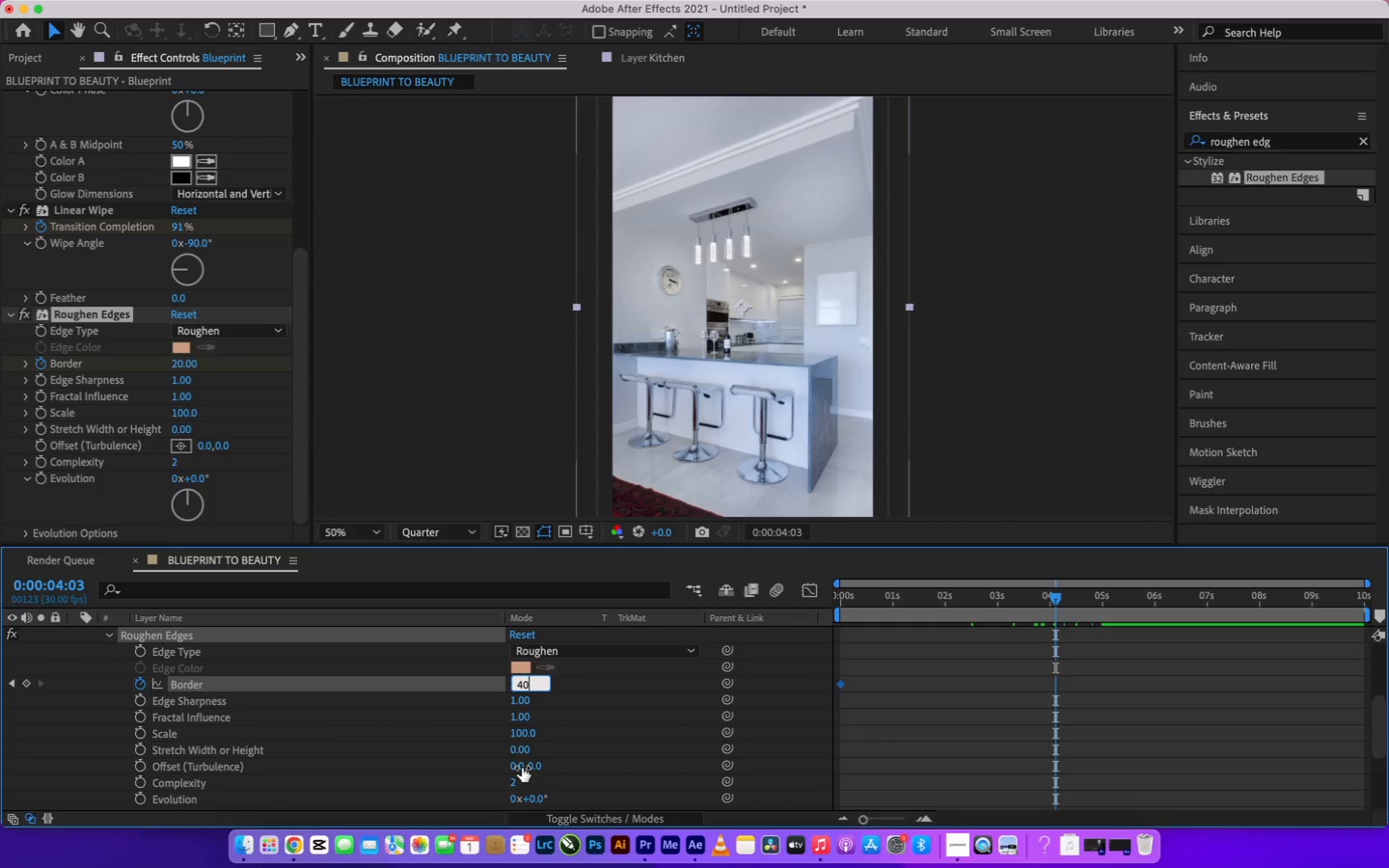 
wait(5.17)
 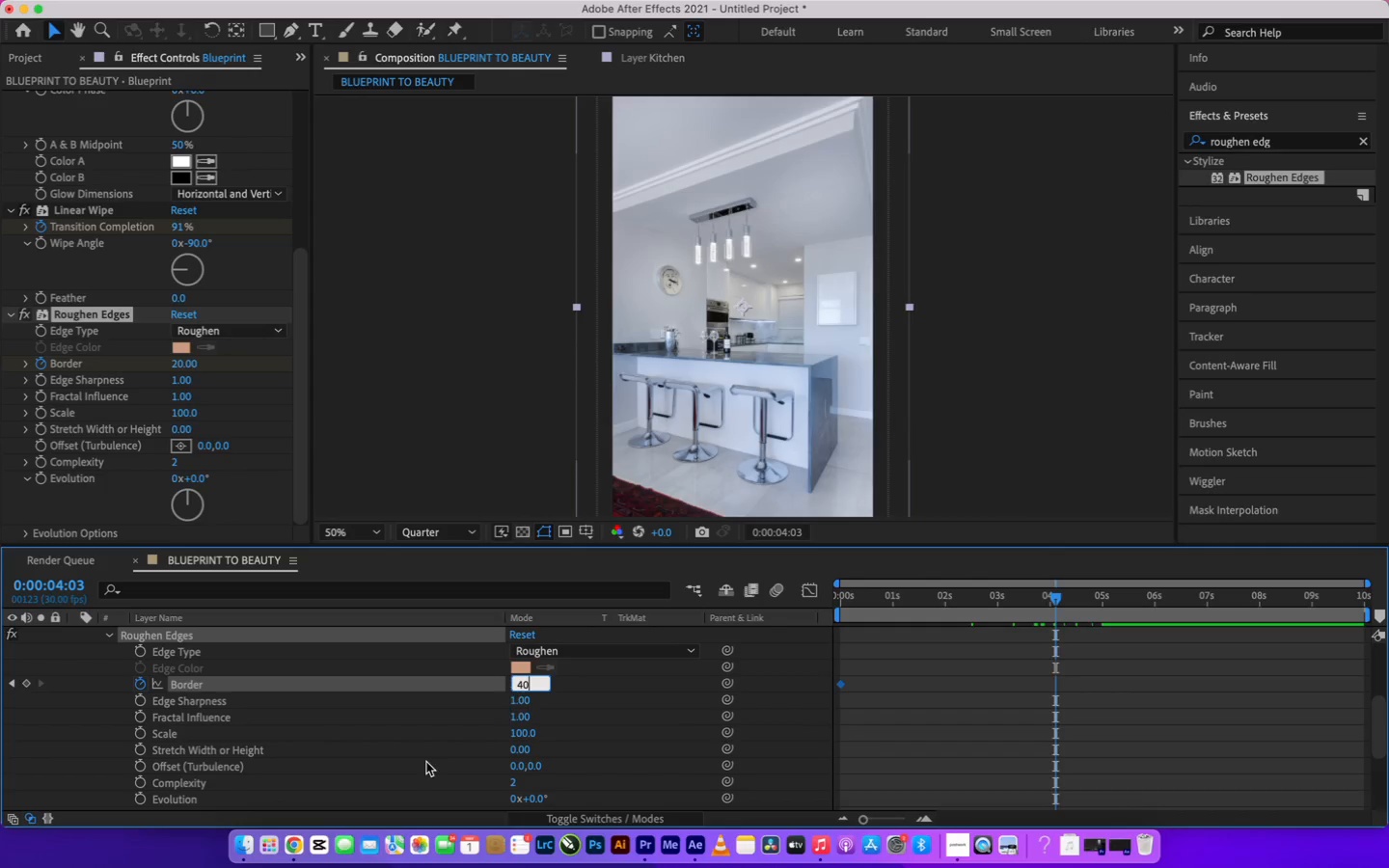 
left_click([517, 727])
 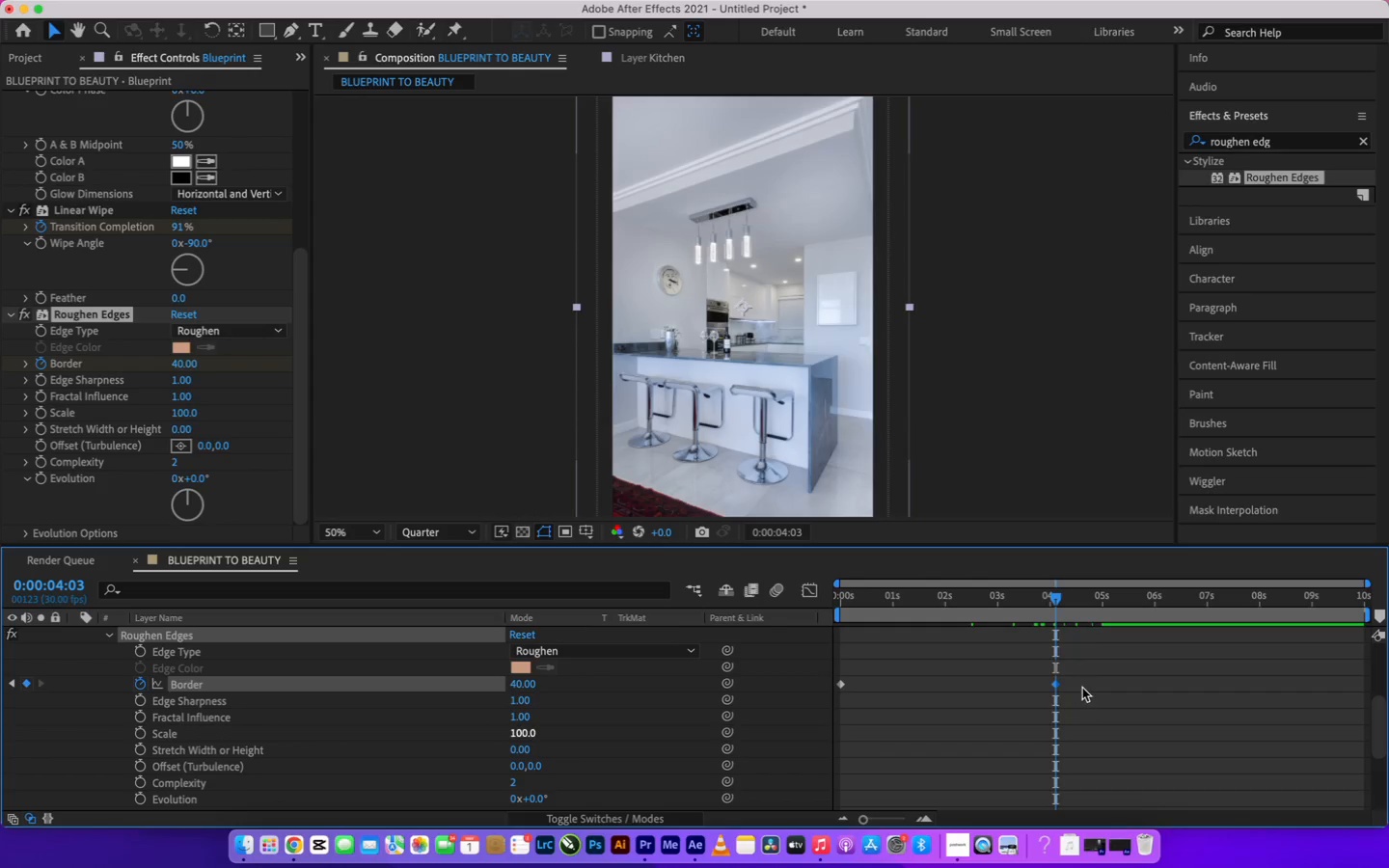 
left_click_drag(start_coordinate=[1081, 687], to_coordinate=[831, 680])
 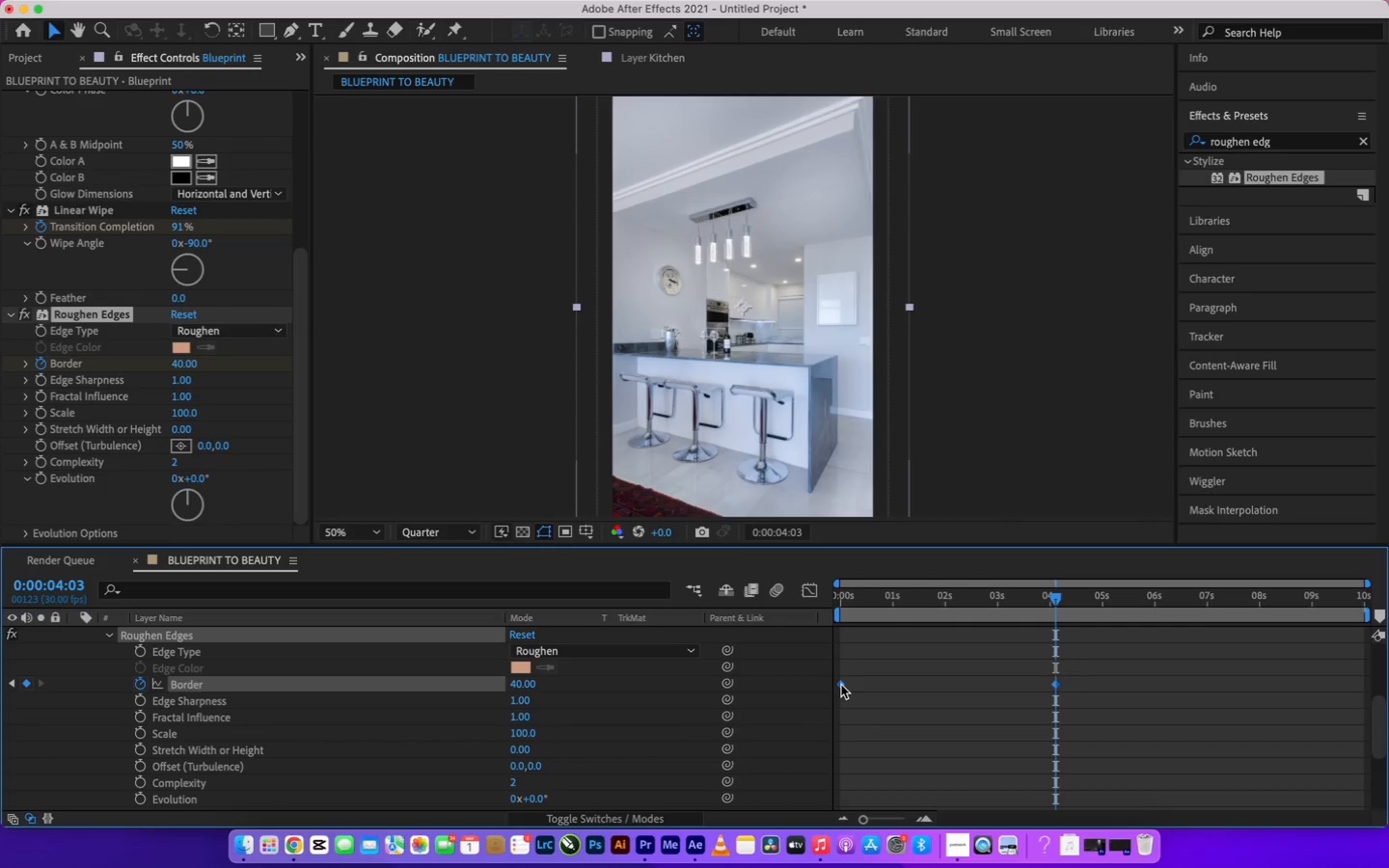 
right_click([841, 685])
 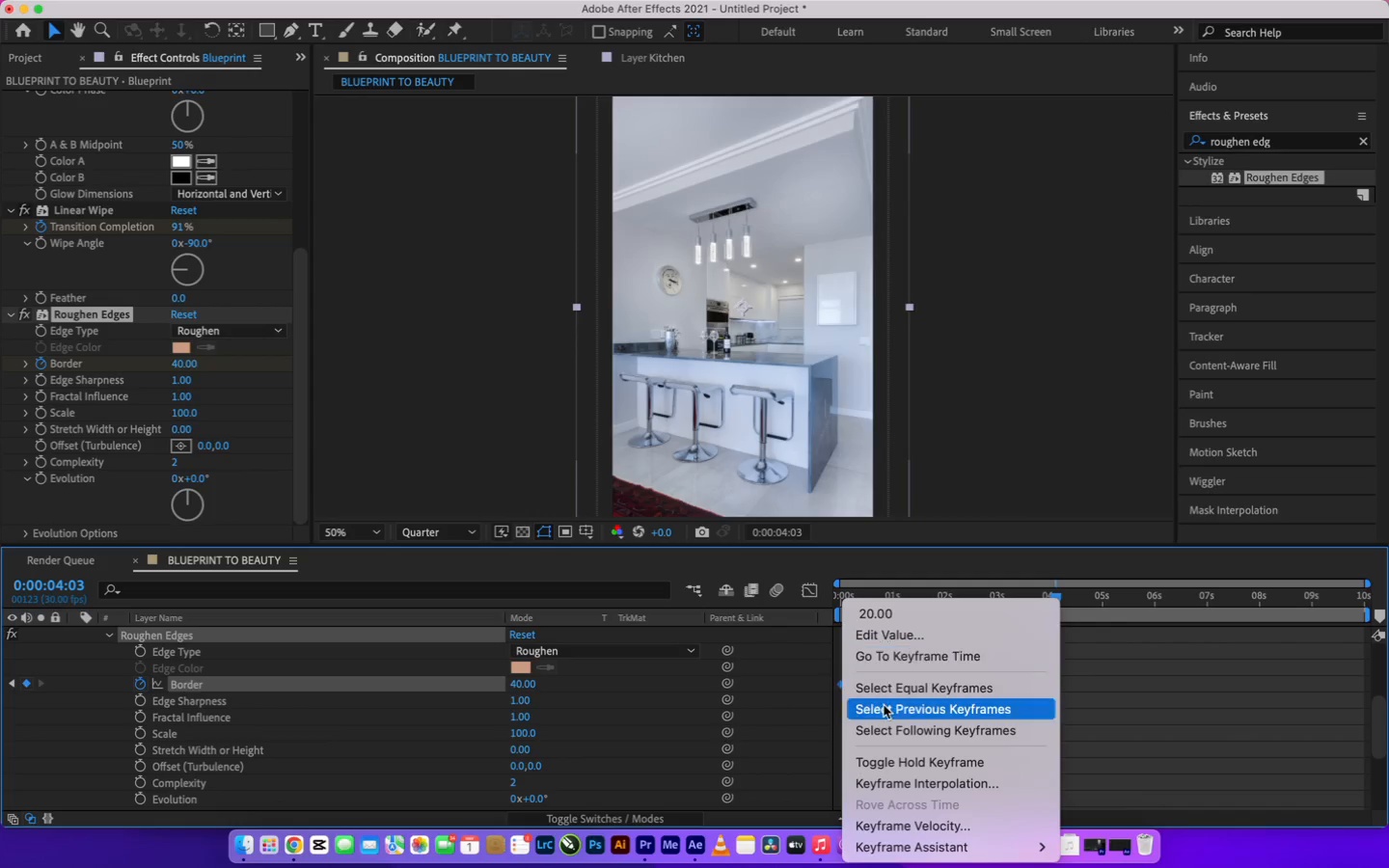 
mouse_move([911, 835])
 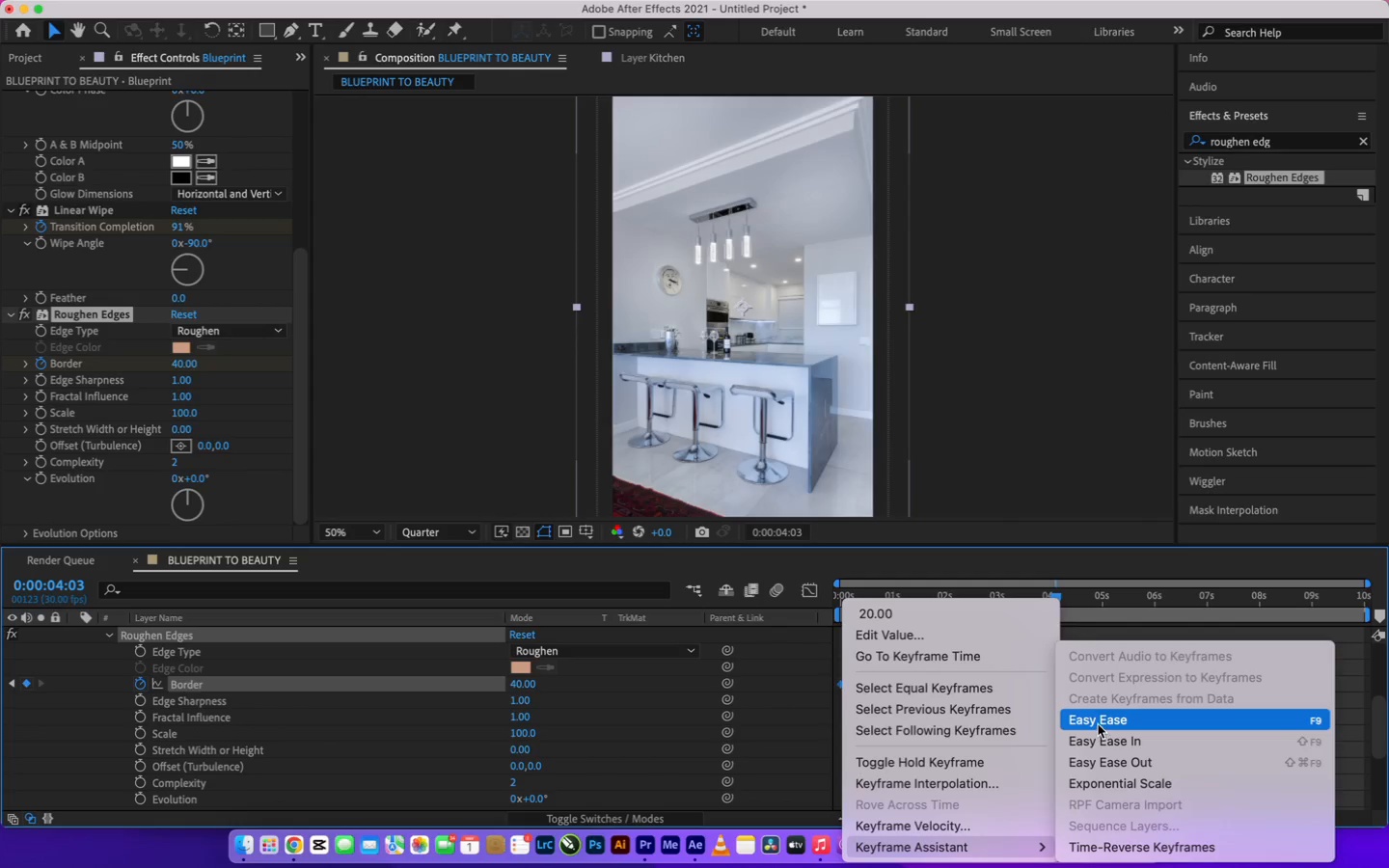 
left_click([1098, 724])
 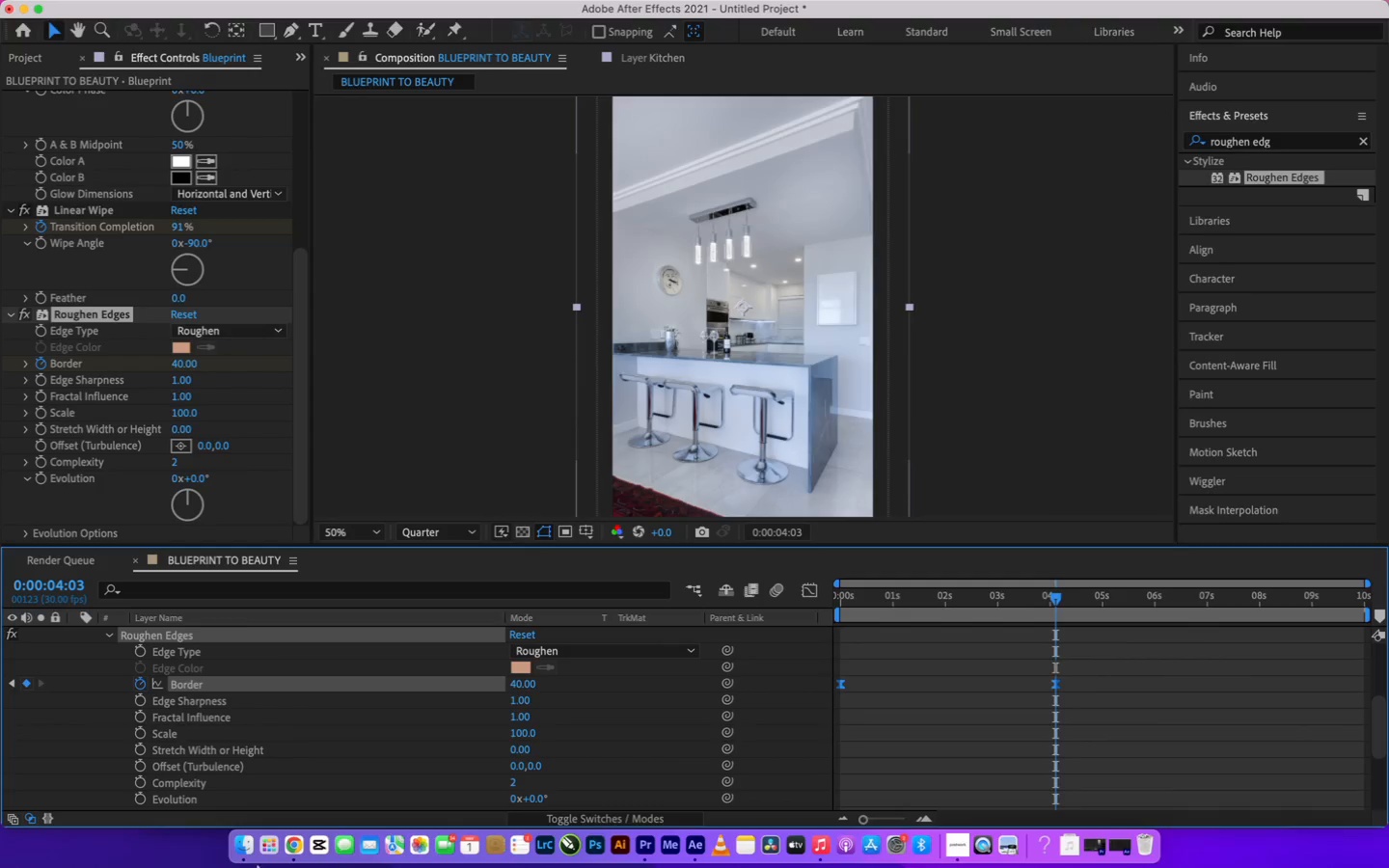 
wait(9.54)
 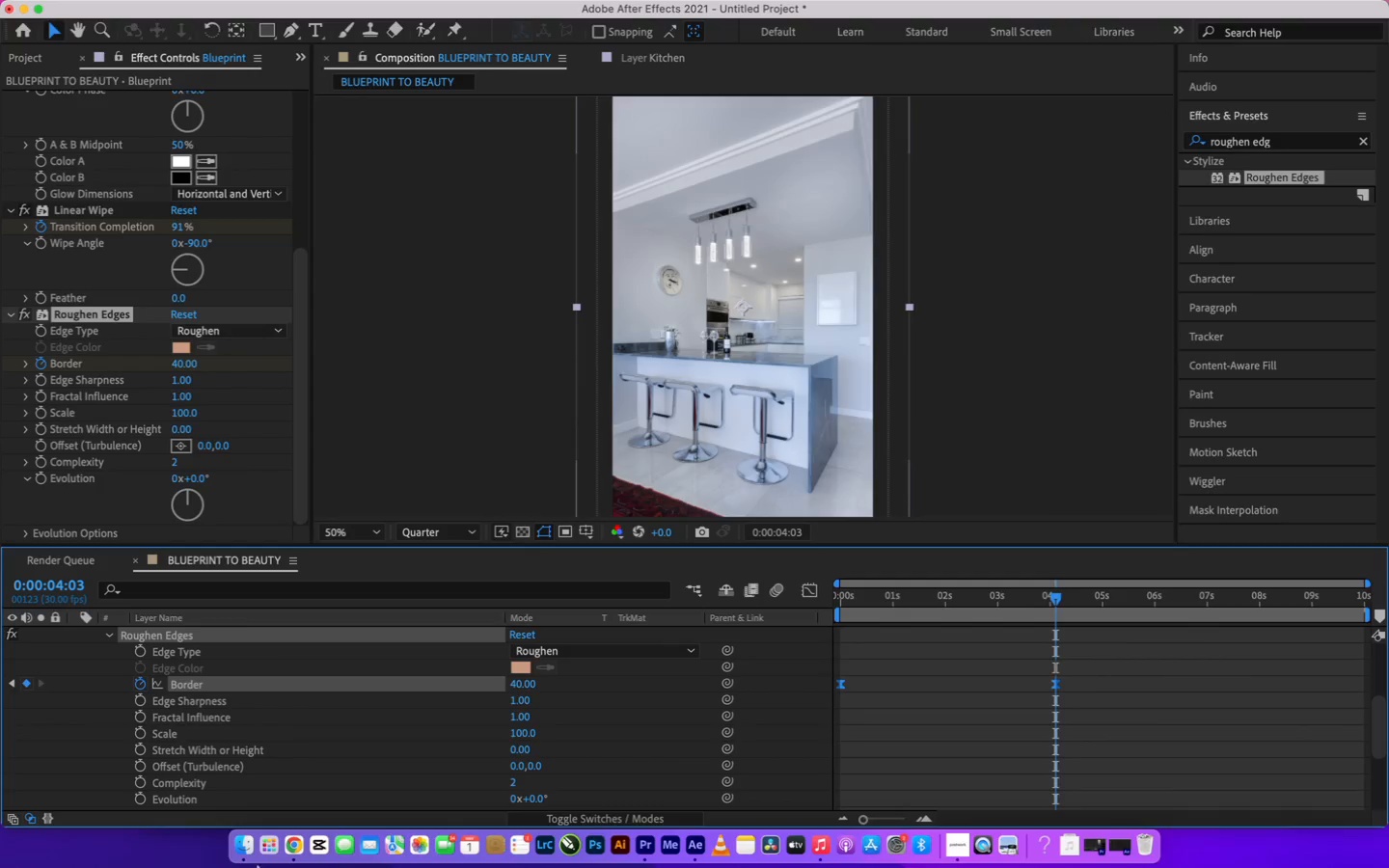 
left_click([520, 731])
 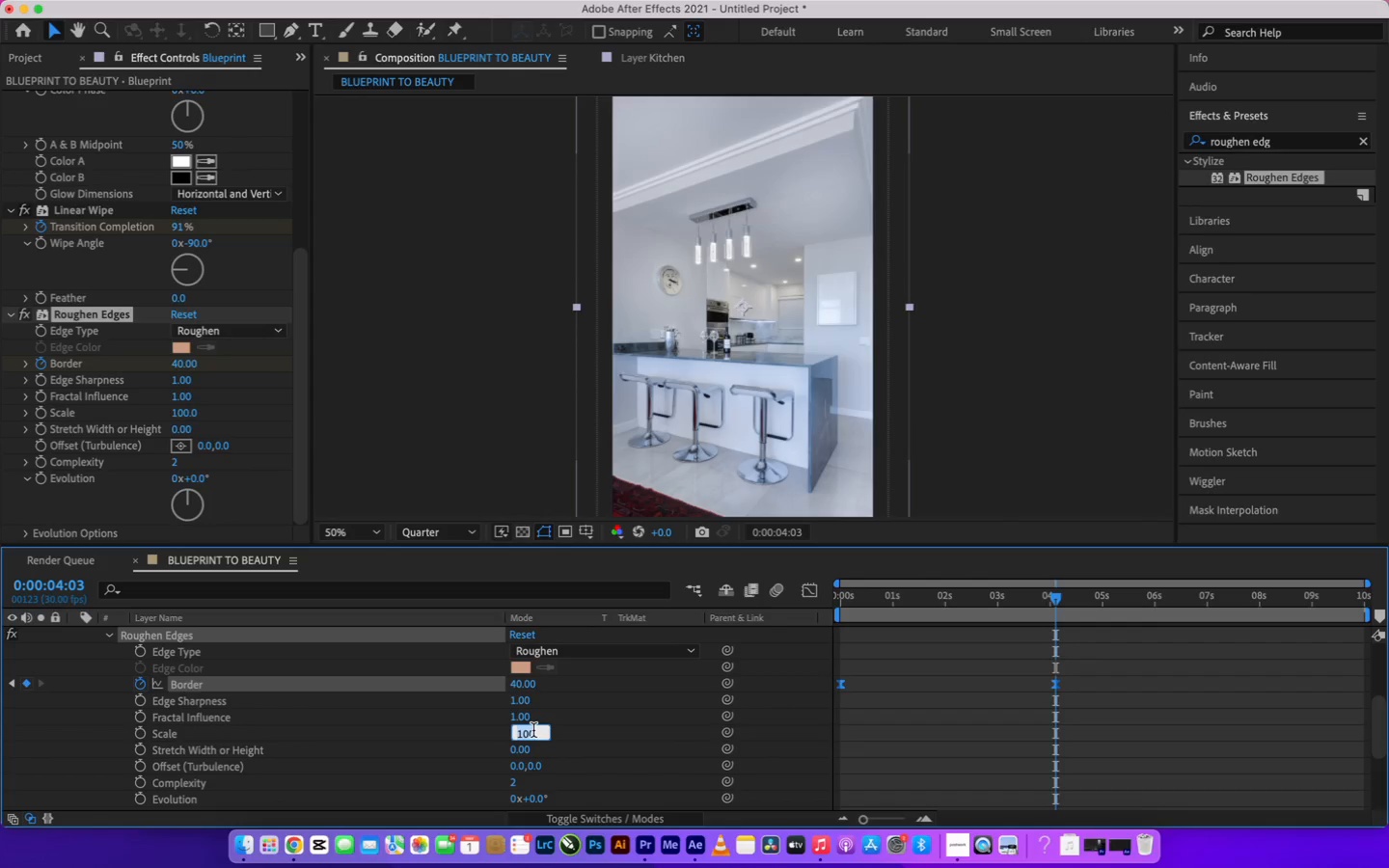 
type(80)
 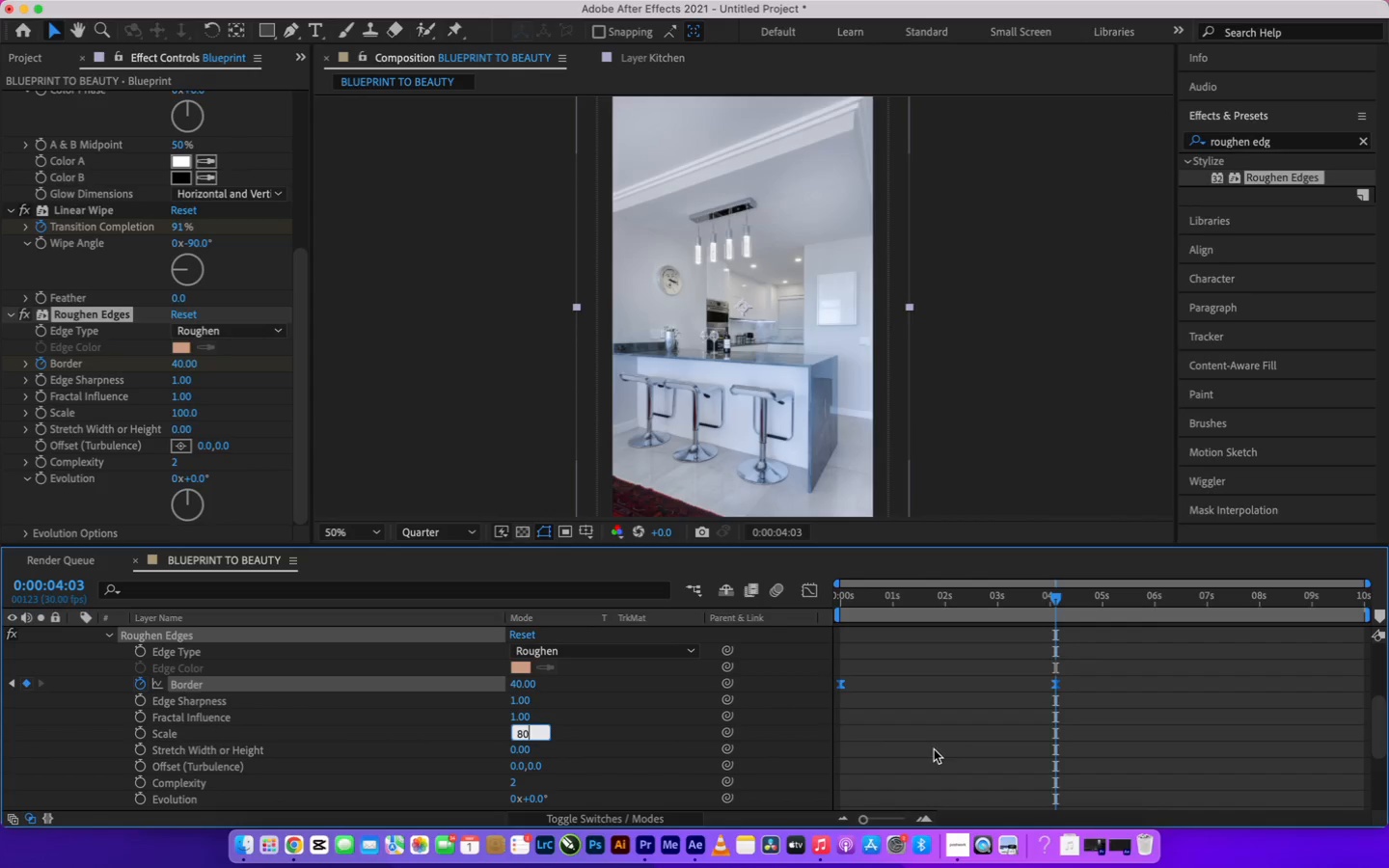 
left_click([952, 730])
 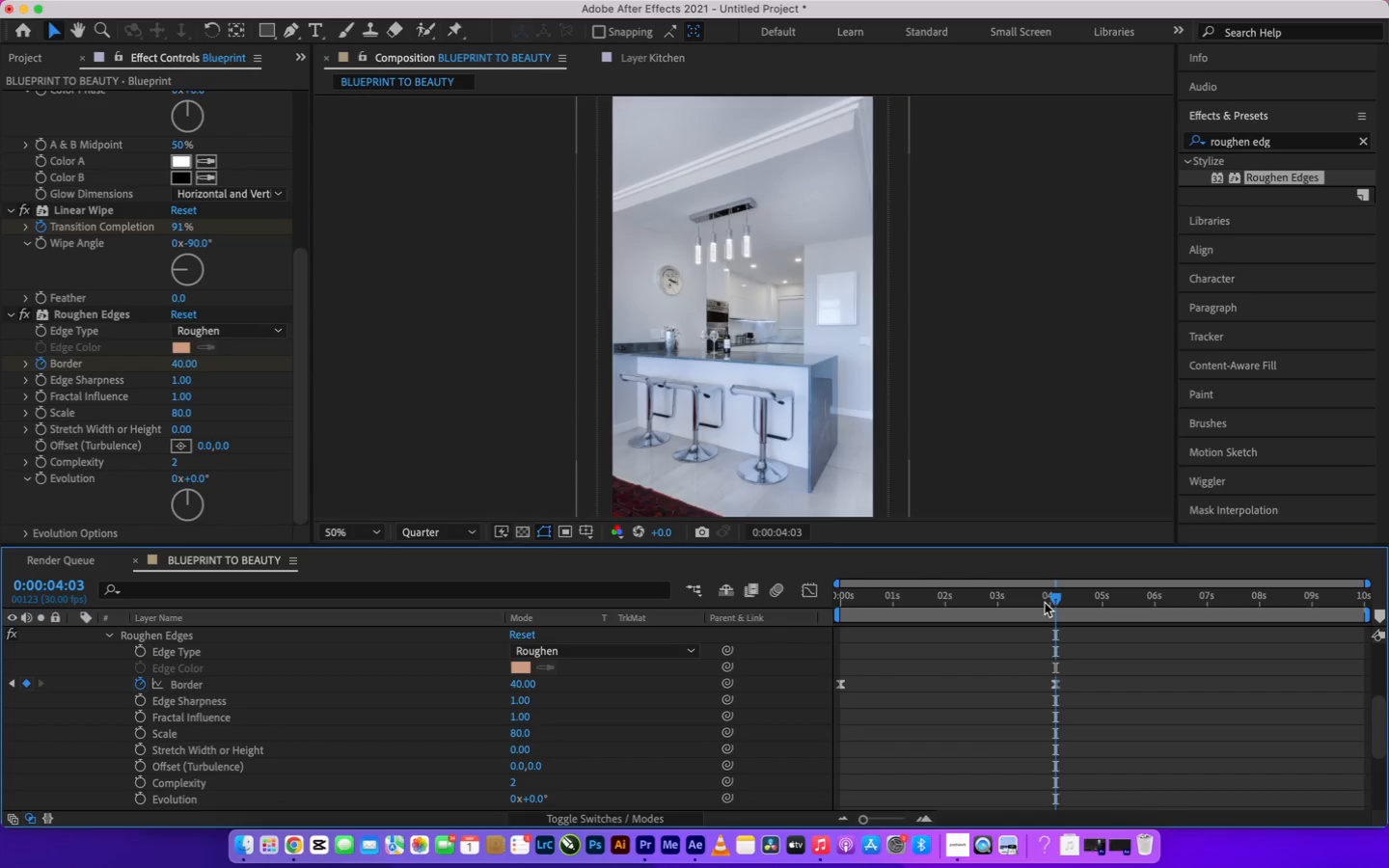 
left_click_drag(start_coordinate=[1056, 603], to_coordinate=[823, 705])
 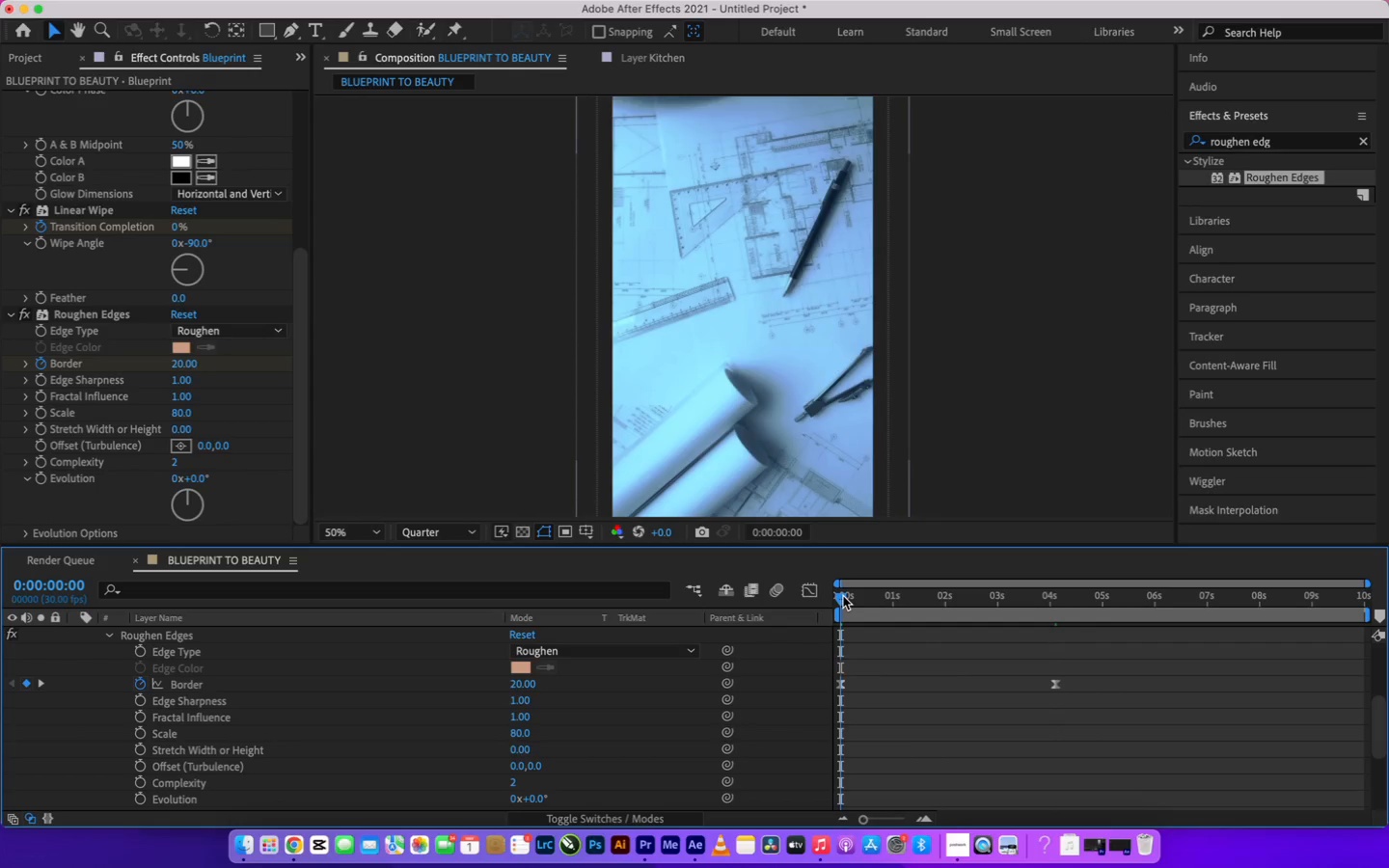 
left_click_drag(start_coordinate=[843, 596], to_coordinate=[828, 647])
 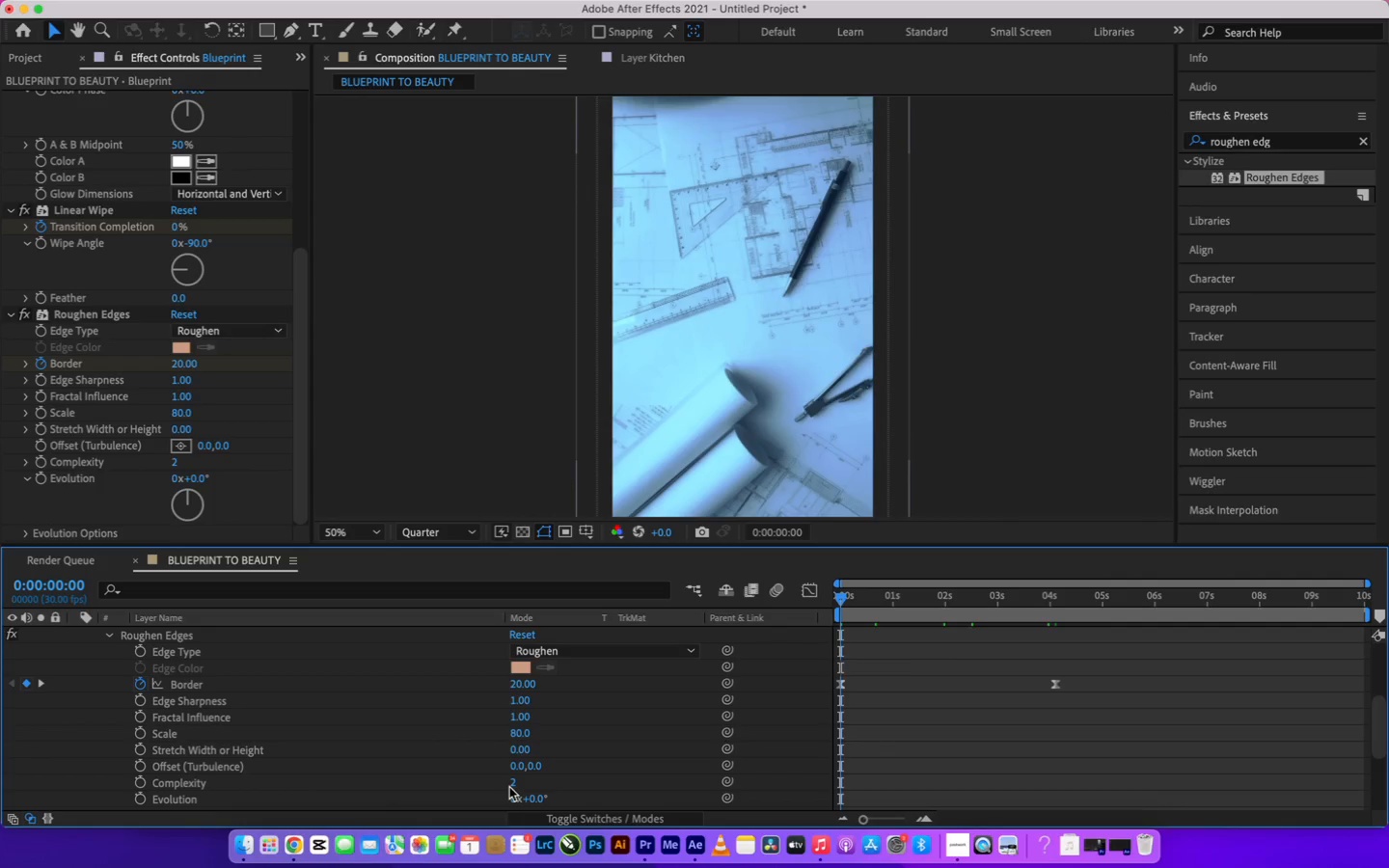 
wait(5.1)
 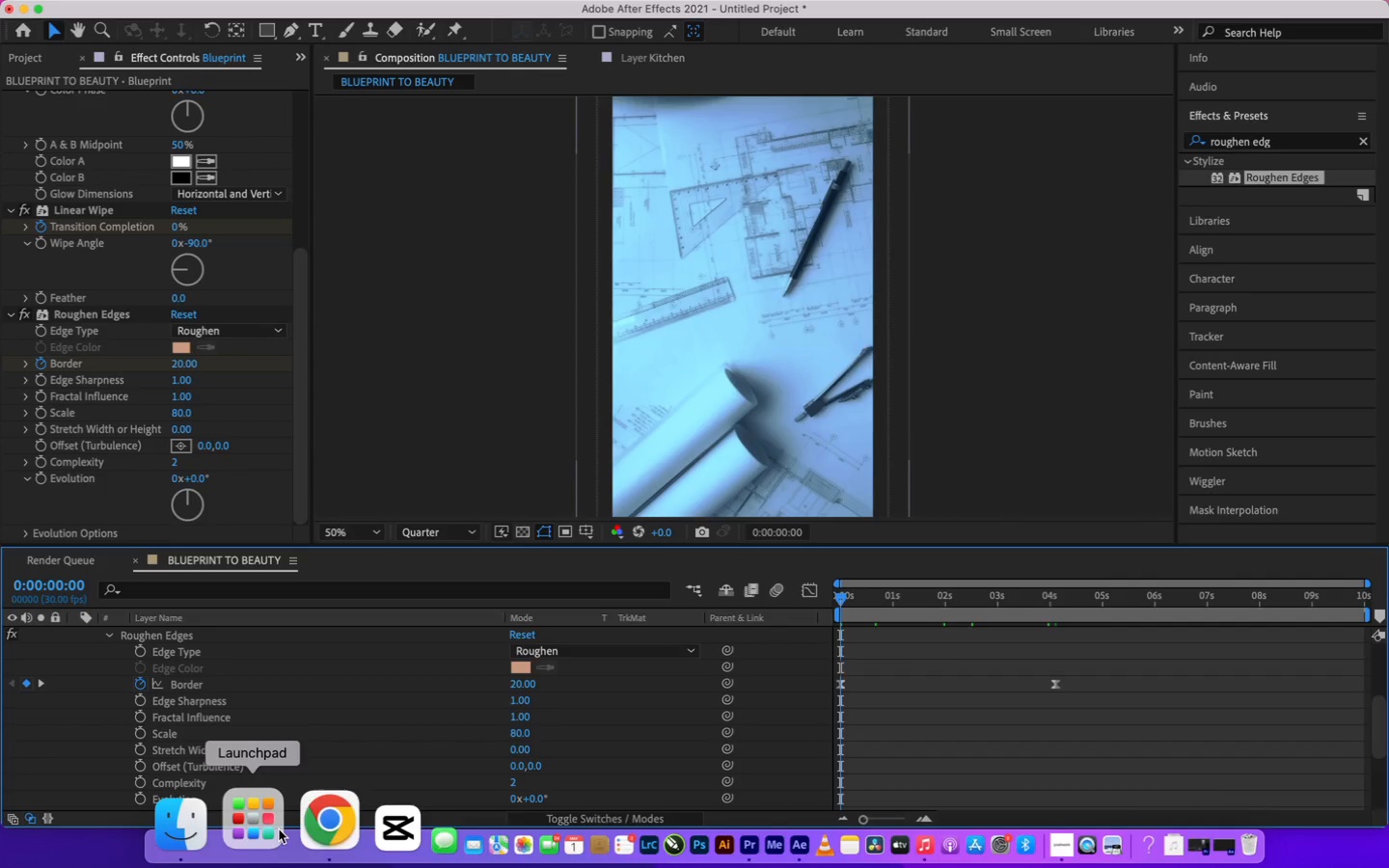 
left_click([511, 782])
 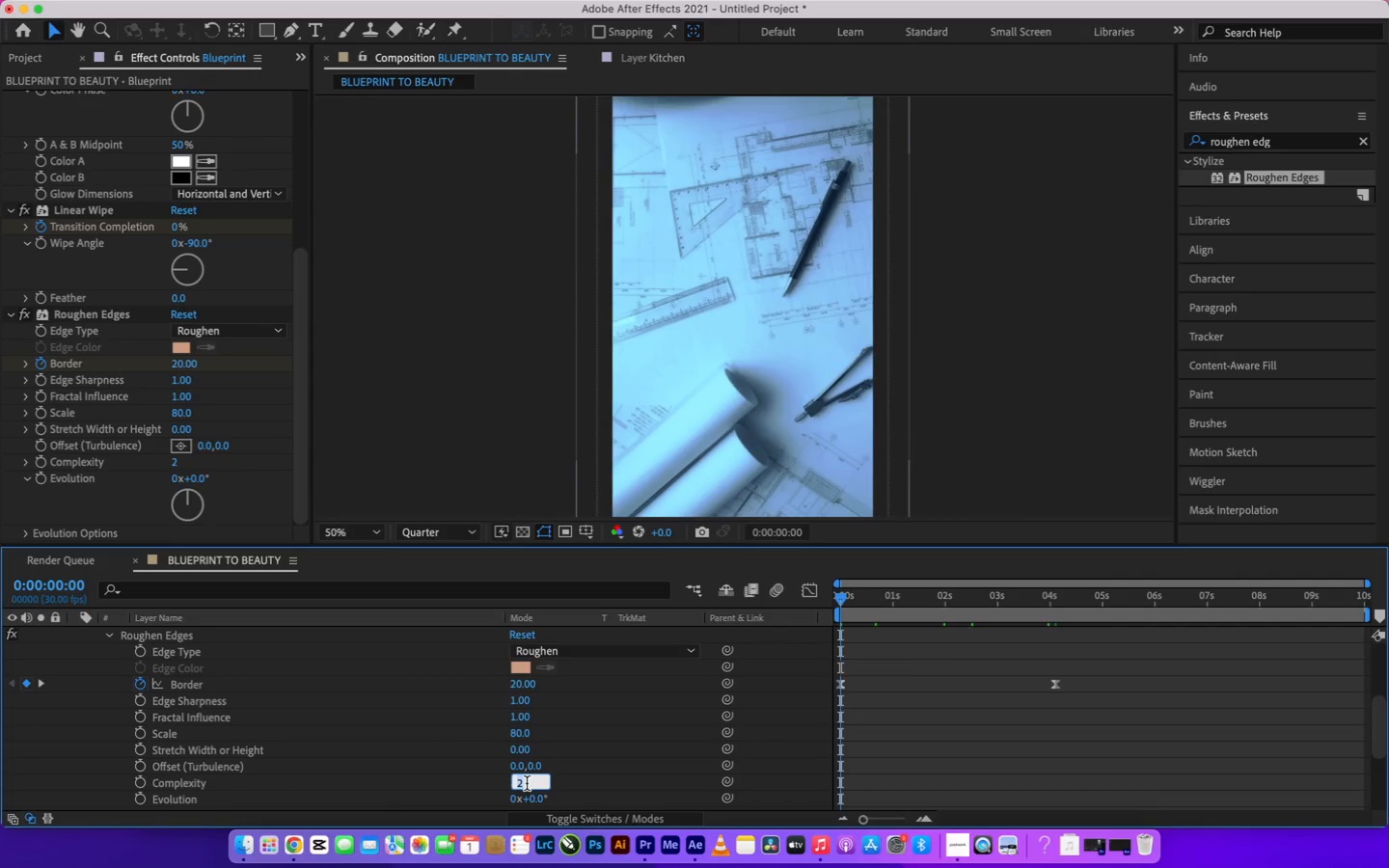 
key(3)
 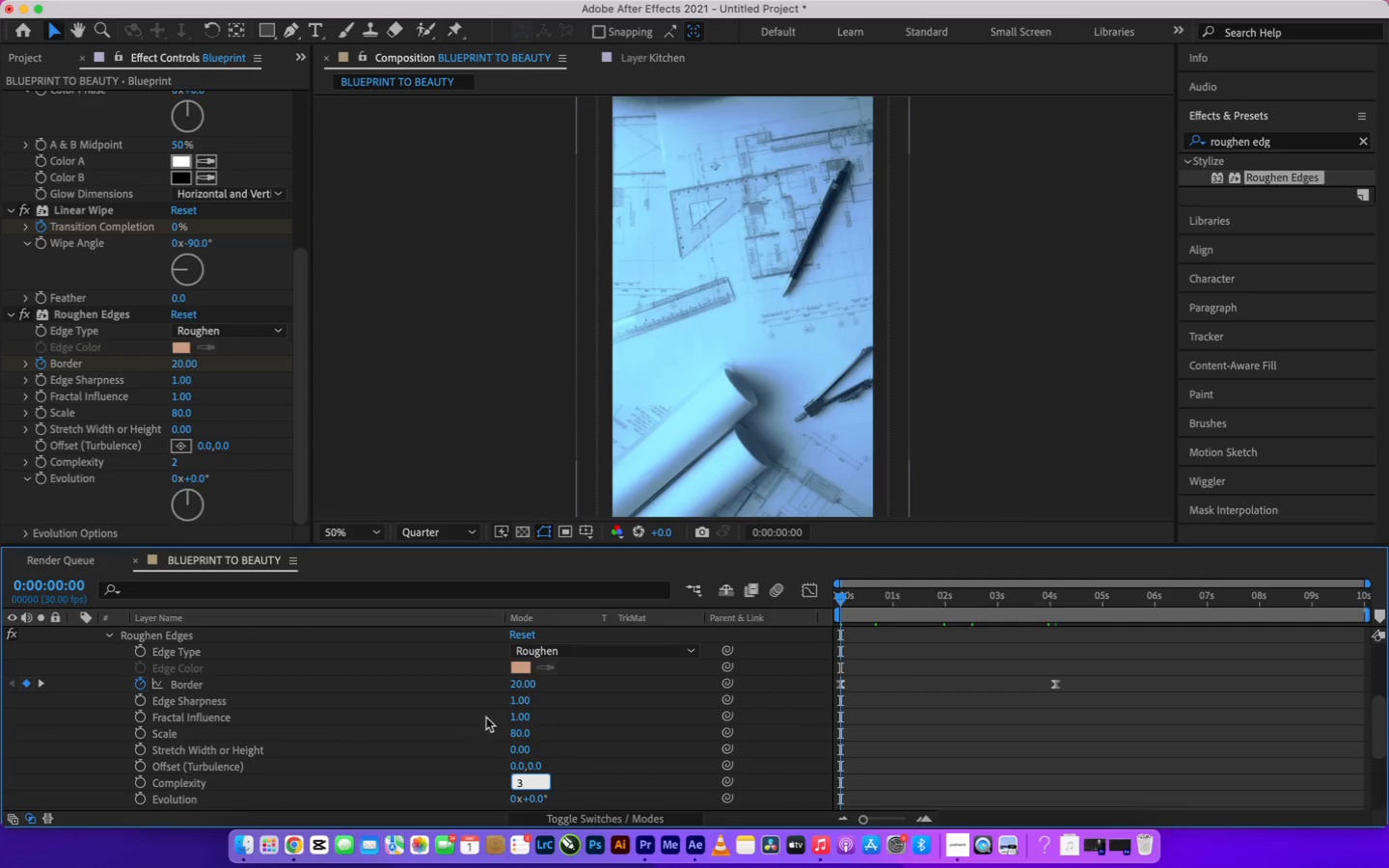 
wait(7.47)
 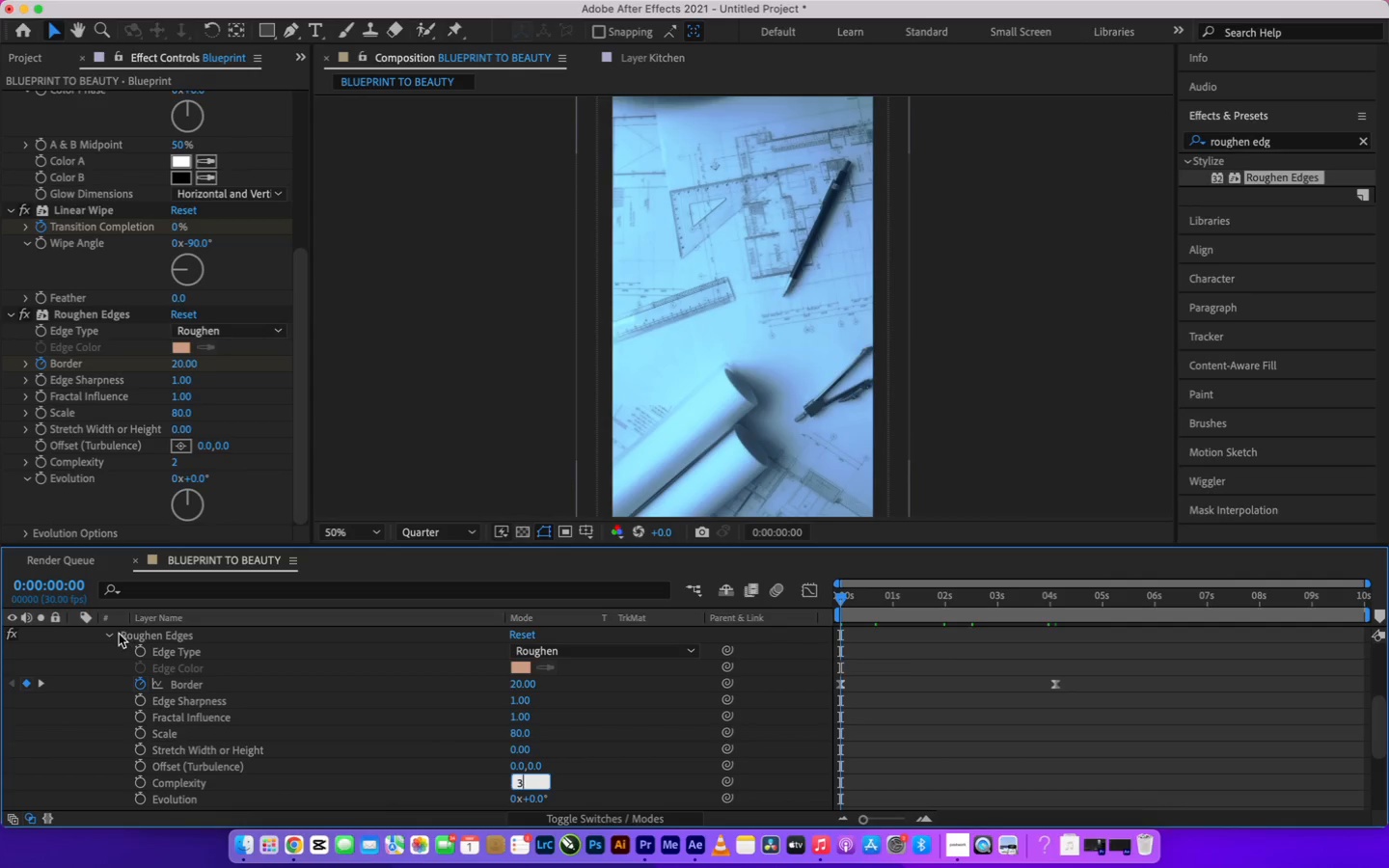 
left_click([936, 601])
 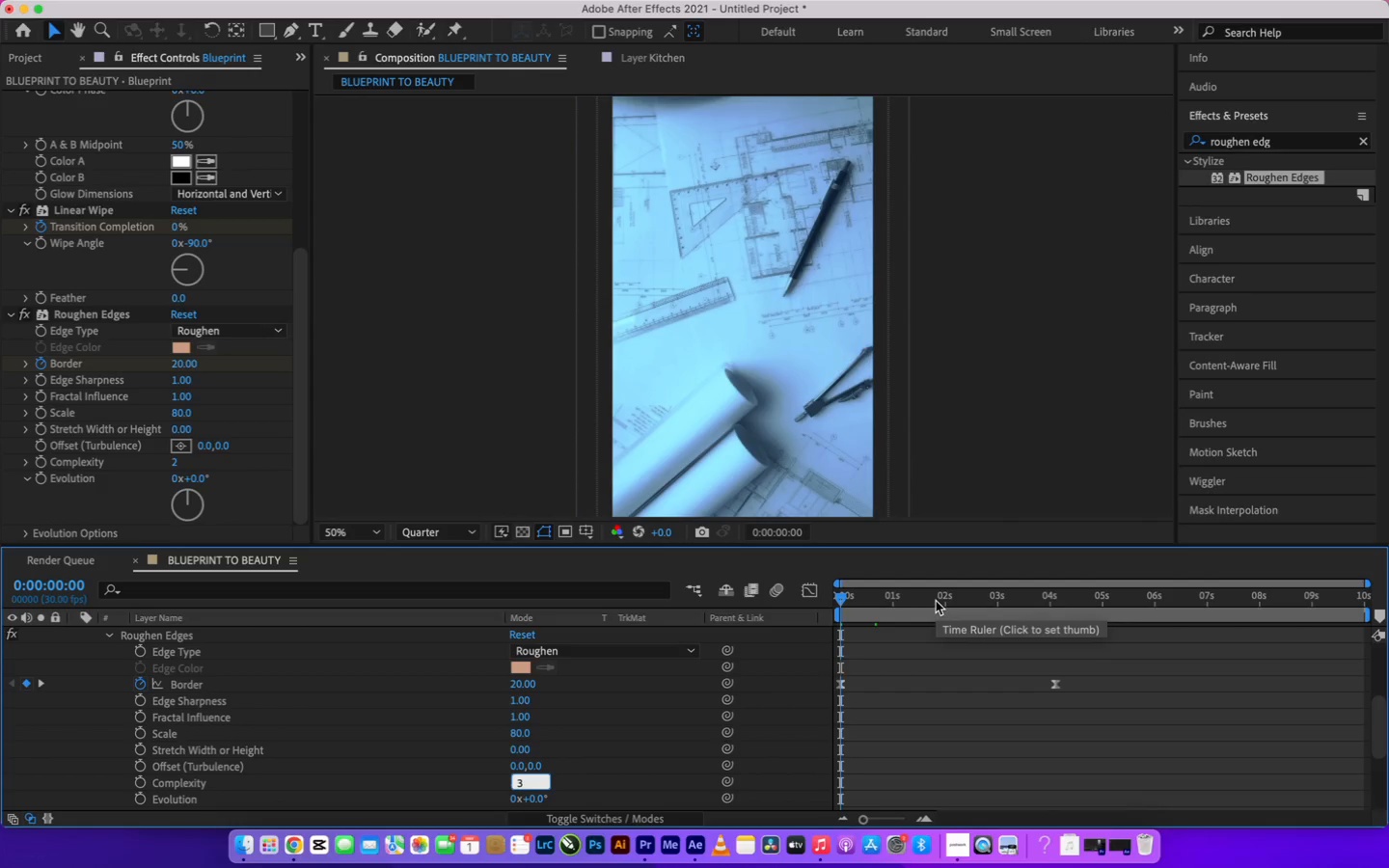 
left_click_drag(start_coordinate=[936, 601], to_coordinate=[109, 634])
 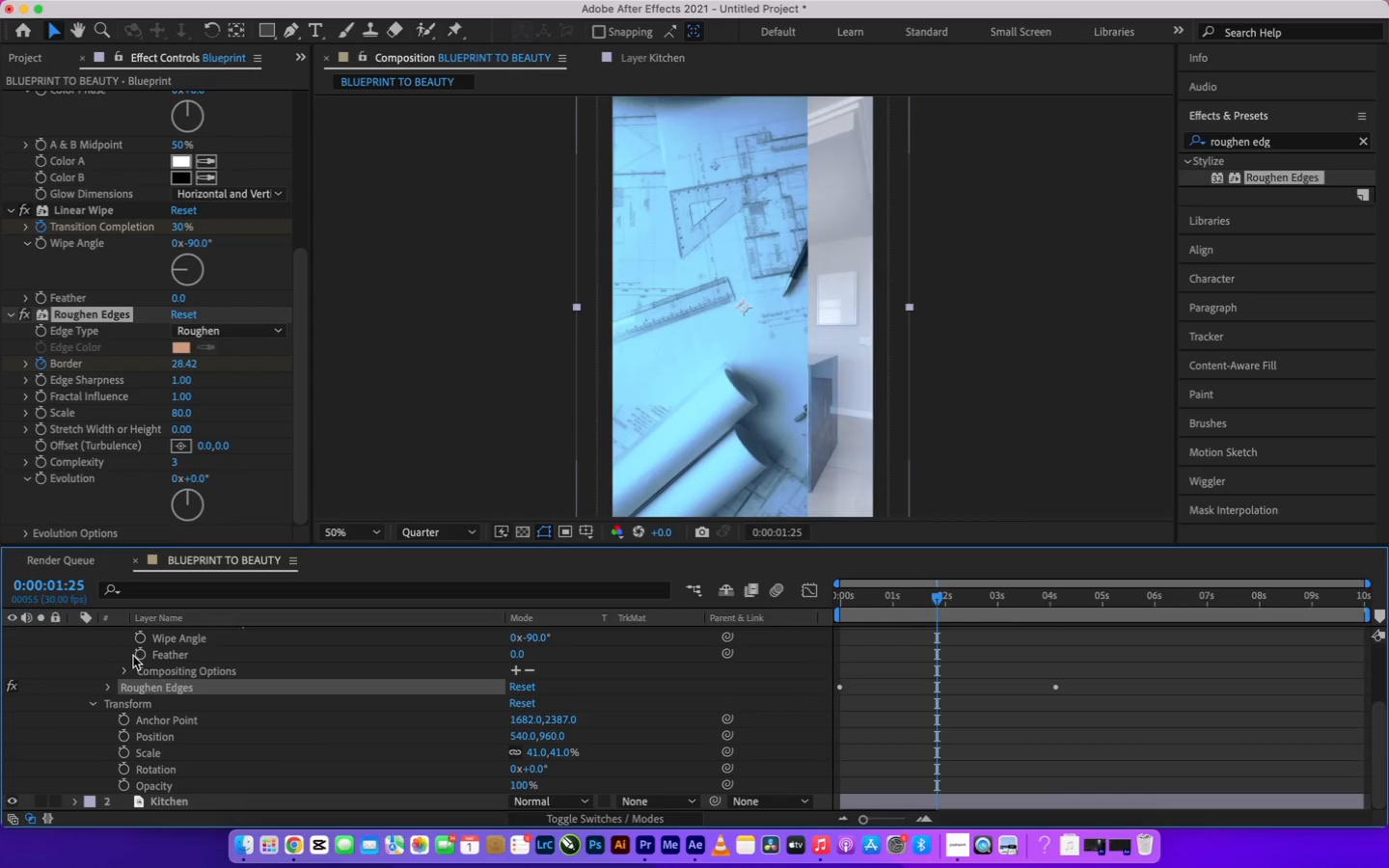 
scroll: coordinate [245, 692], scroll_direction: up, amount: 28.0
 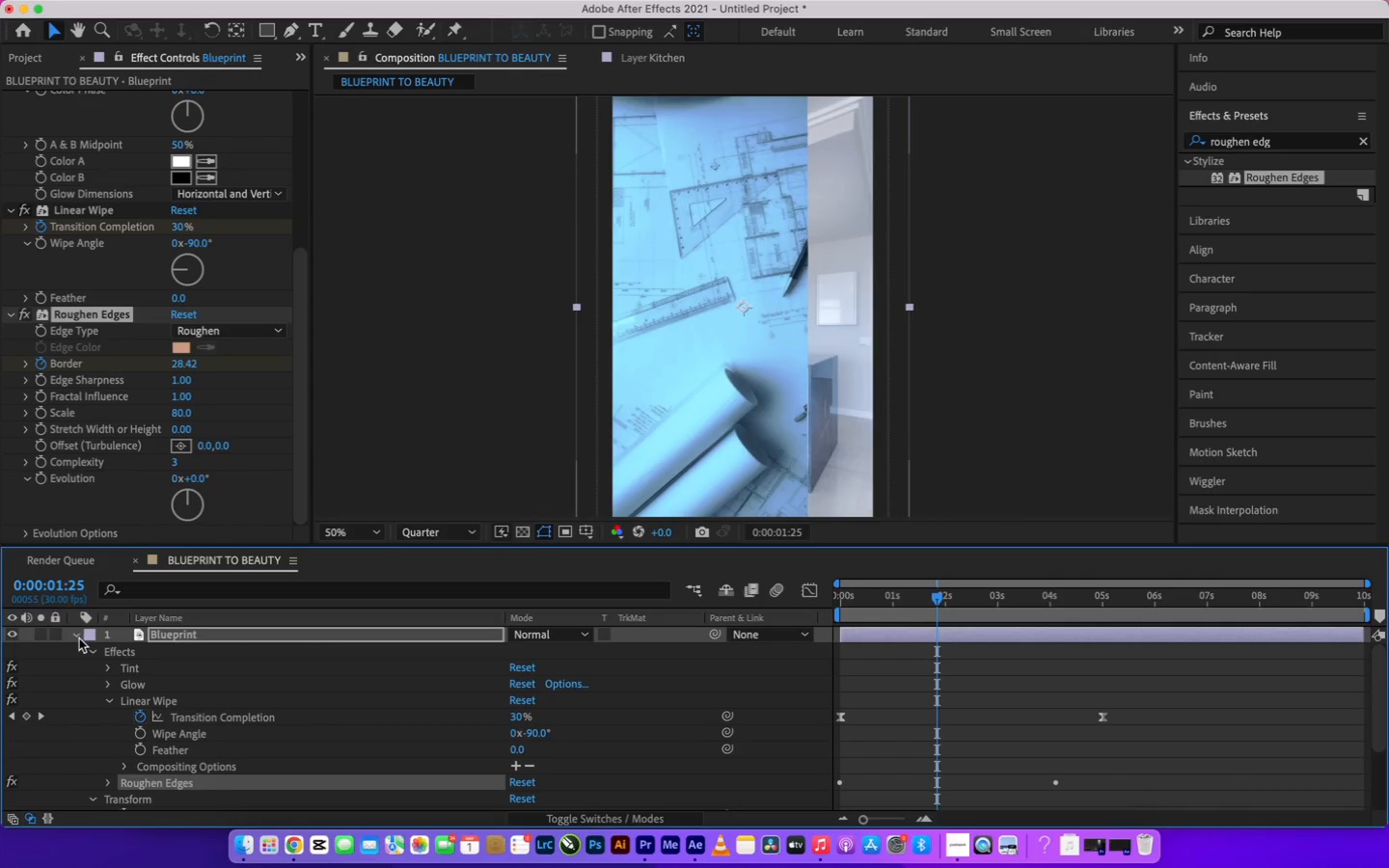 
left_click([79, 637])
 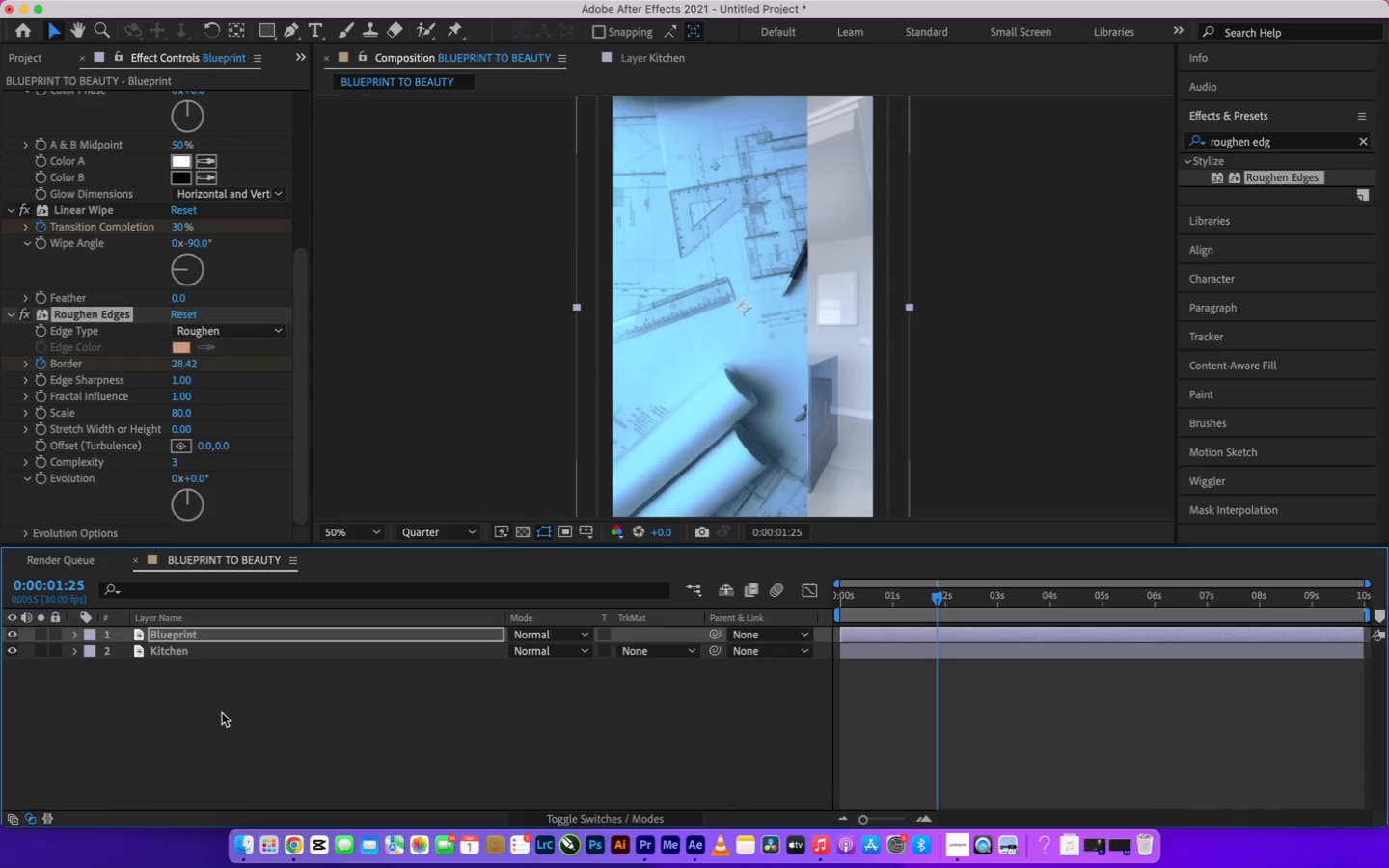 
left_click([227, 716])
 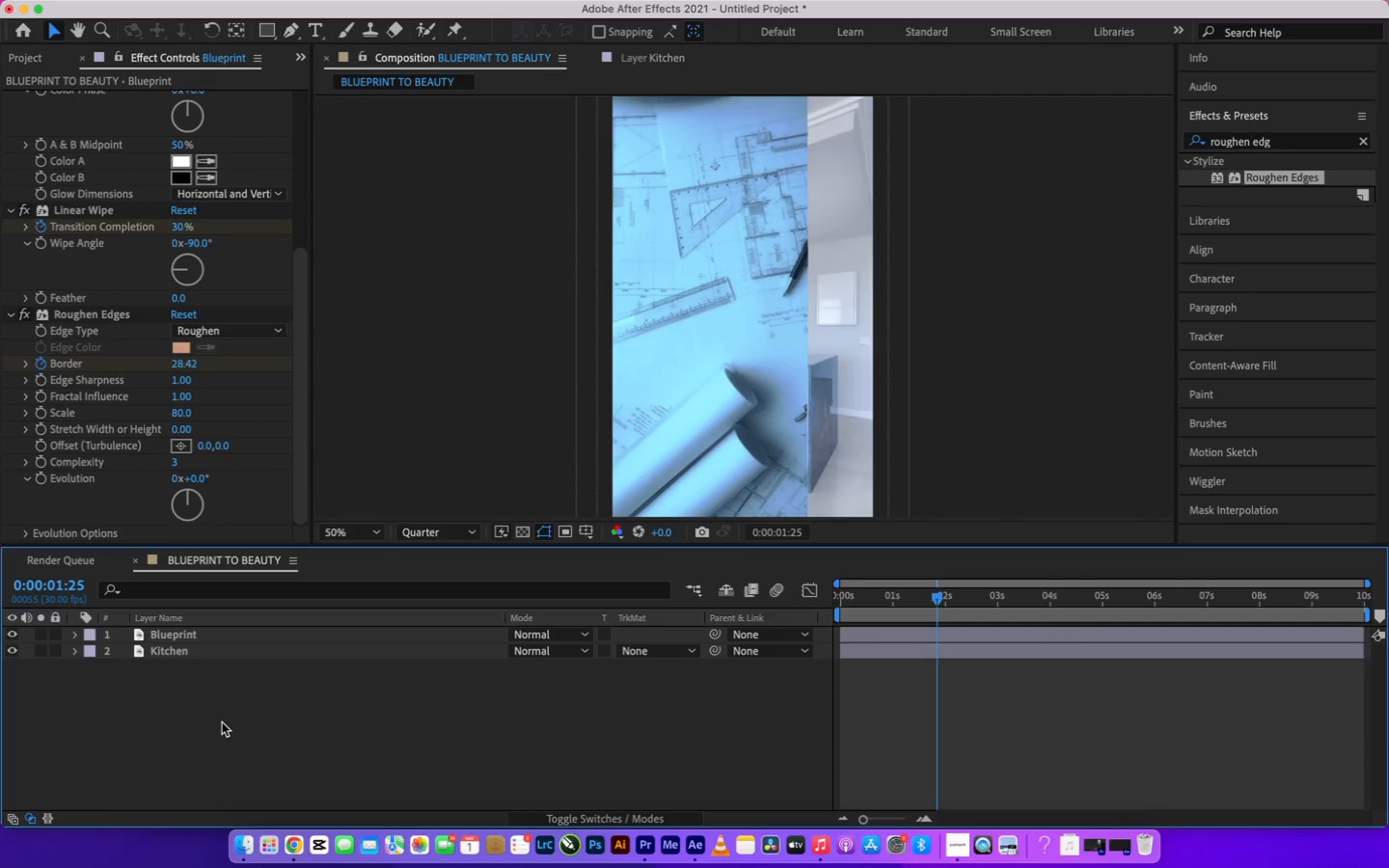 
wait(6.77)
 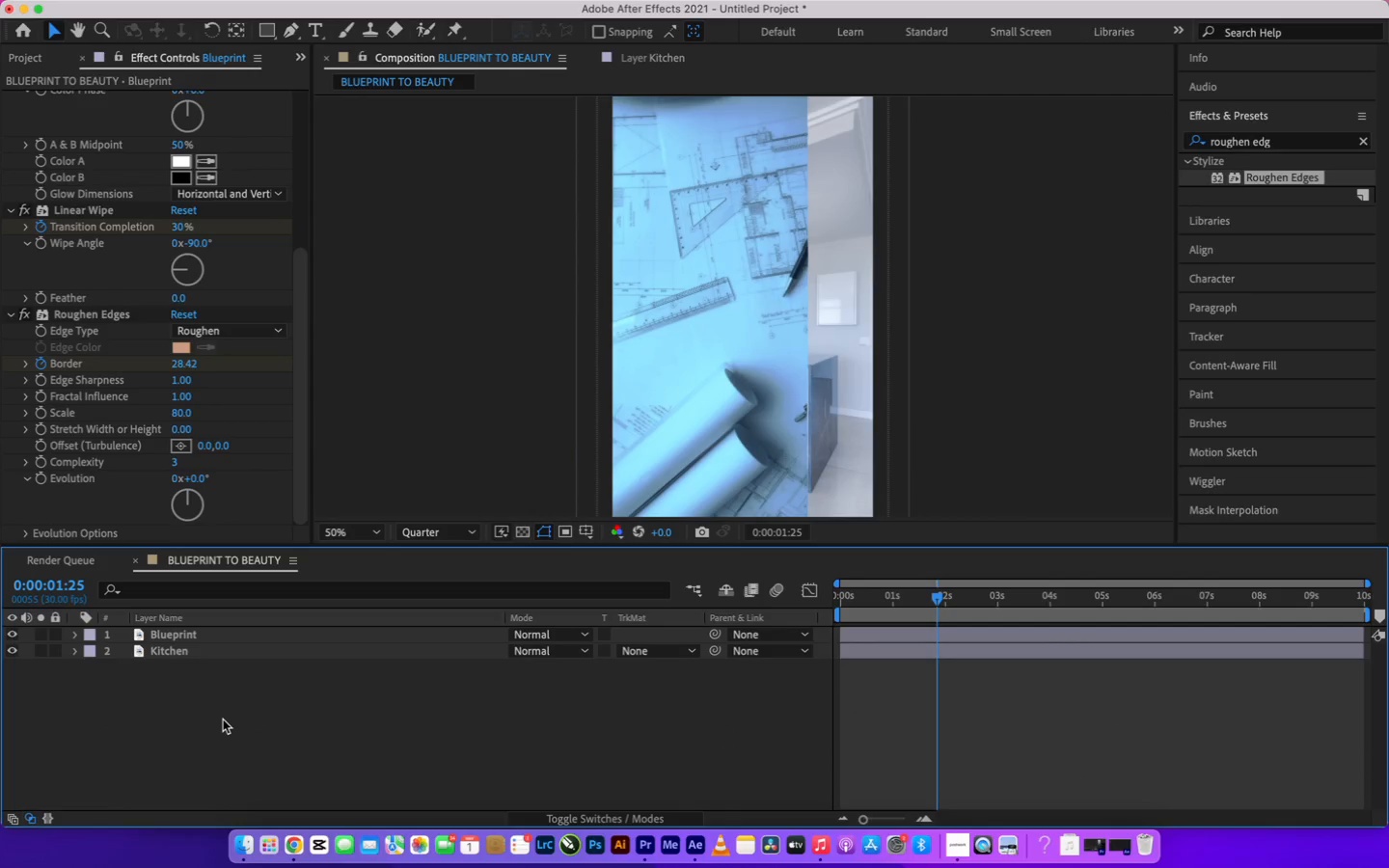 
left_click([563, 746])
 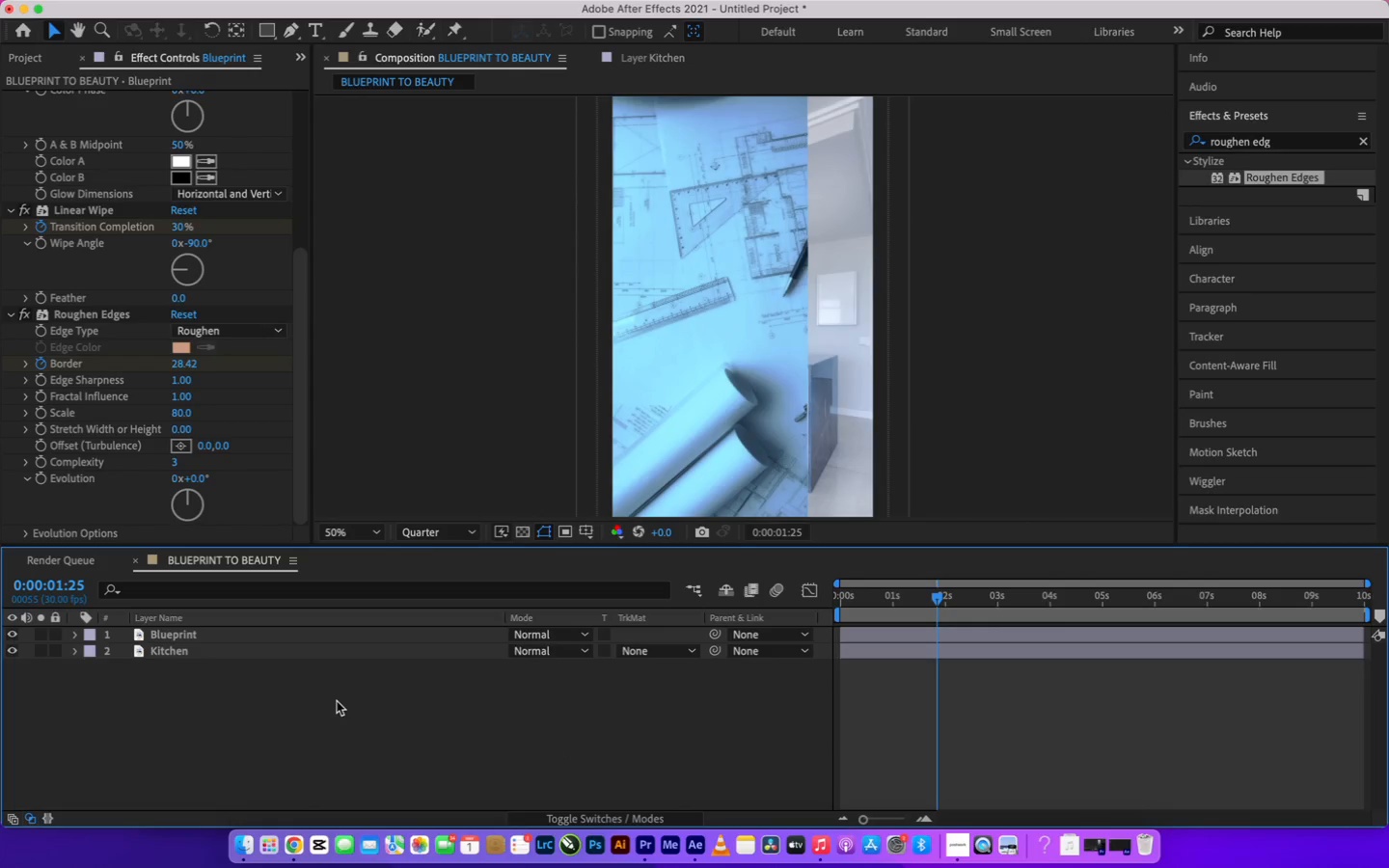 
left_click([372, 695])
 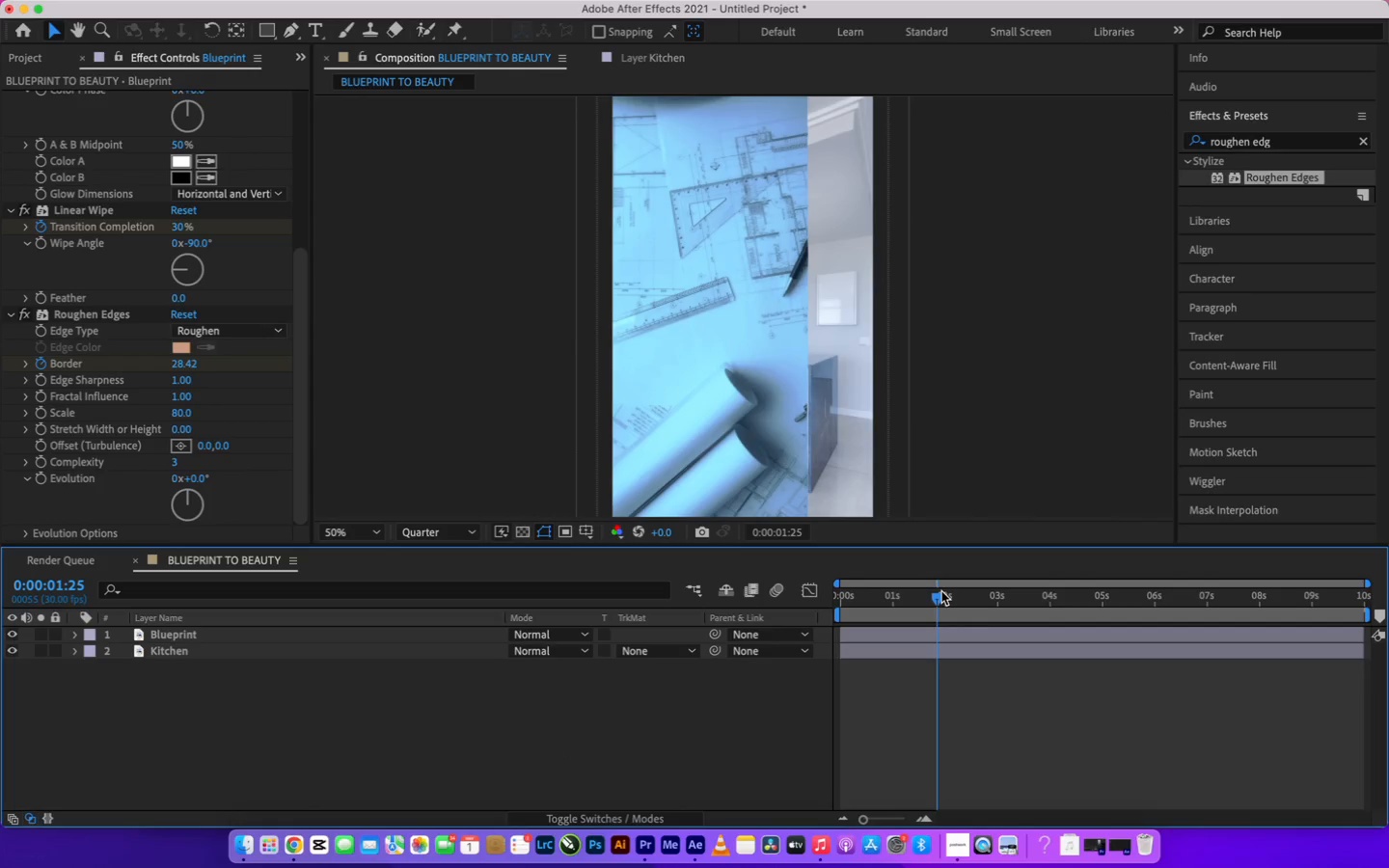 
left_click_drag(start_coordinate=[935, 601], to_coordinate=[874, 612])
 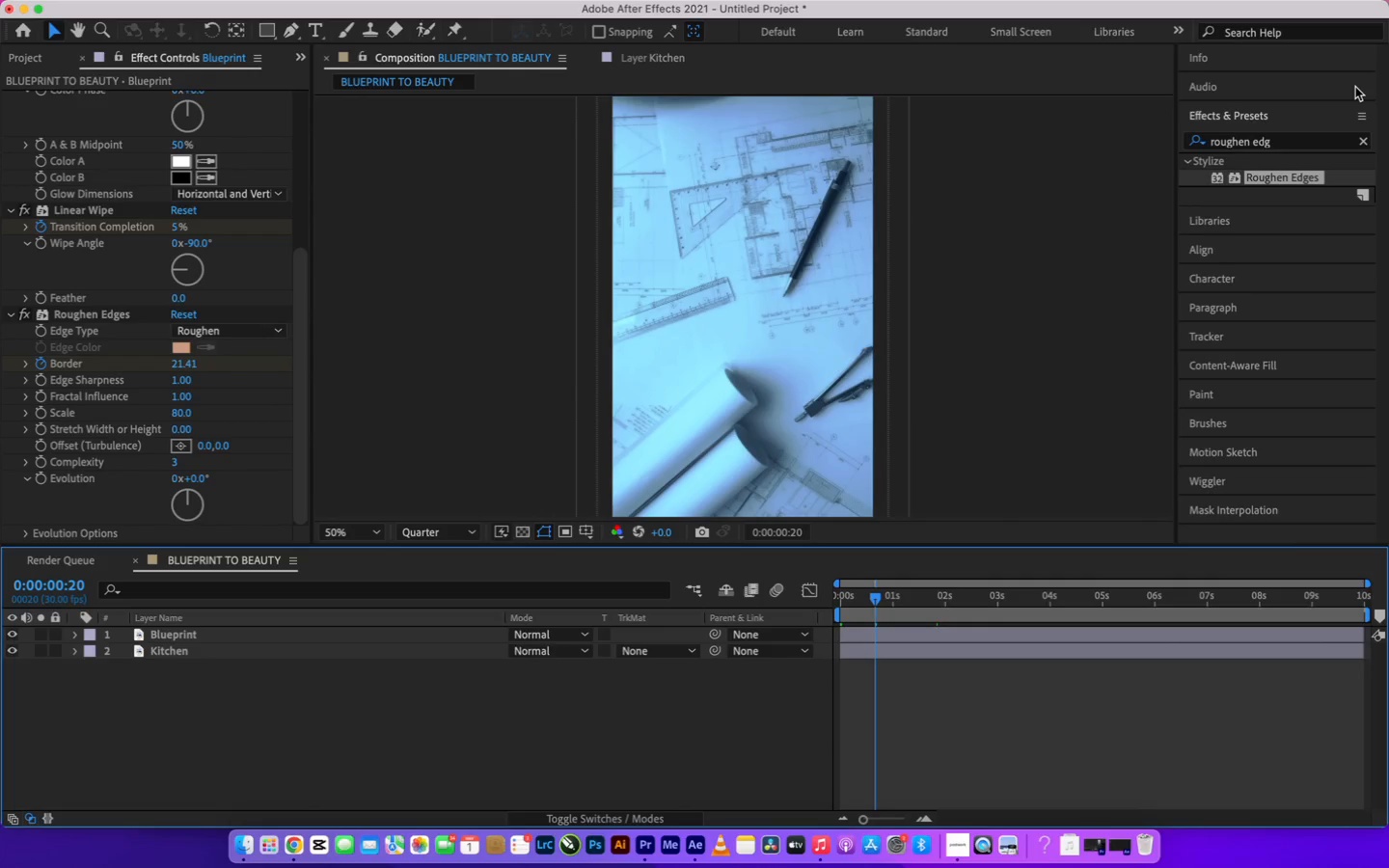 
left_click([1364, 139])
 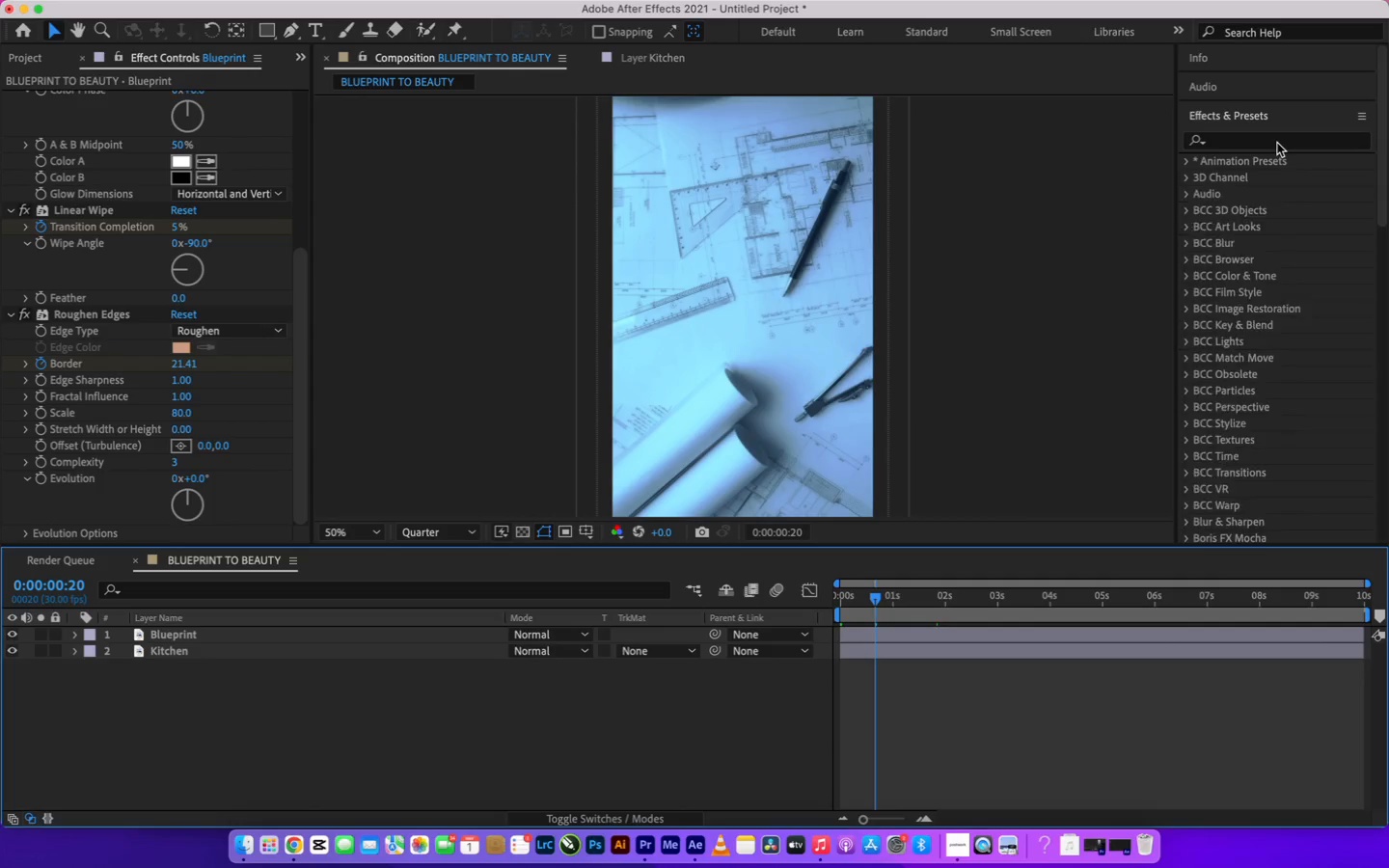 
left_click([1277, 143])
 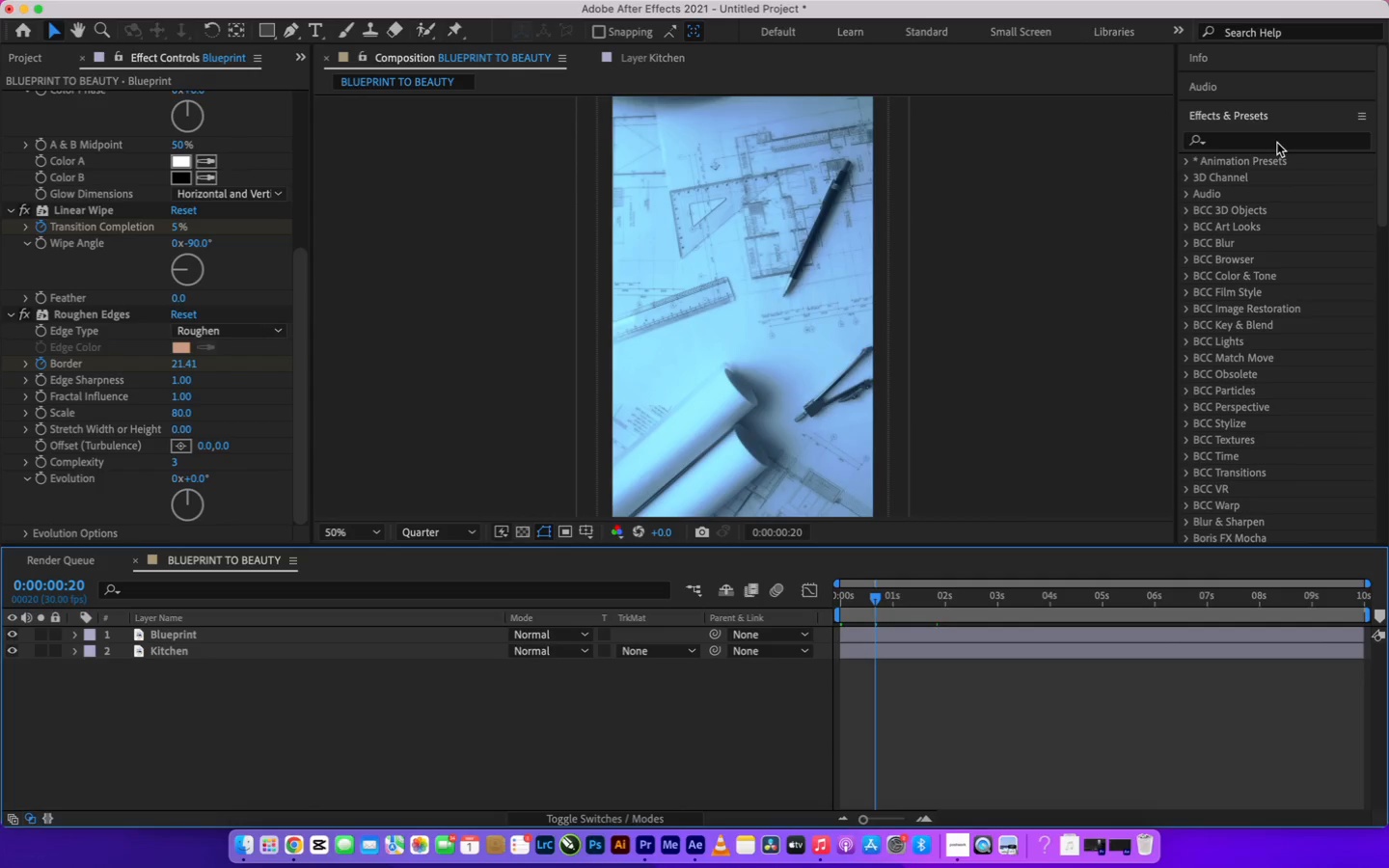 
left_click_drag(start_coordinate=[1277, 143], to_coordinate=[645, 727])
 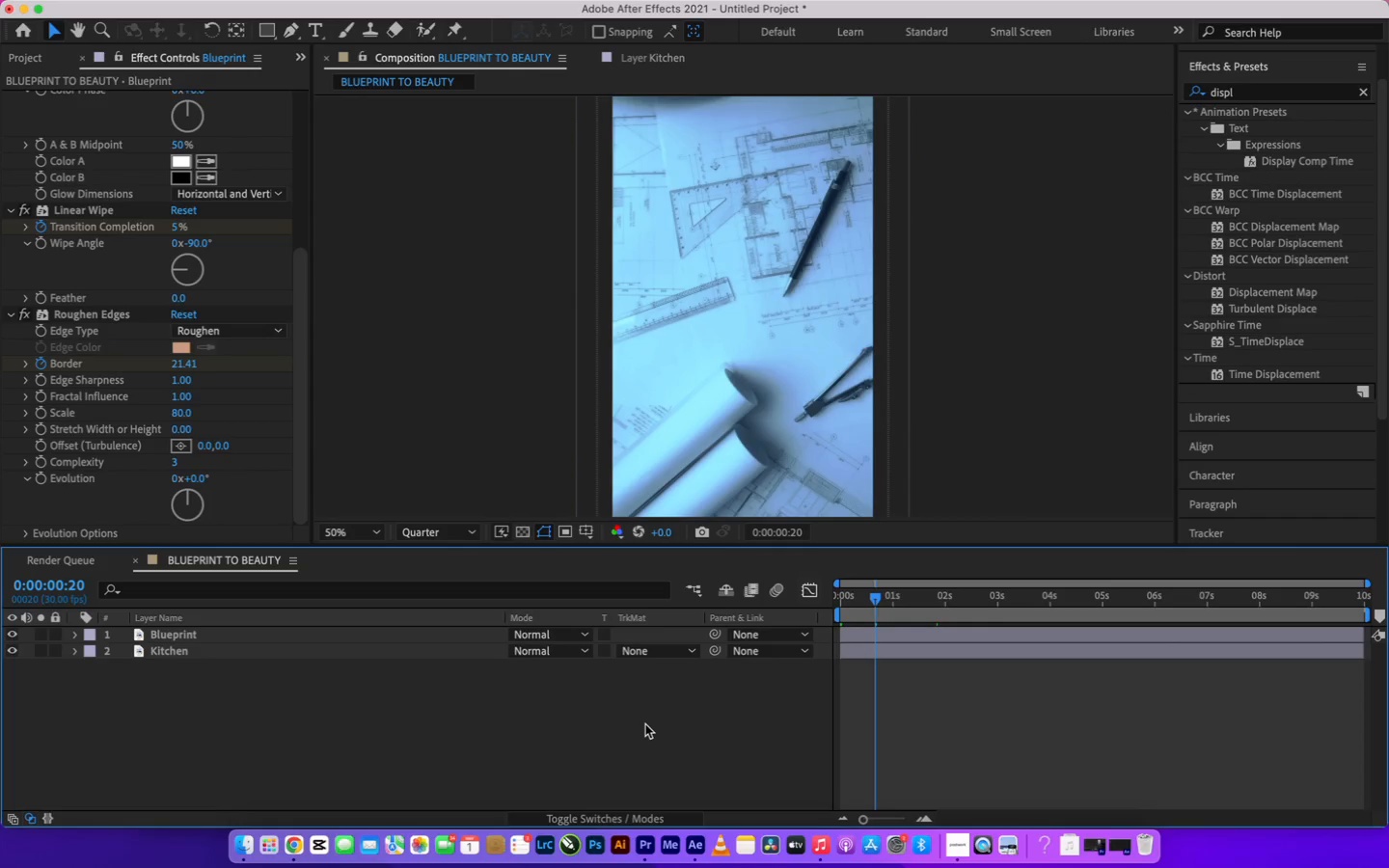 
hold_key(key=D, duration=0.31)
 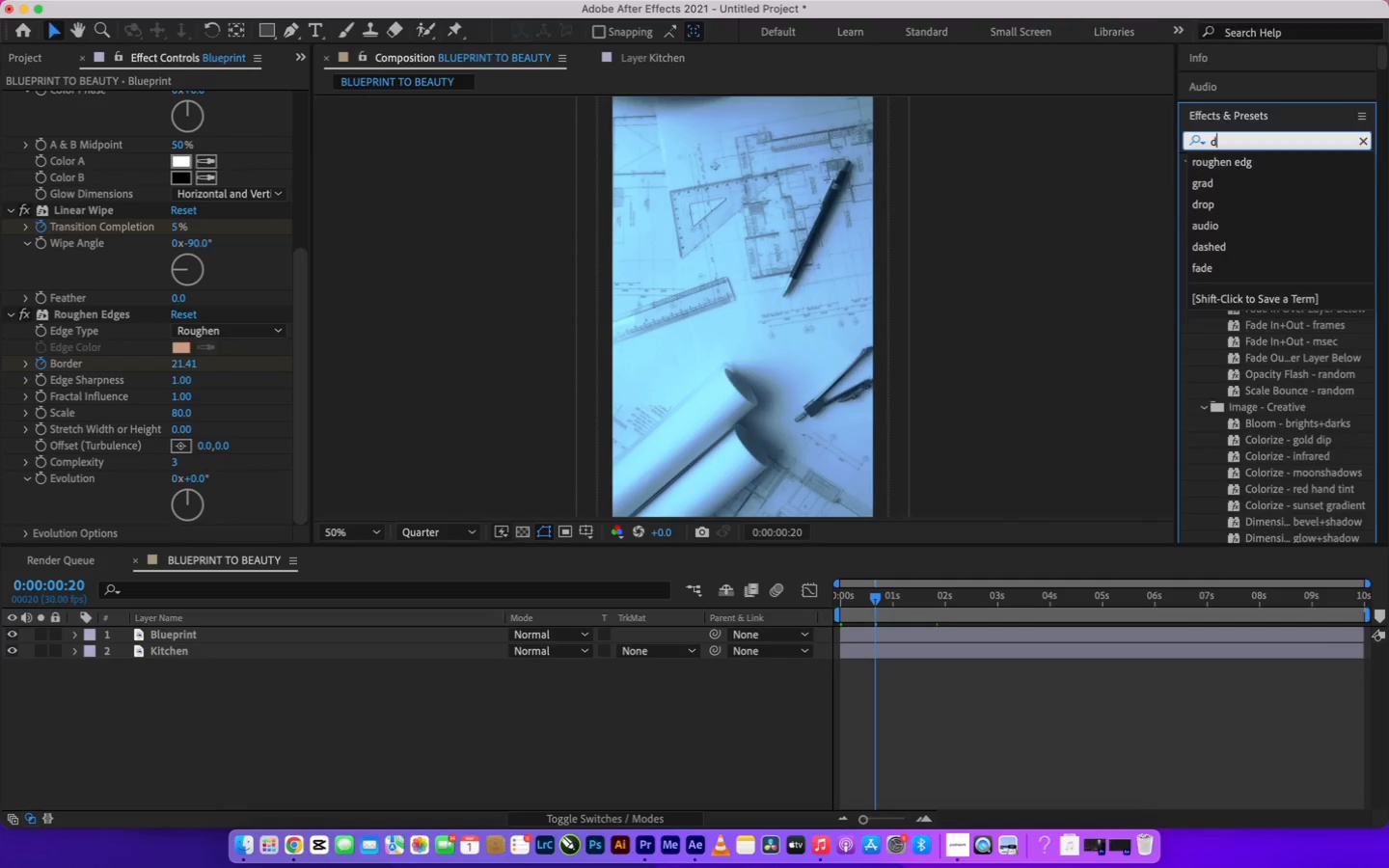 
type(sl)
 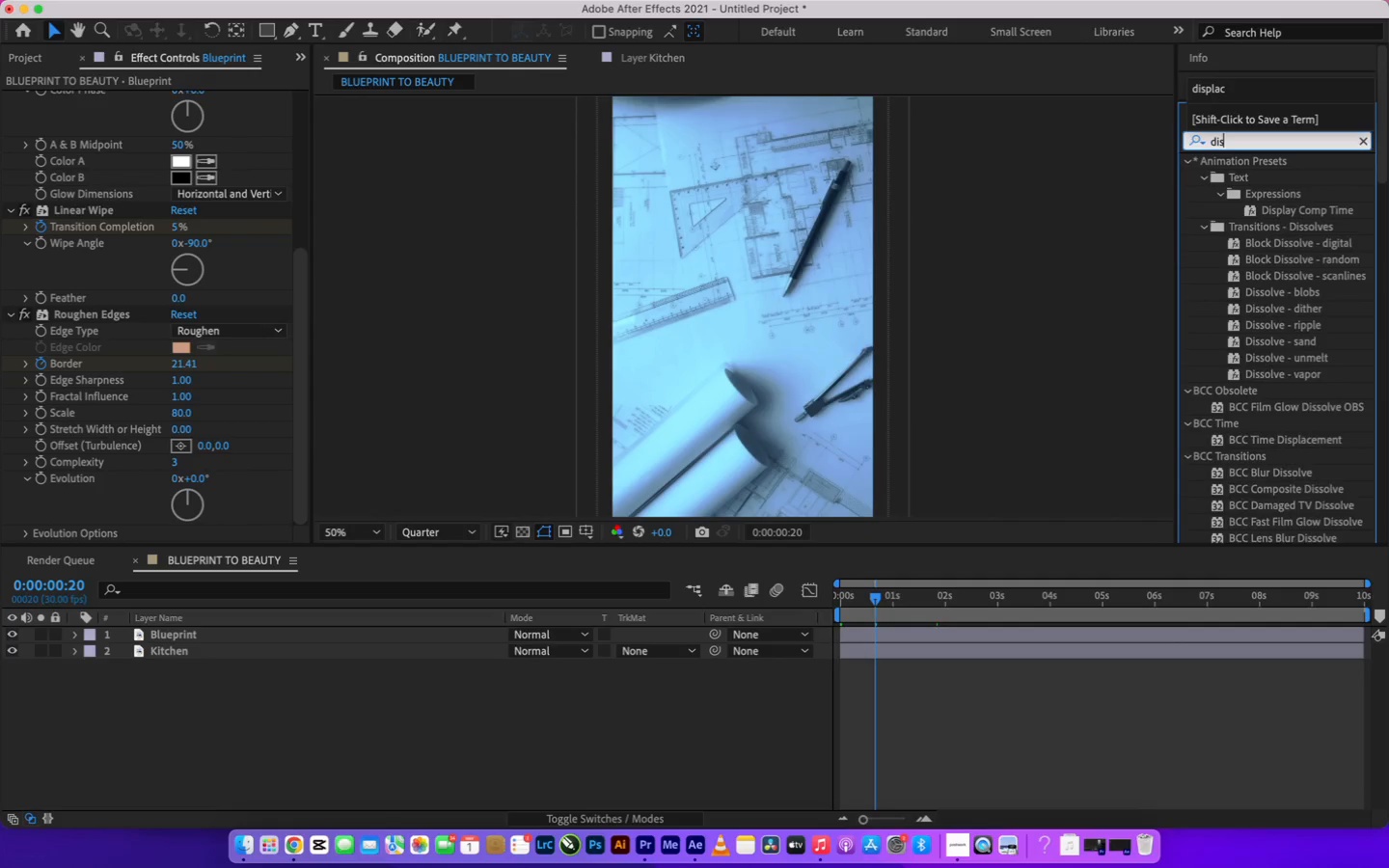 
scroll: coordinate [1316, 301], scroll_direction: down, amount: 3.0
 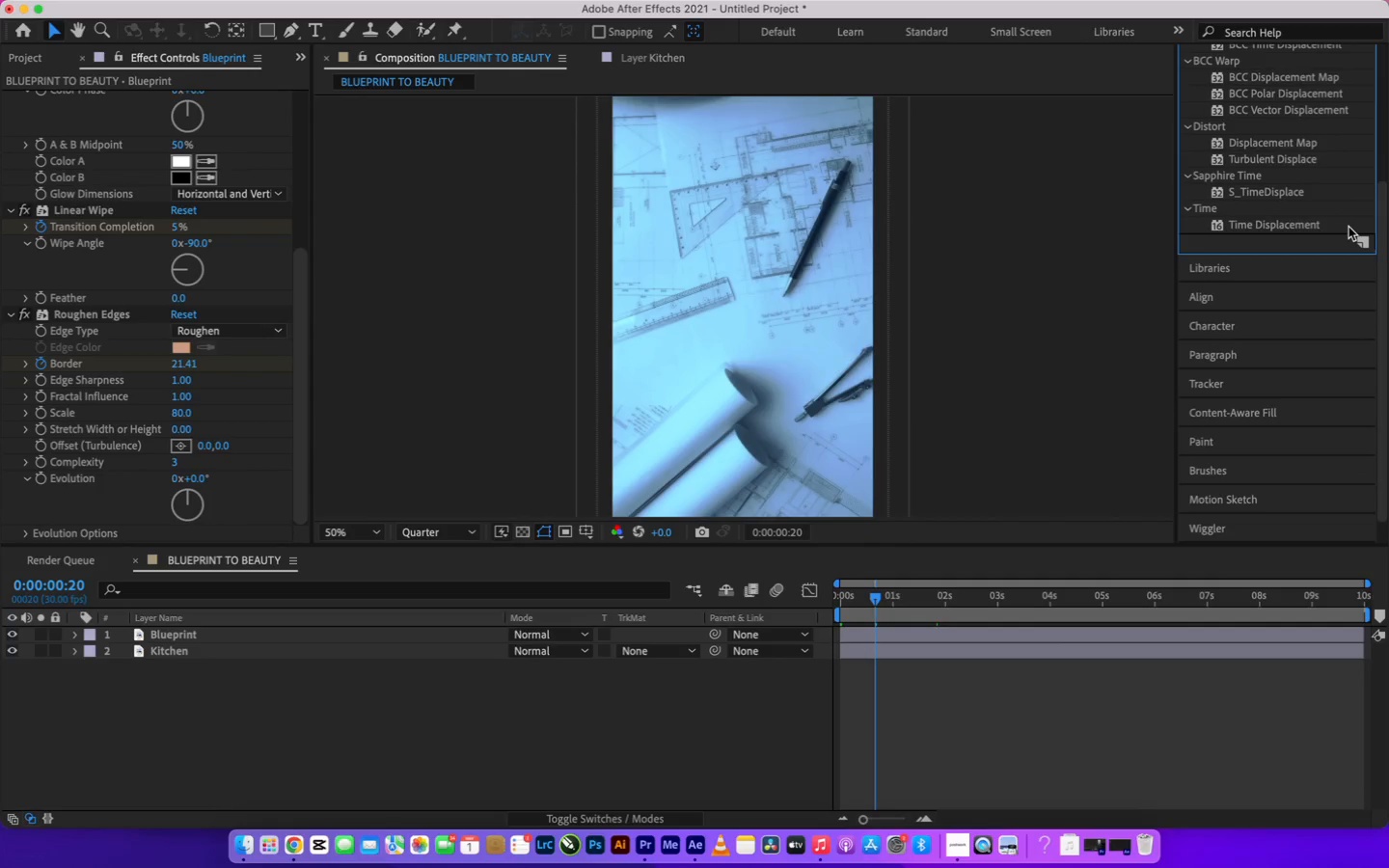 
scroll: coordinate [1348, 227], scroll_direction: up, amount: 4.0
 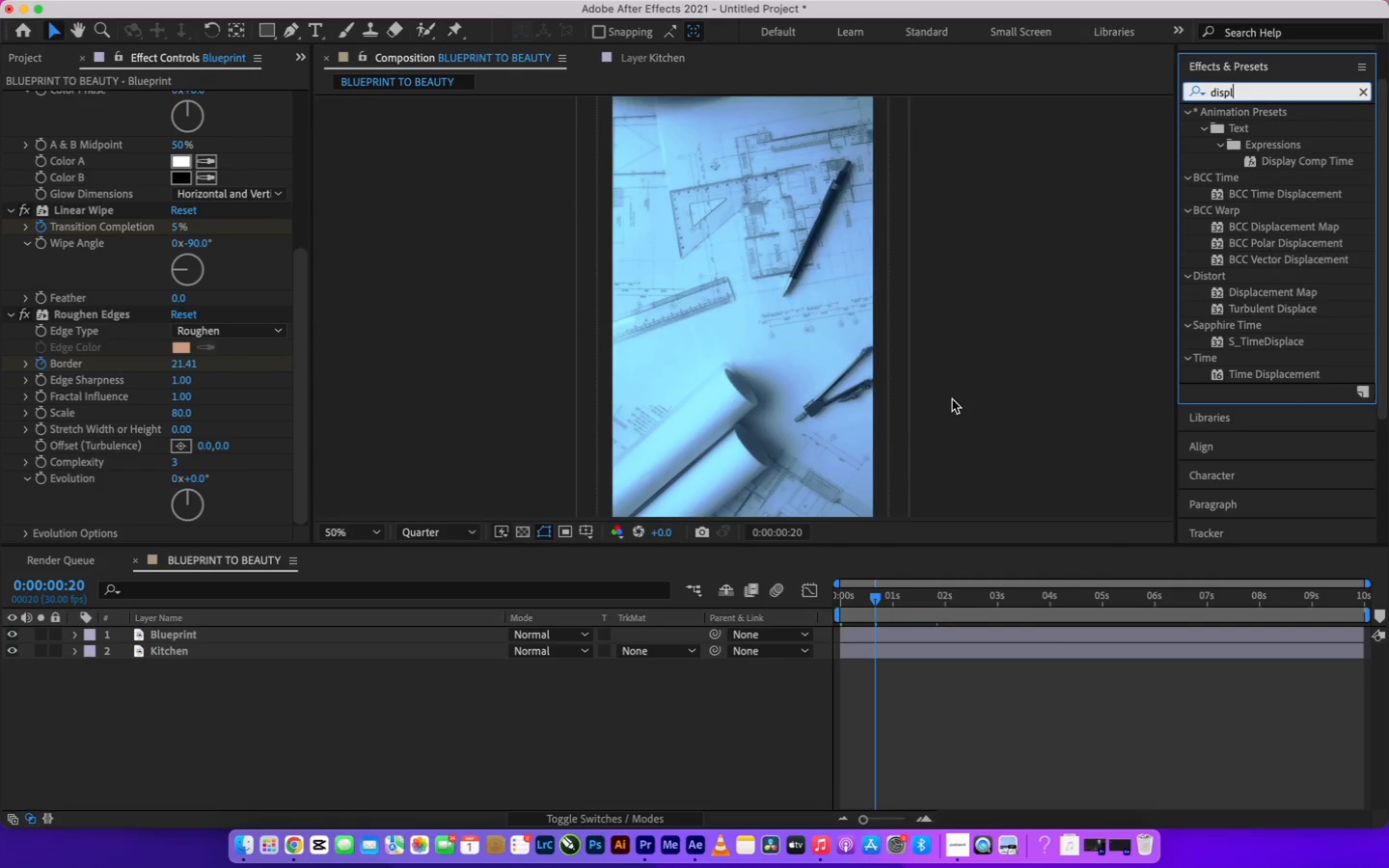 
left_click([645, 727])
 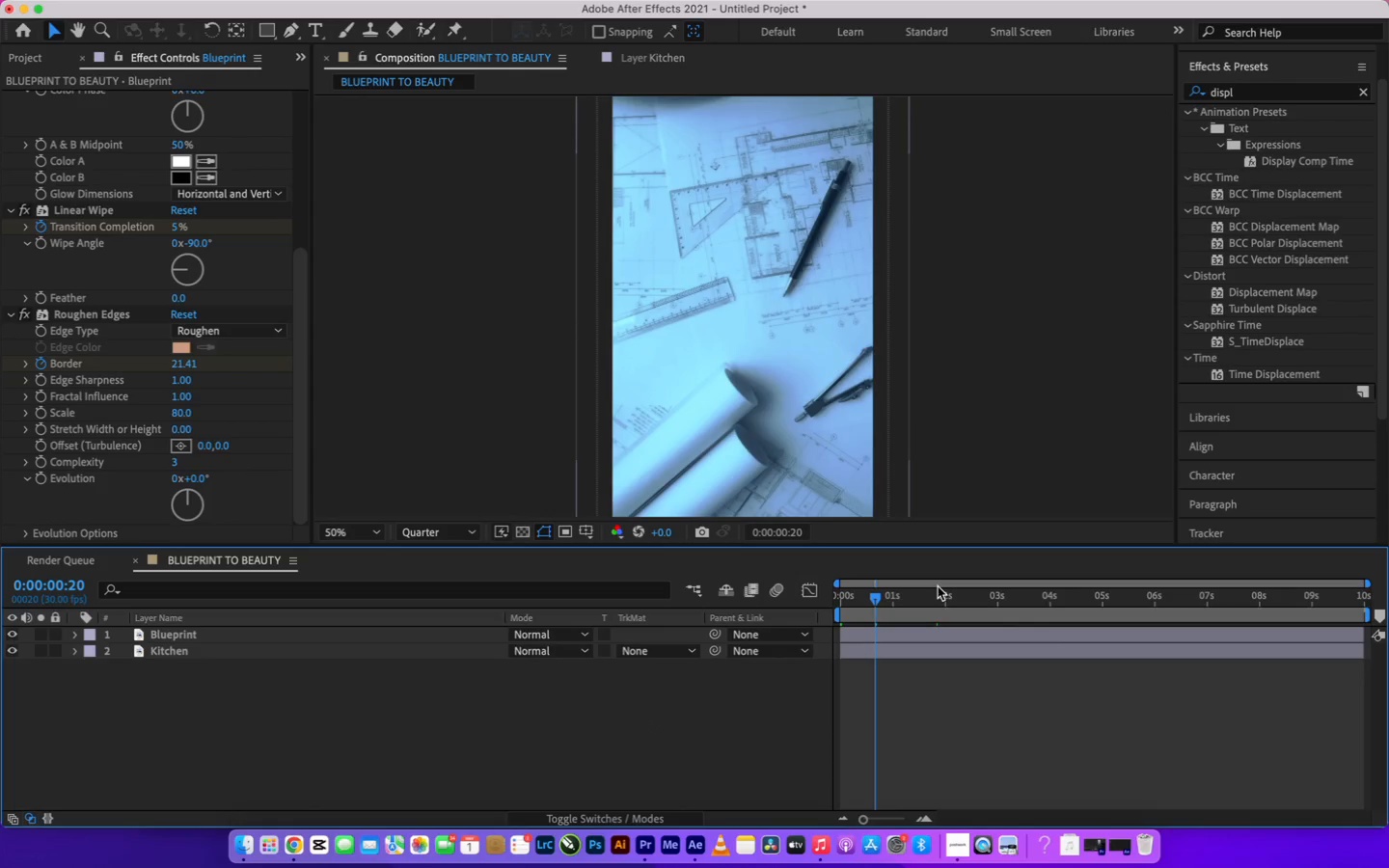 
wait(7.11)
 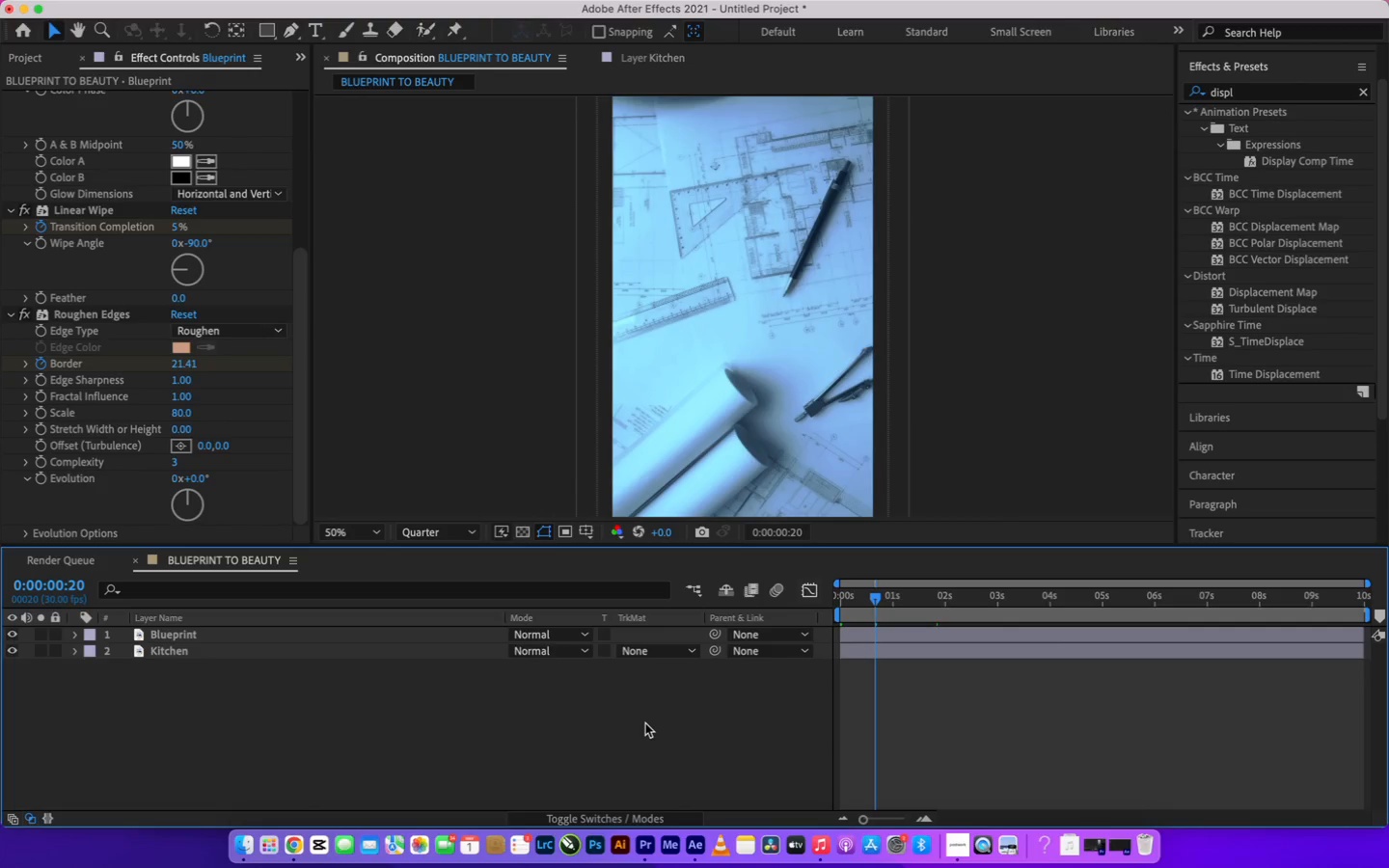 
left_click([756, 724])
 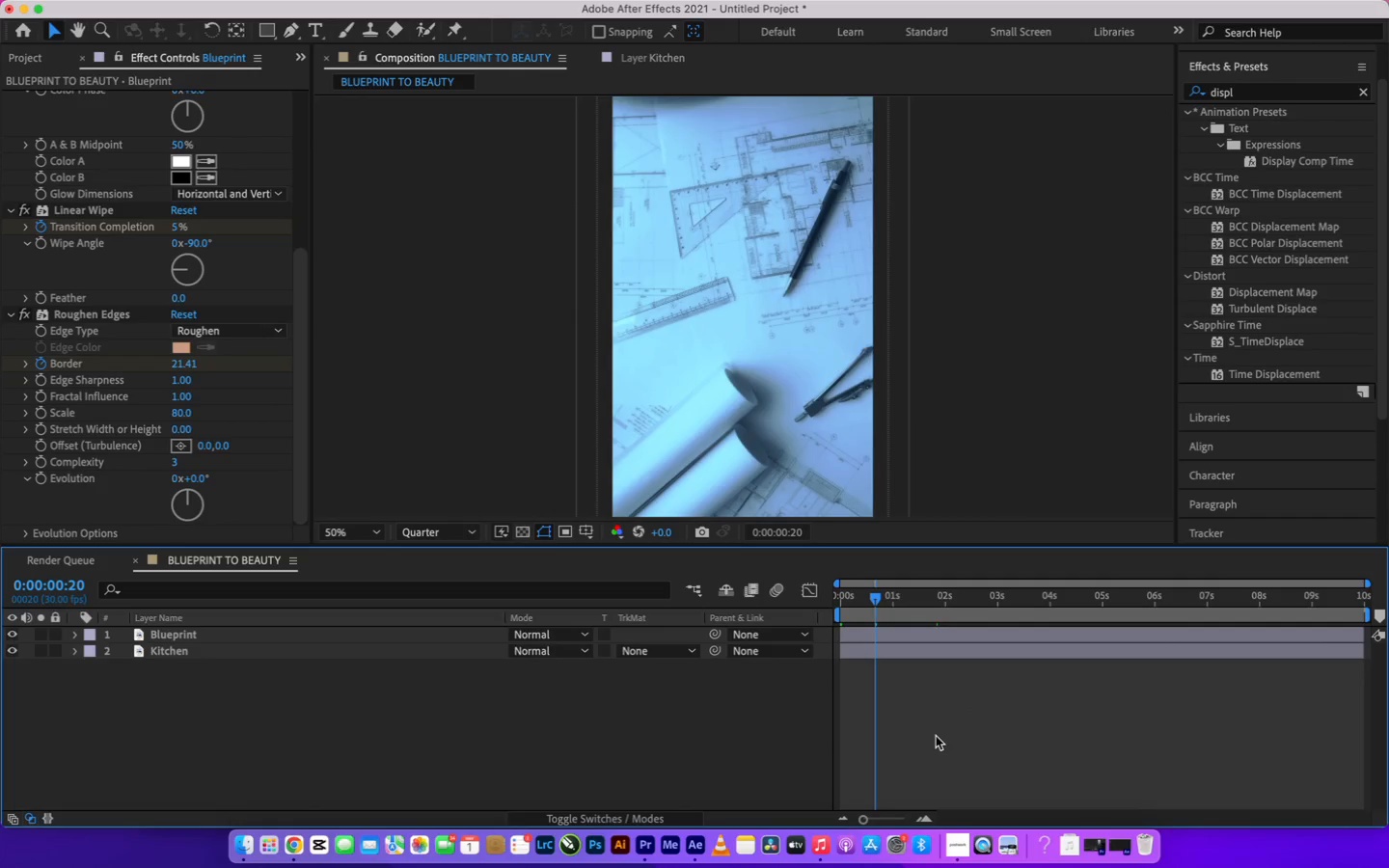 
wait(7.13)
 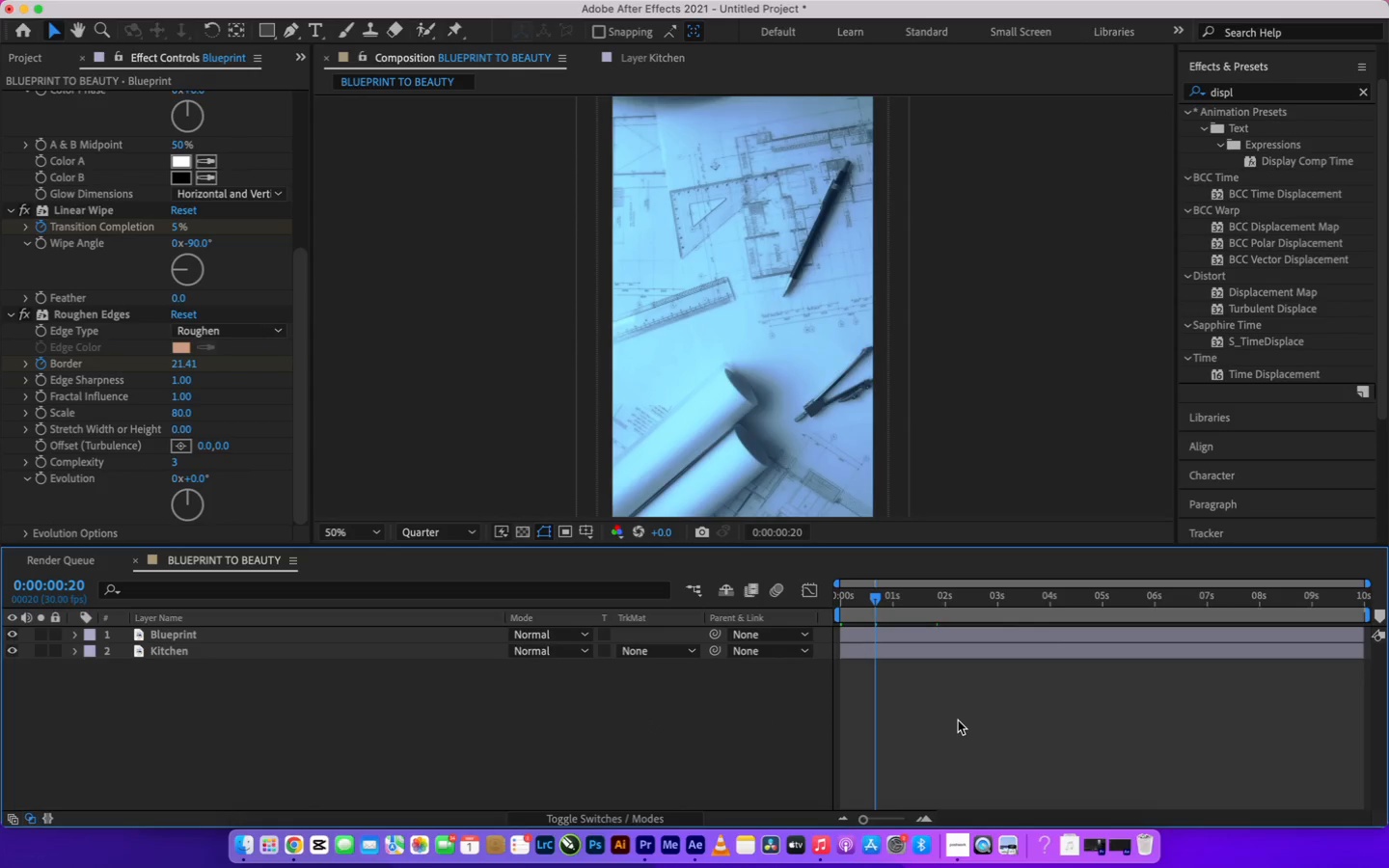 
double_click([758, 744])
 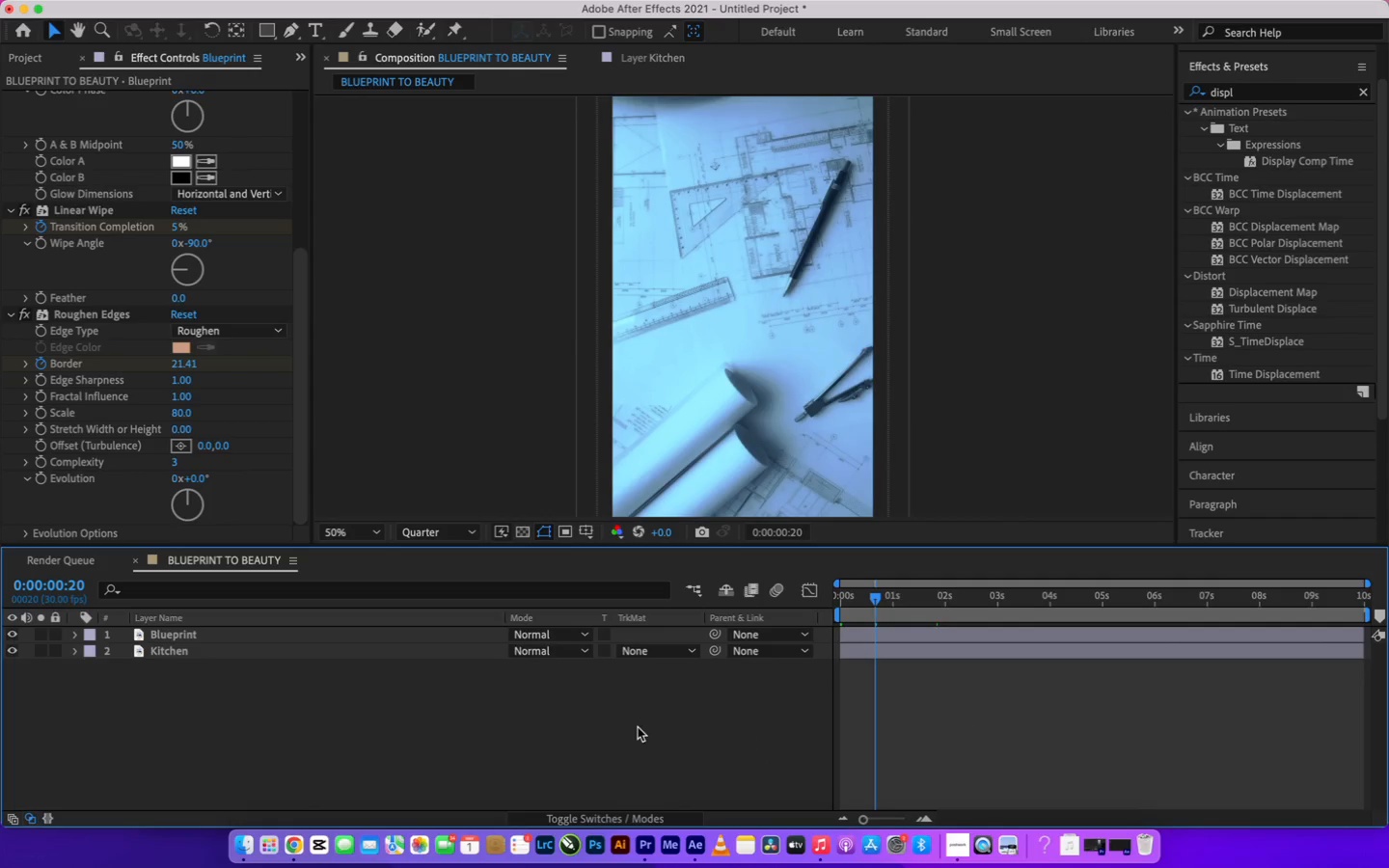 
wait(10.29)
 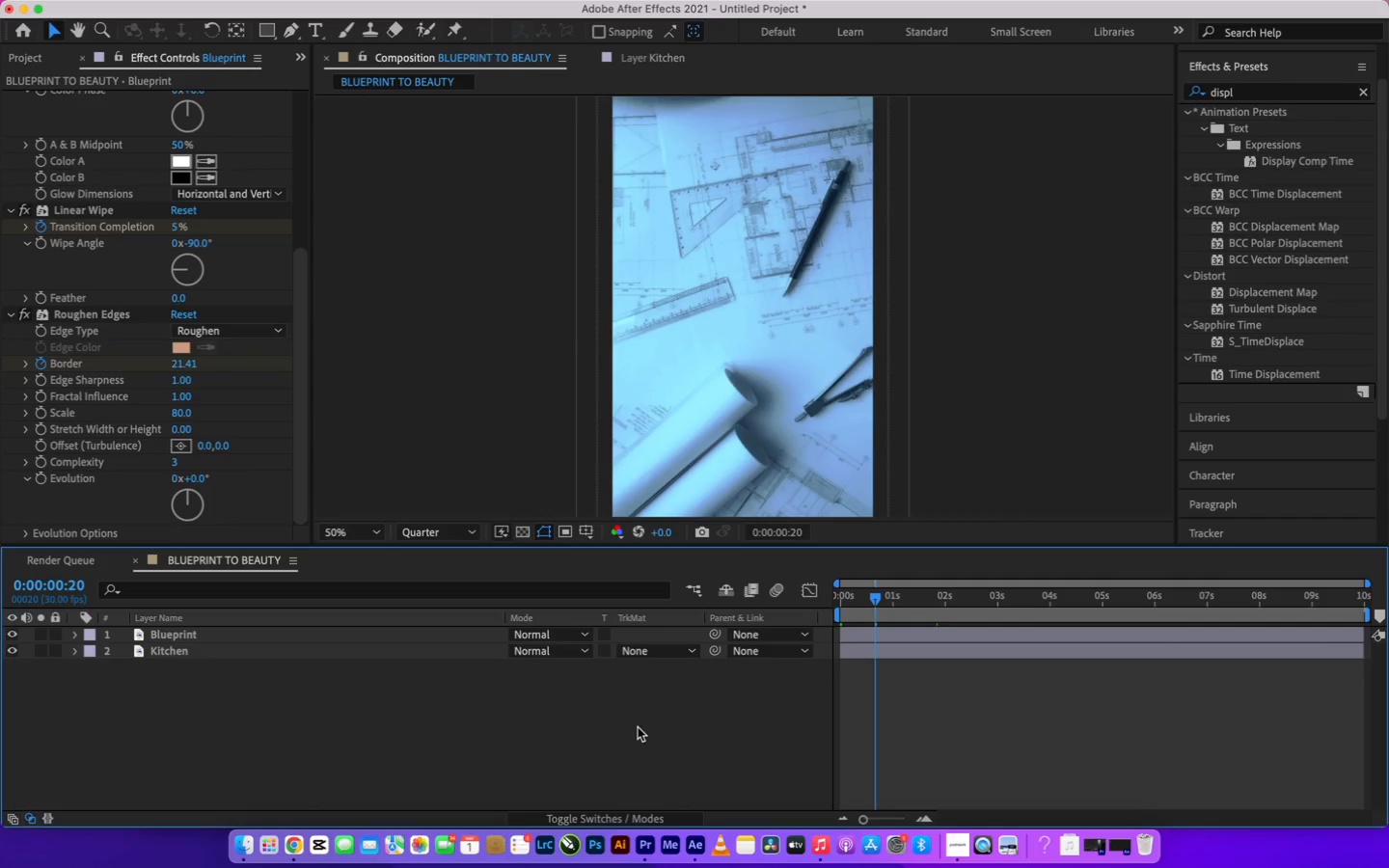 
left_click([1285, 291])
 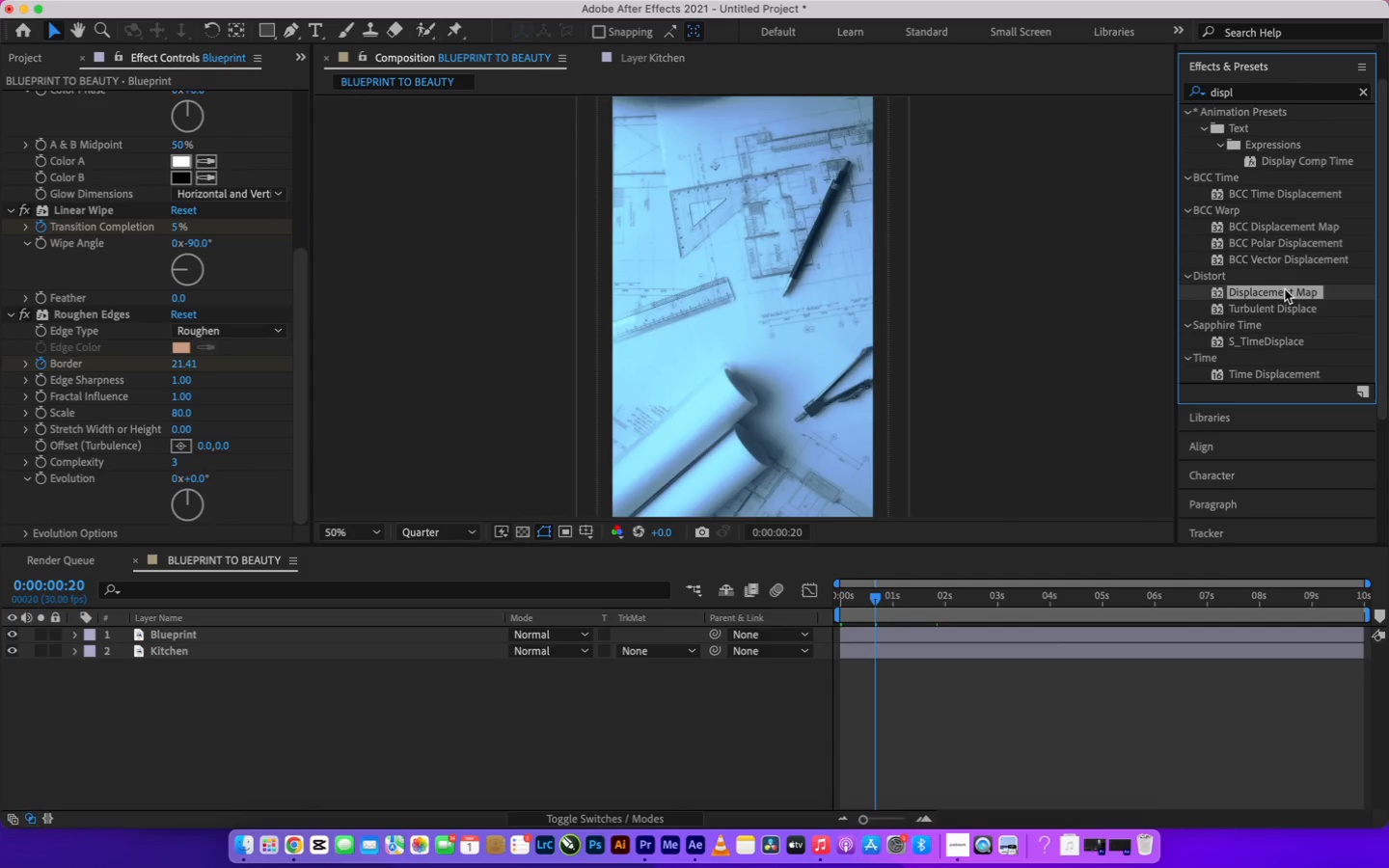 
left_click_drag(start_coordinate=[1285, 289], to_coordinate=[393, 636])
 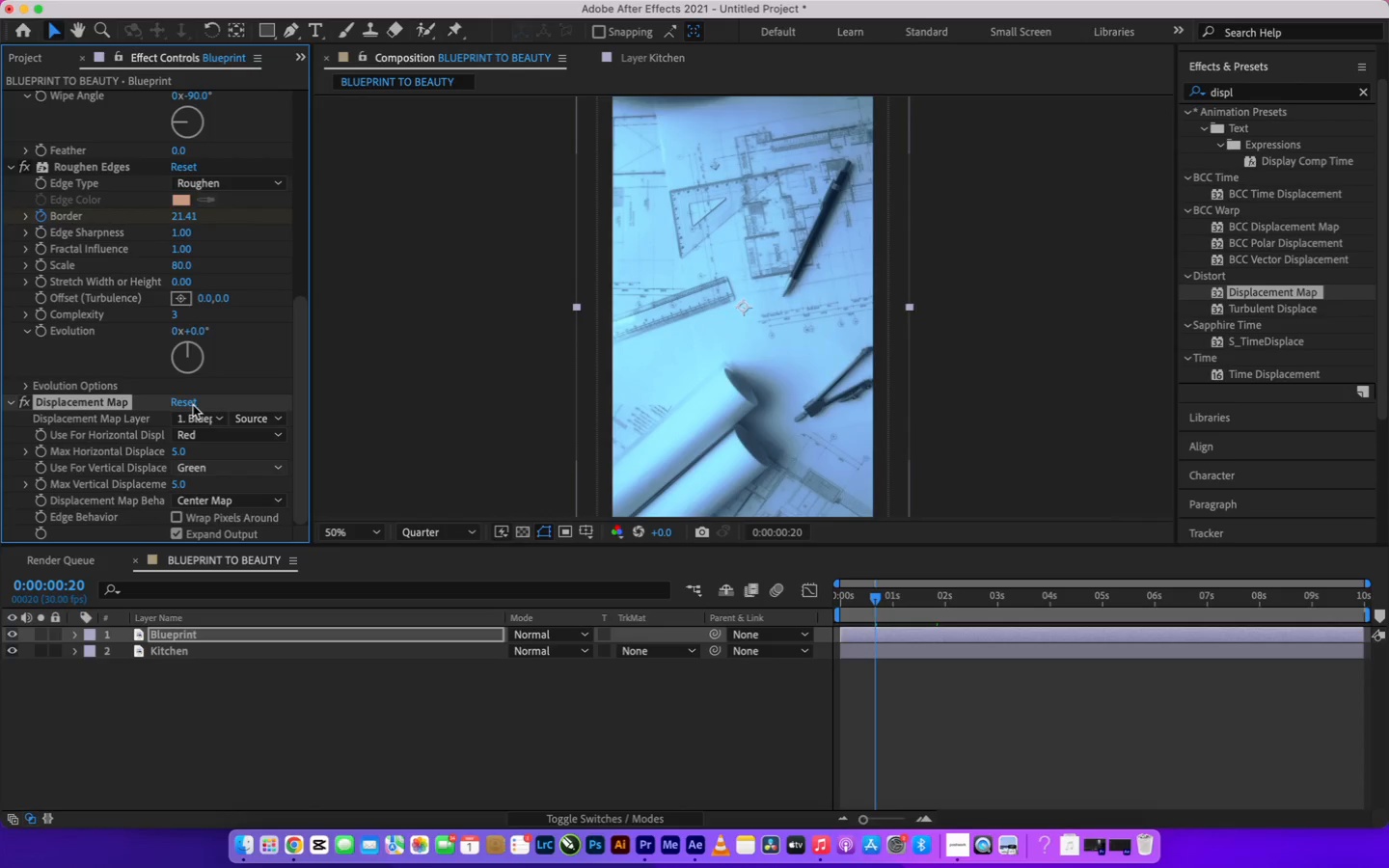 
scroll: coordinate [208, 399], scroll_direction: none, amount: 0.0
 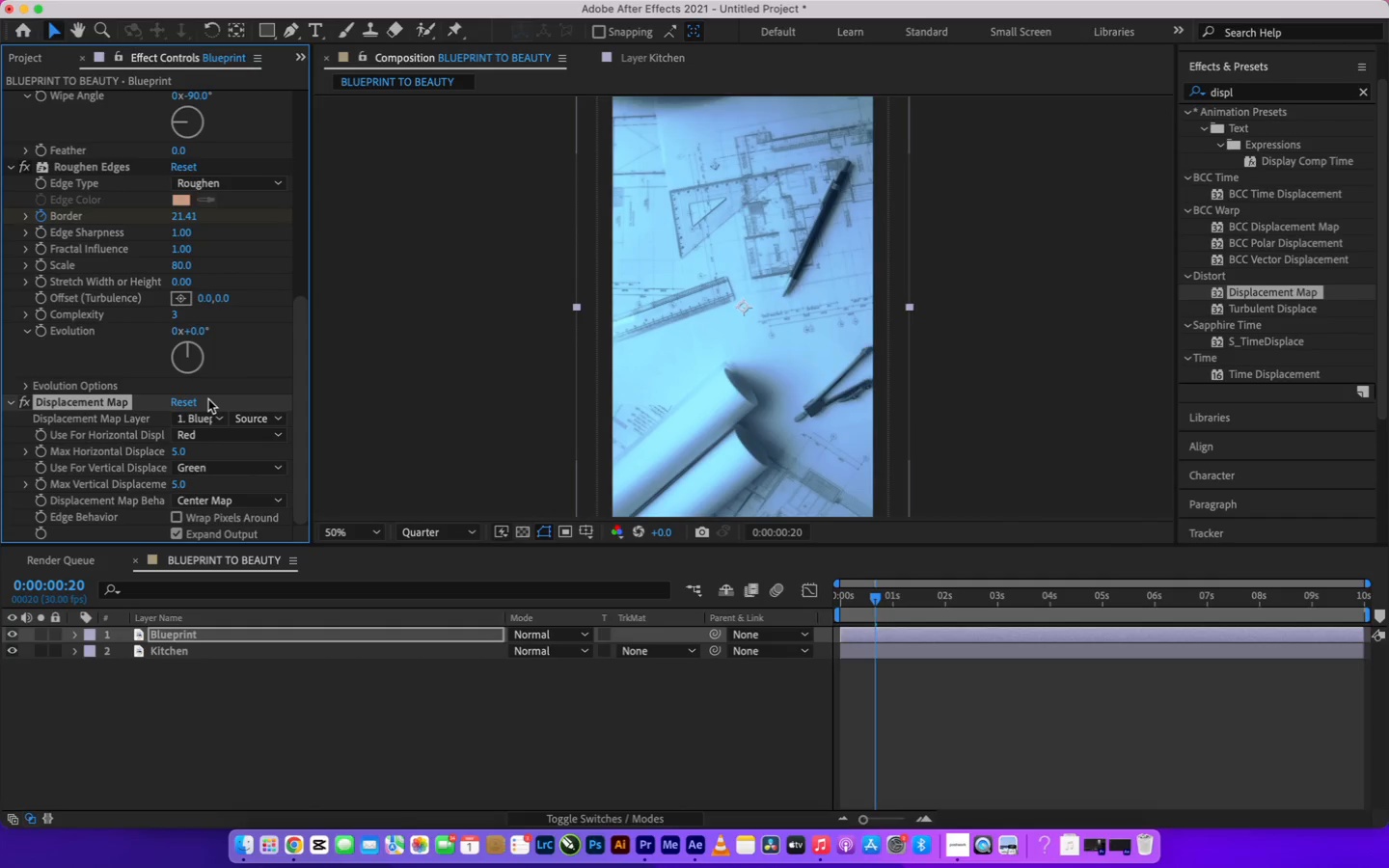 
scroll: coordinate [208, 399], scroll_direction: down, amount: 12.0
 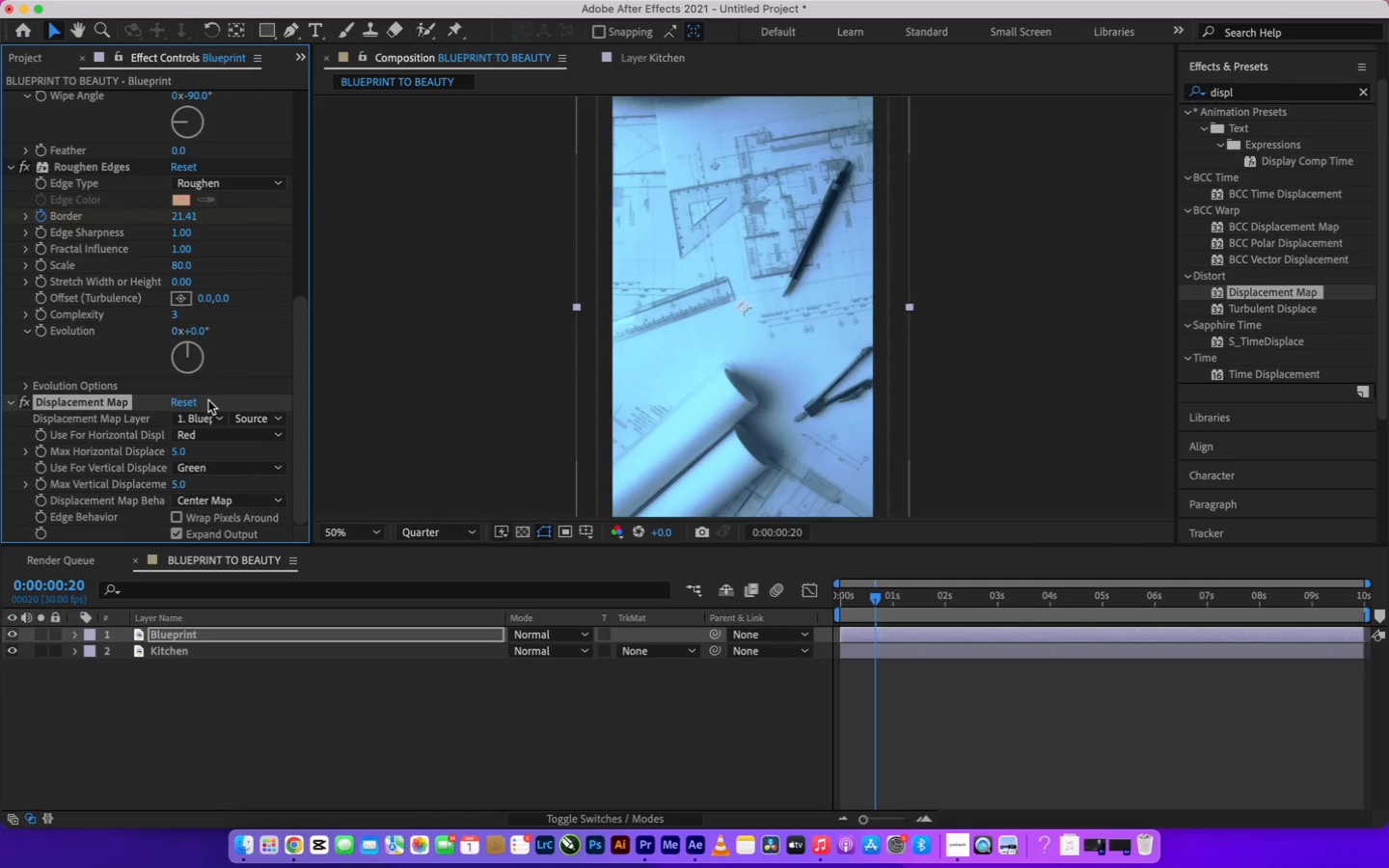 
wait(6.59)
 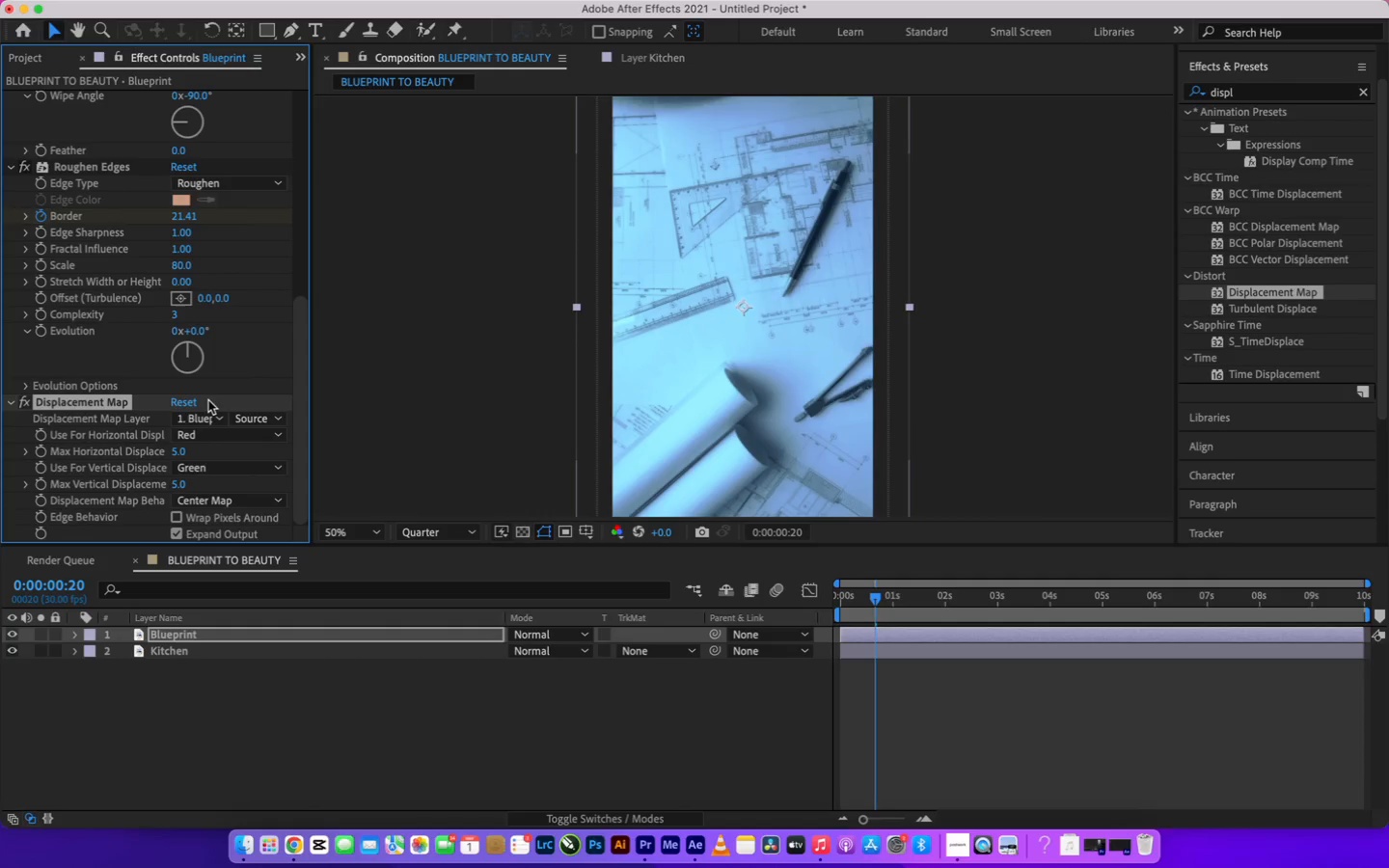 
scroll: coordinate [220, 406], scroll_direction: down, amount: 9.0
 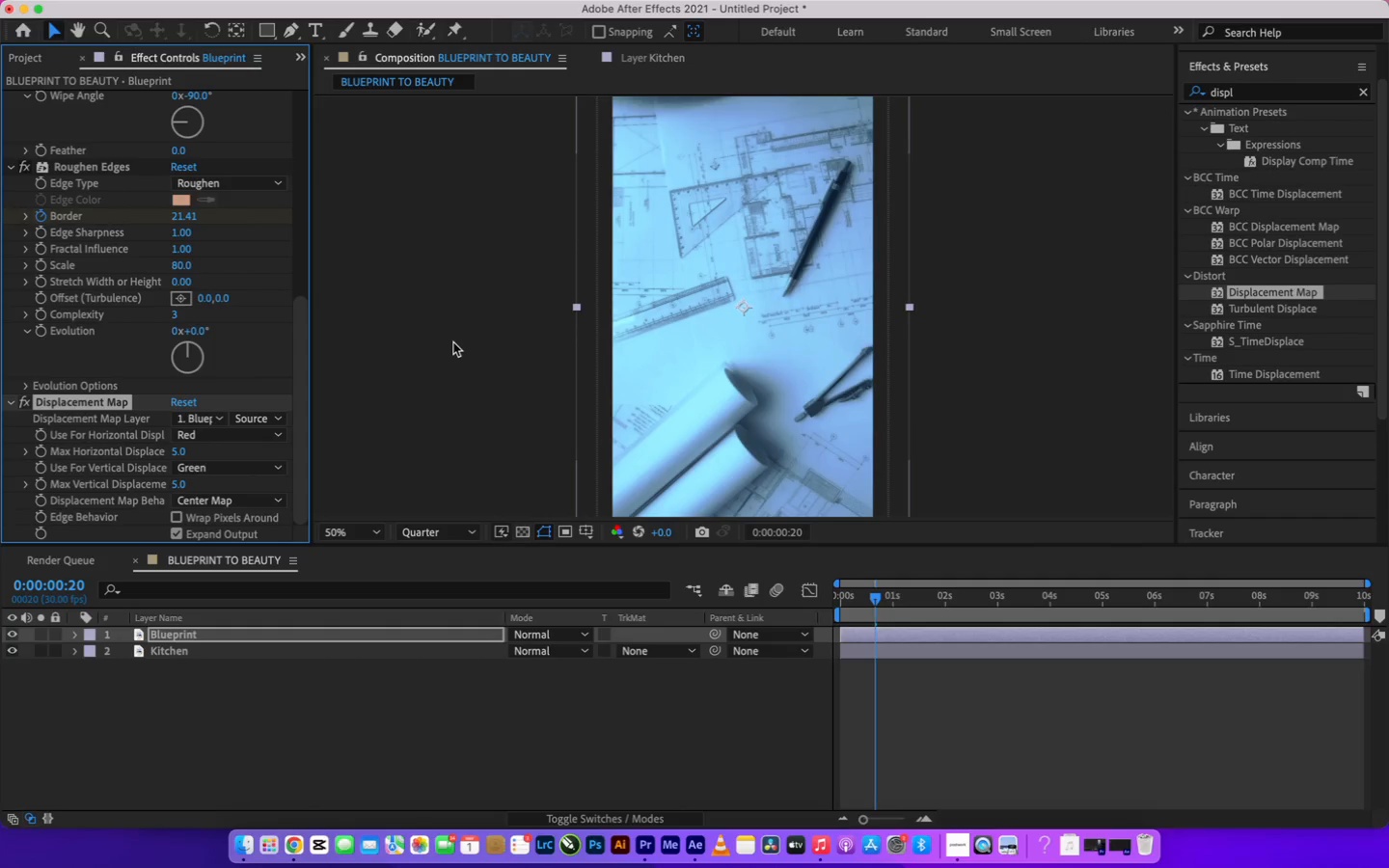 
left_click([453, 342])
 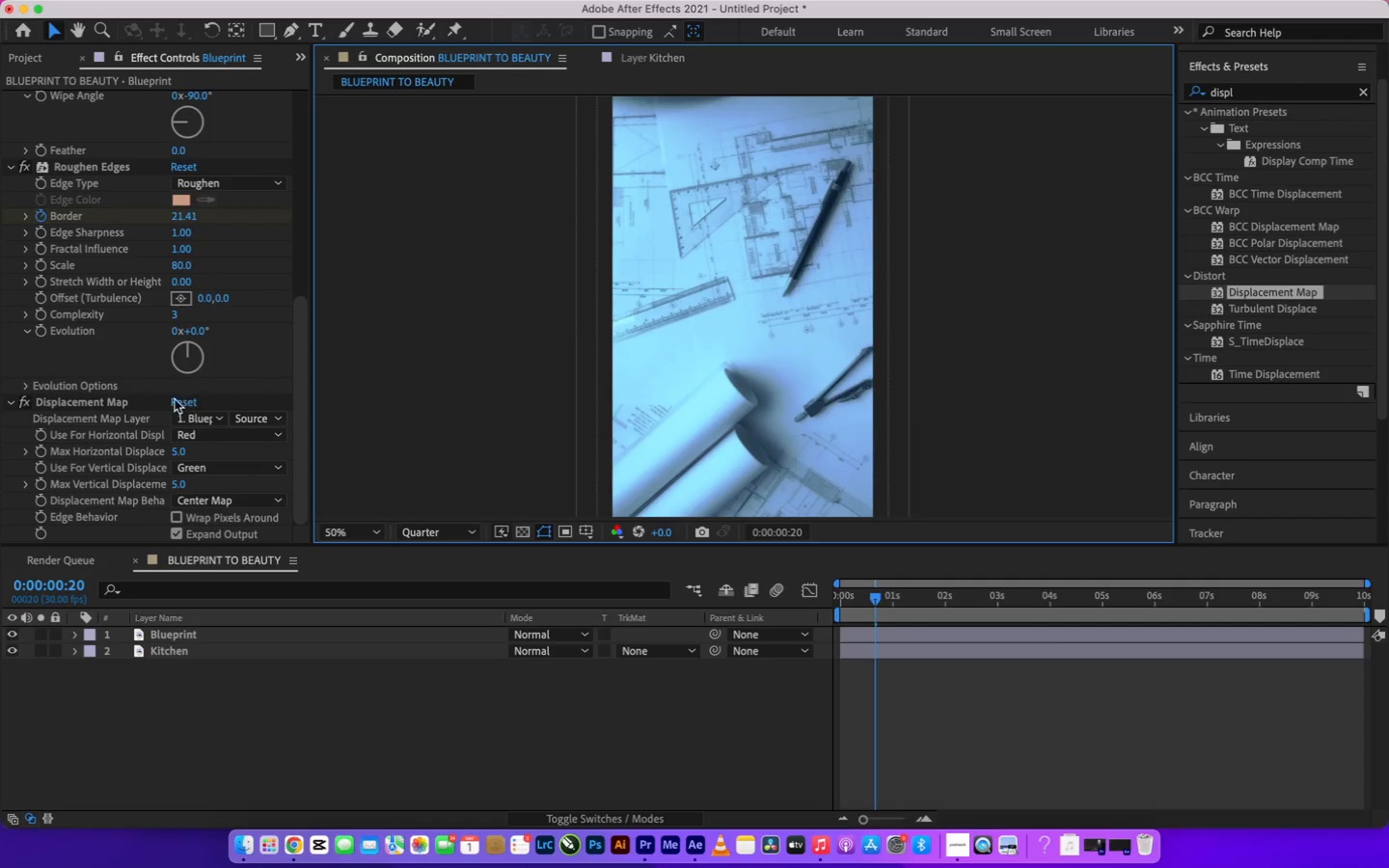 
left_click([144, 407])
 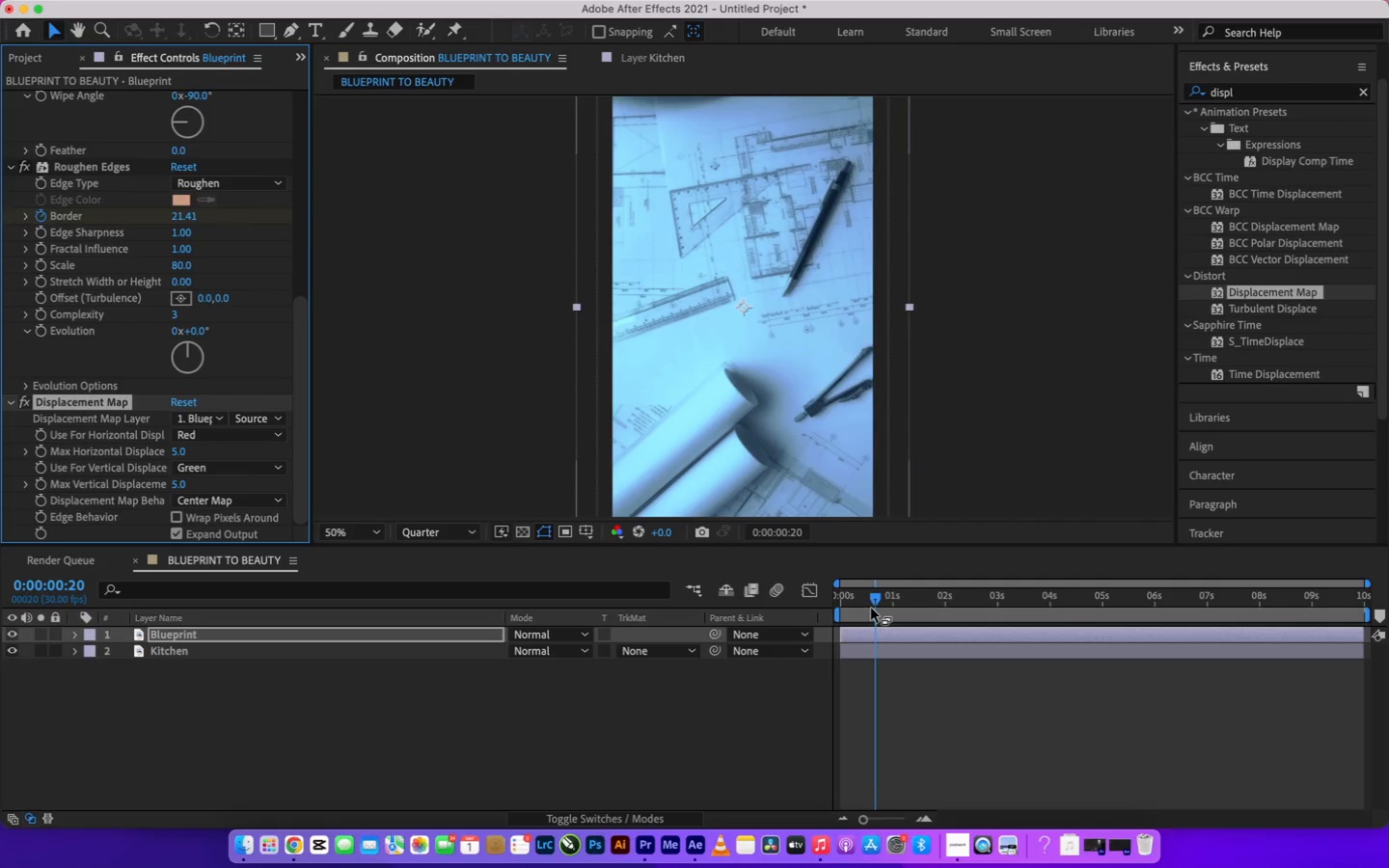 
left_click_drag(start_coordinate=[872, 598], to_coordinate=[813, 610])
 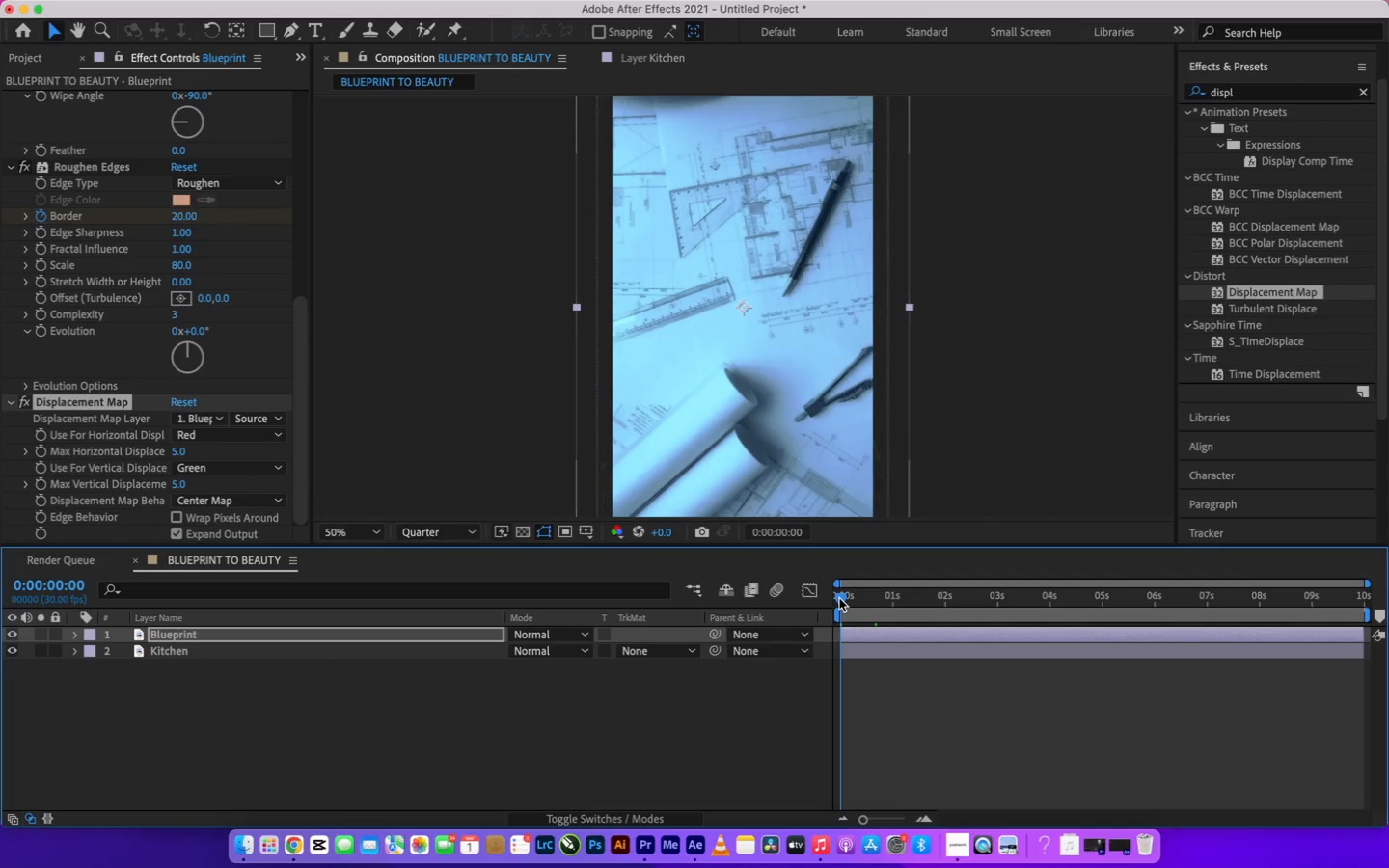 
left_click_drag(start_coordinate=[839, 598], to_coordinate=[840, 614])
 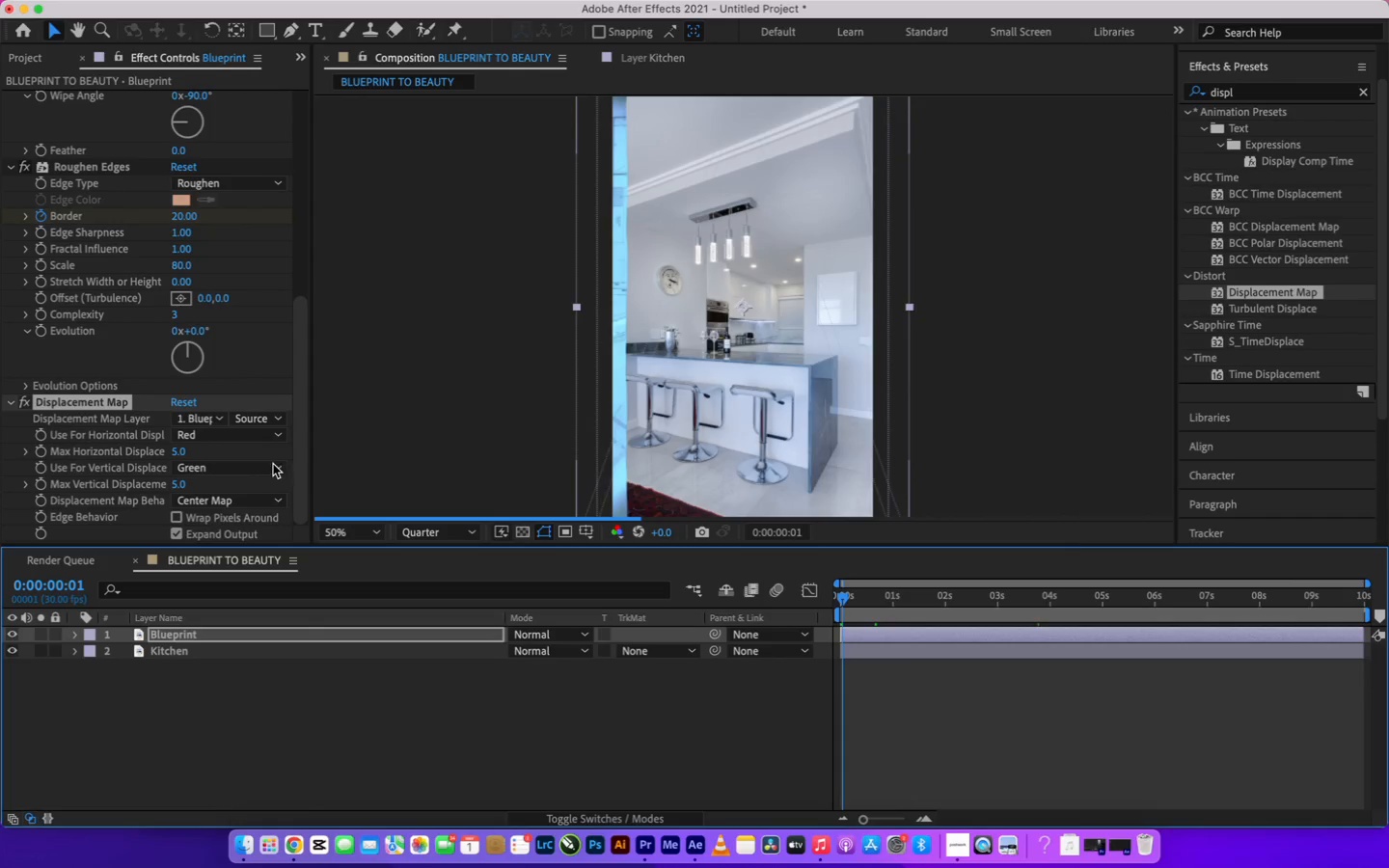 
scroll: coordinate [272, 464], scroll_direction: down, amount: 3.0
 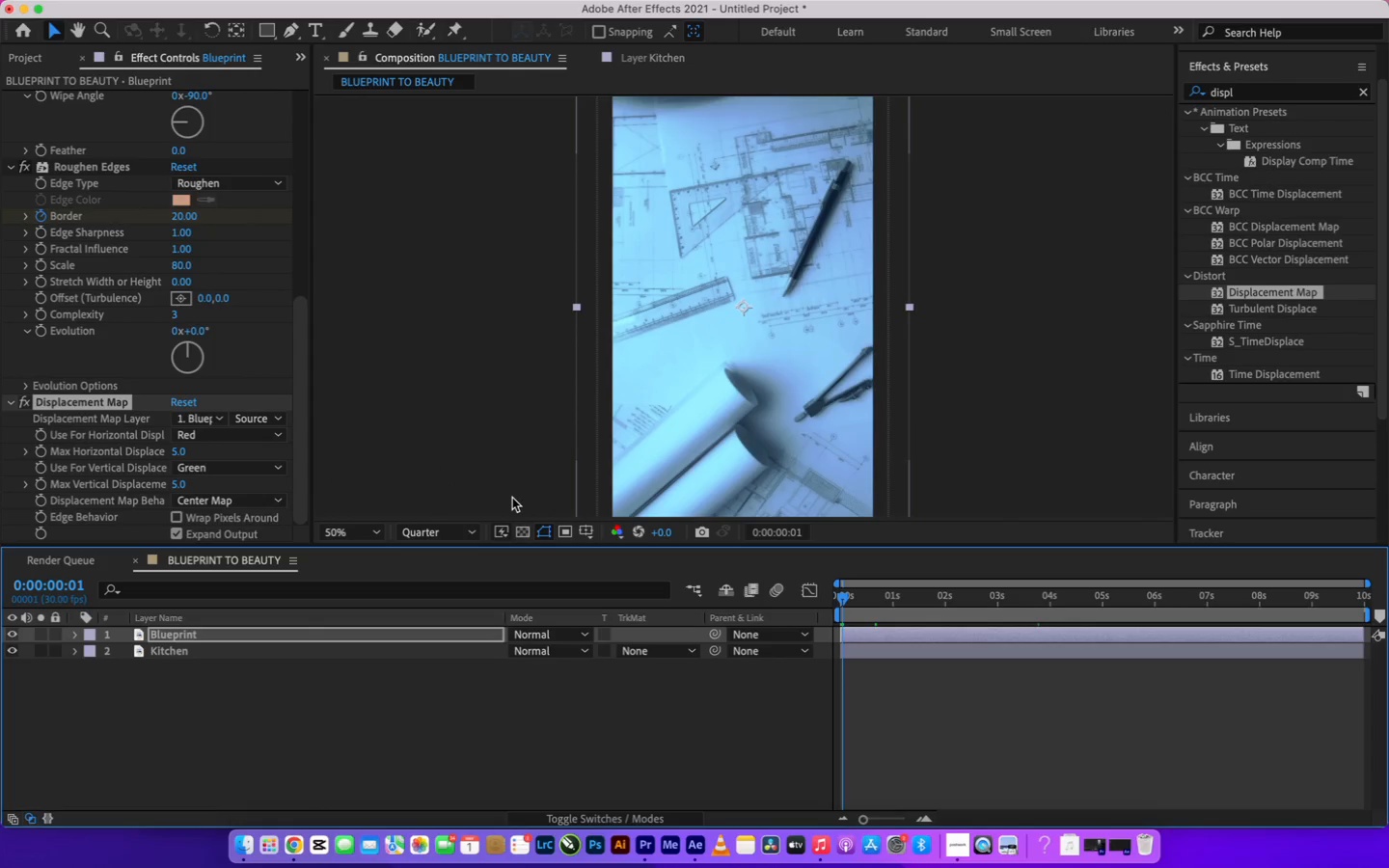 
wait(12.63)
 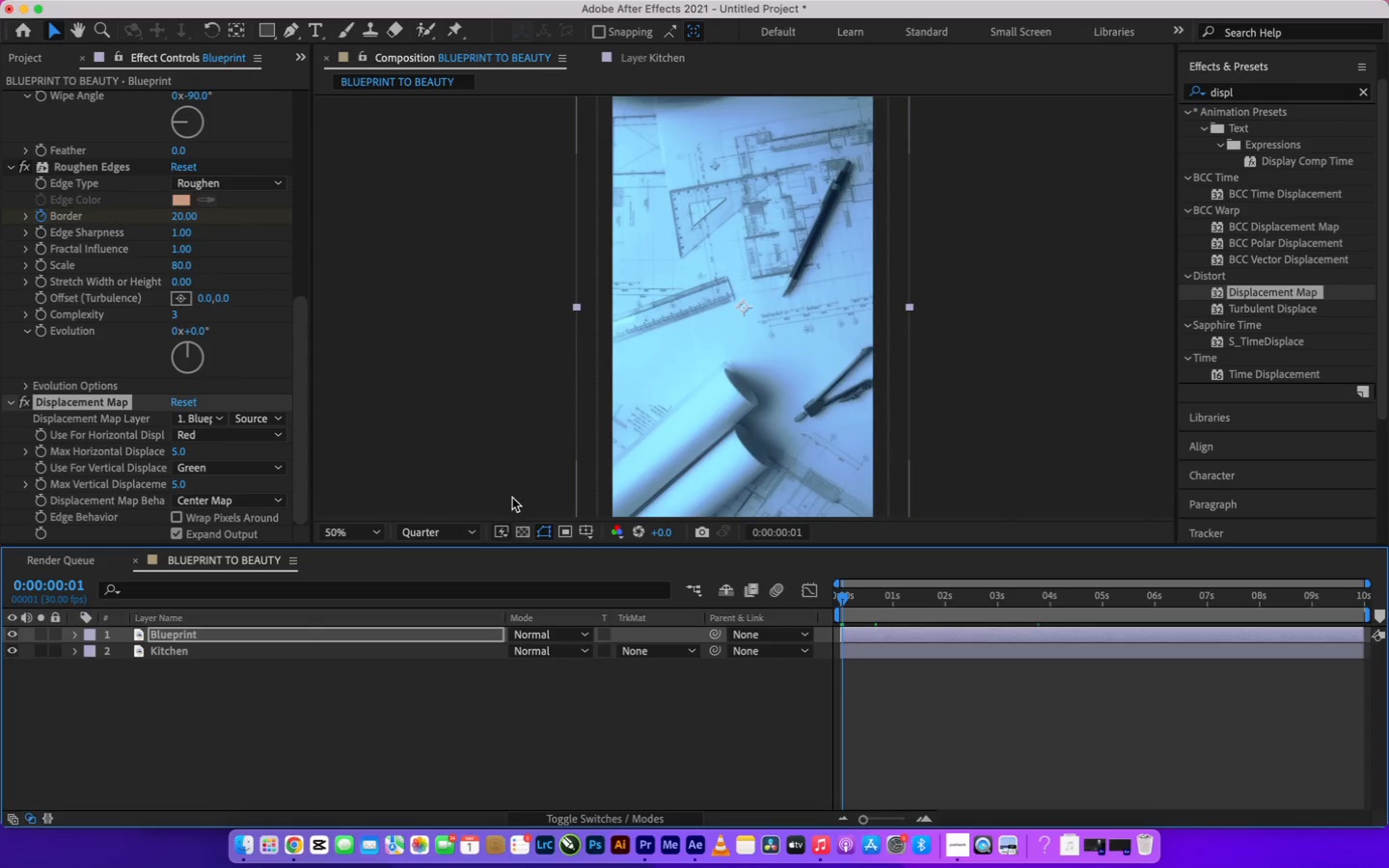 
left_click([110, 402])
 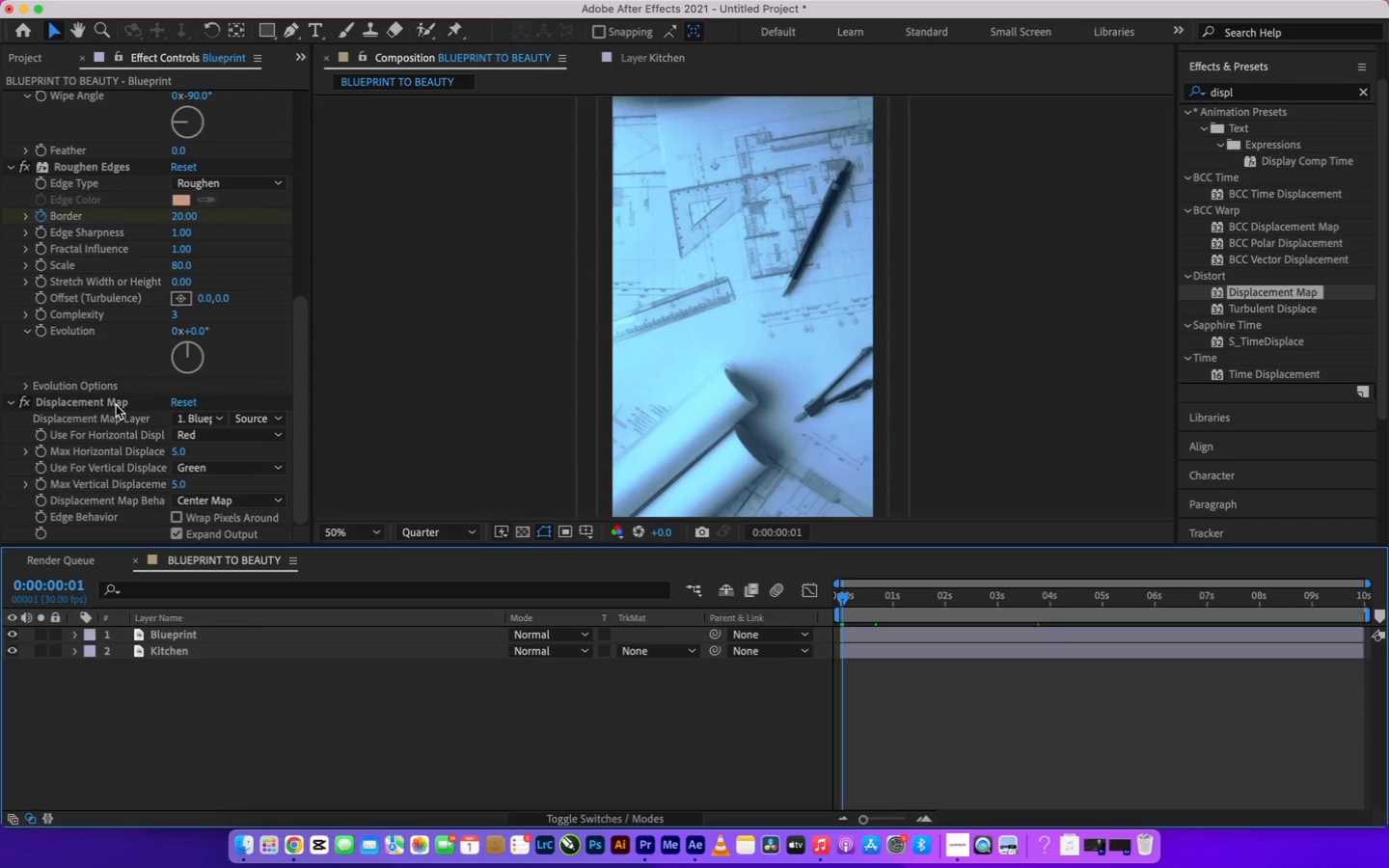 
left_click([118, 402])
 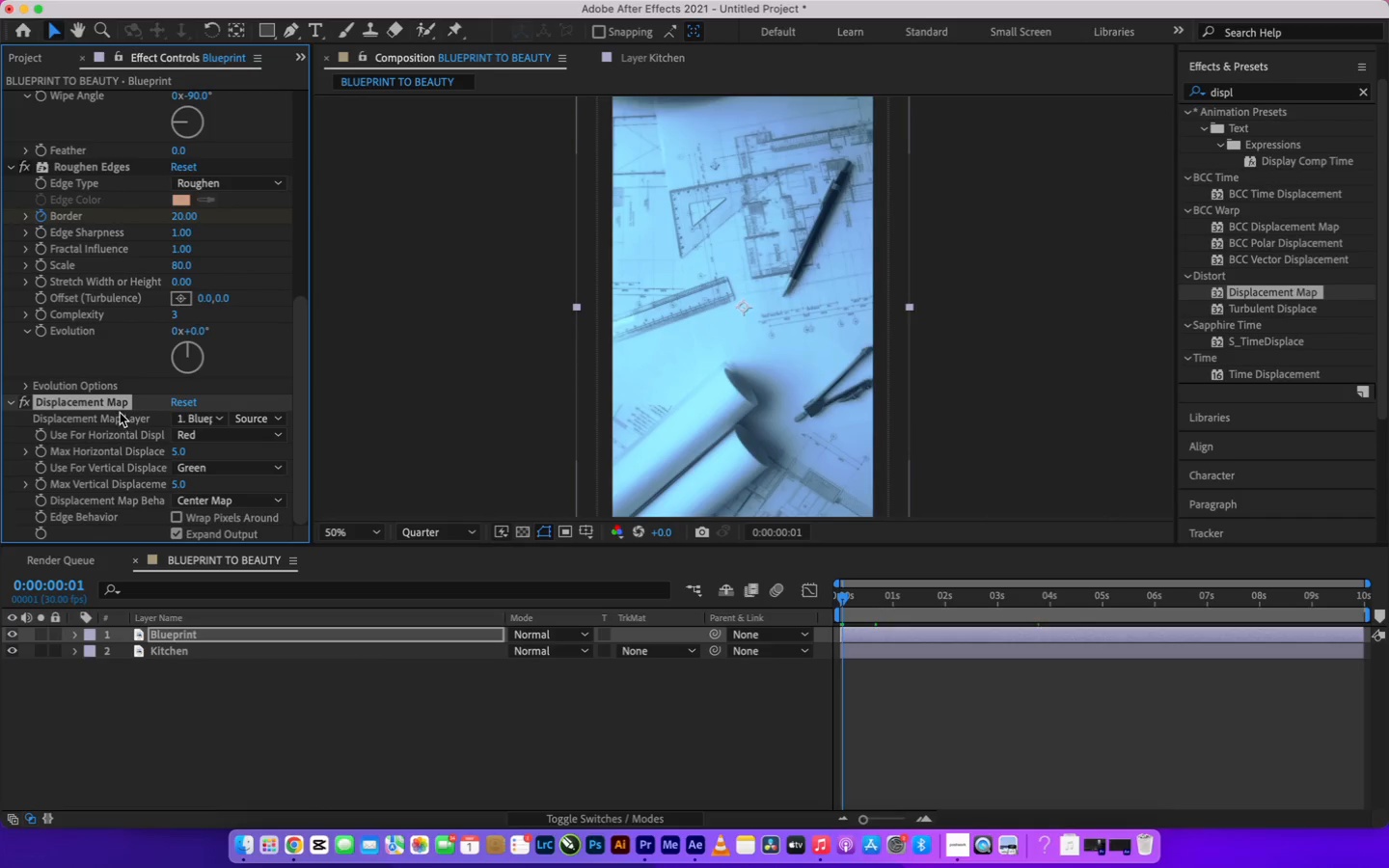 
key(Backspace)
 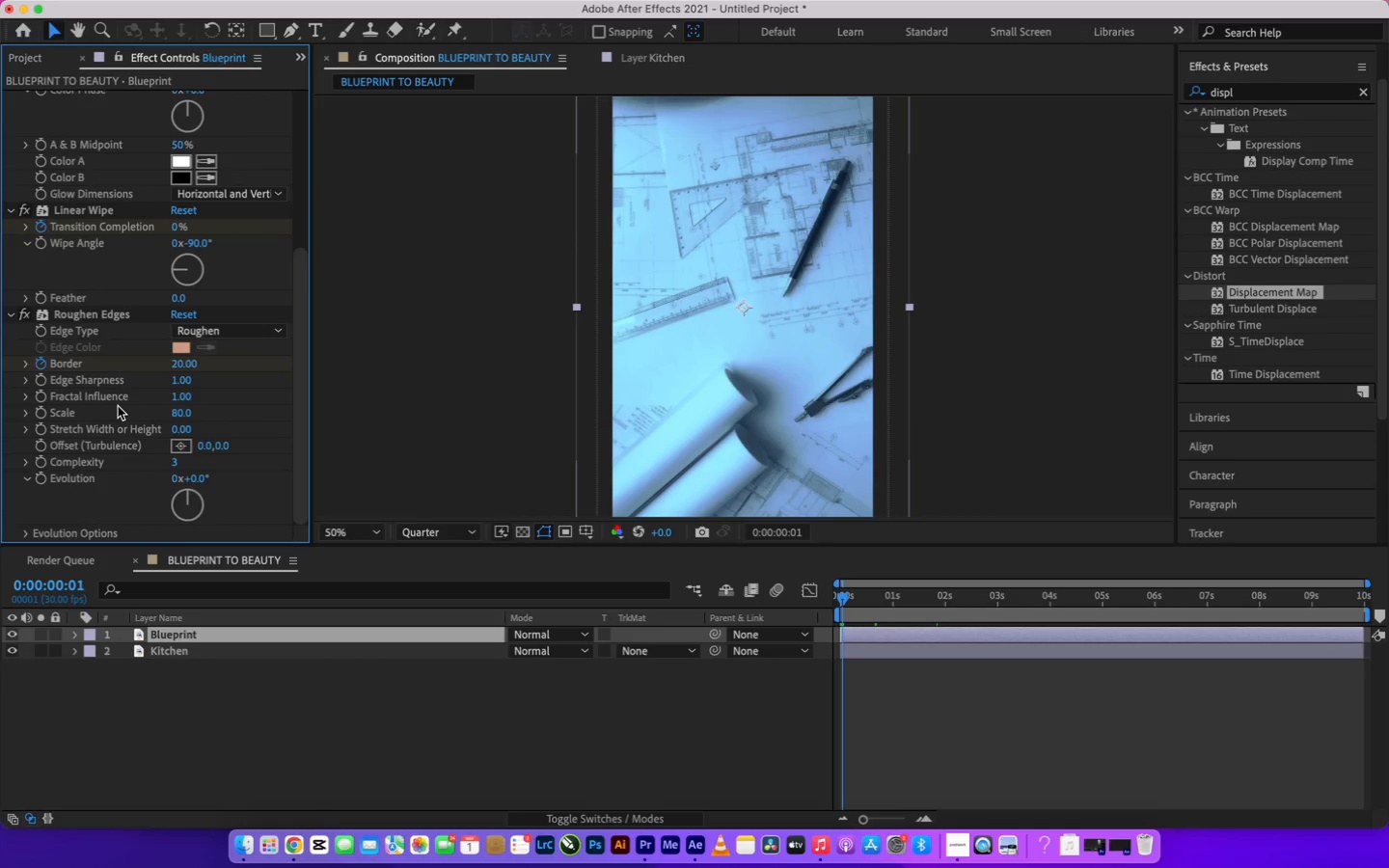 
wait(16.77)
 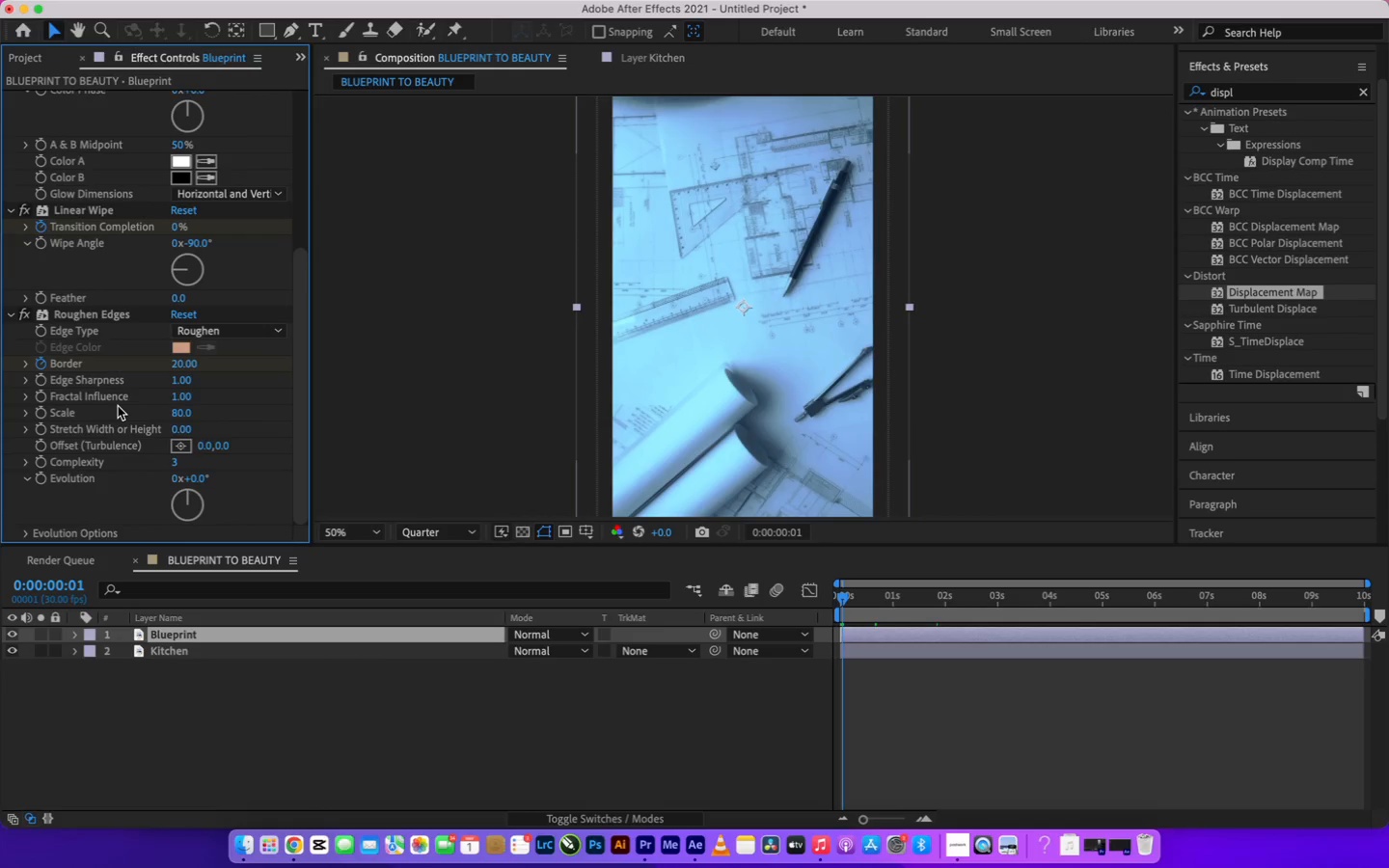 
scroll: coordinate [269, 385], scroll_direction: down, amount: 33.0
 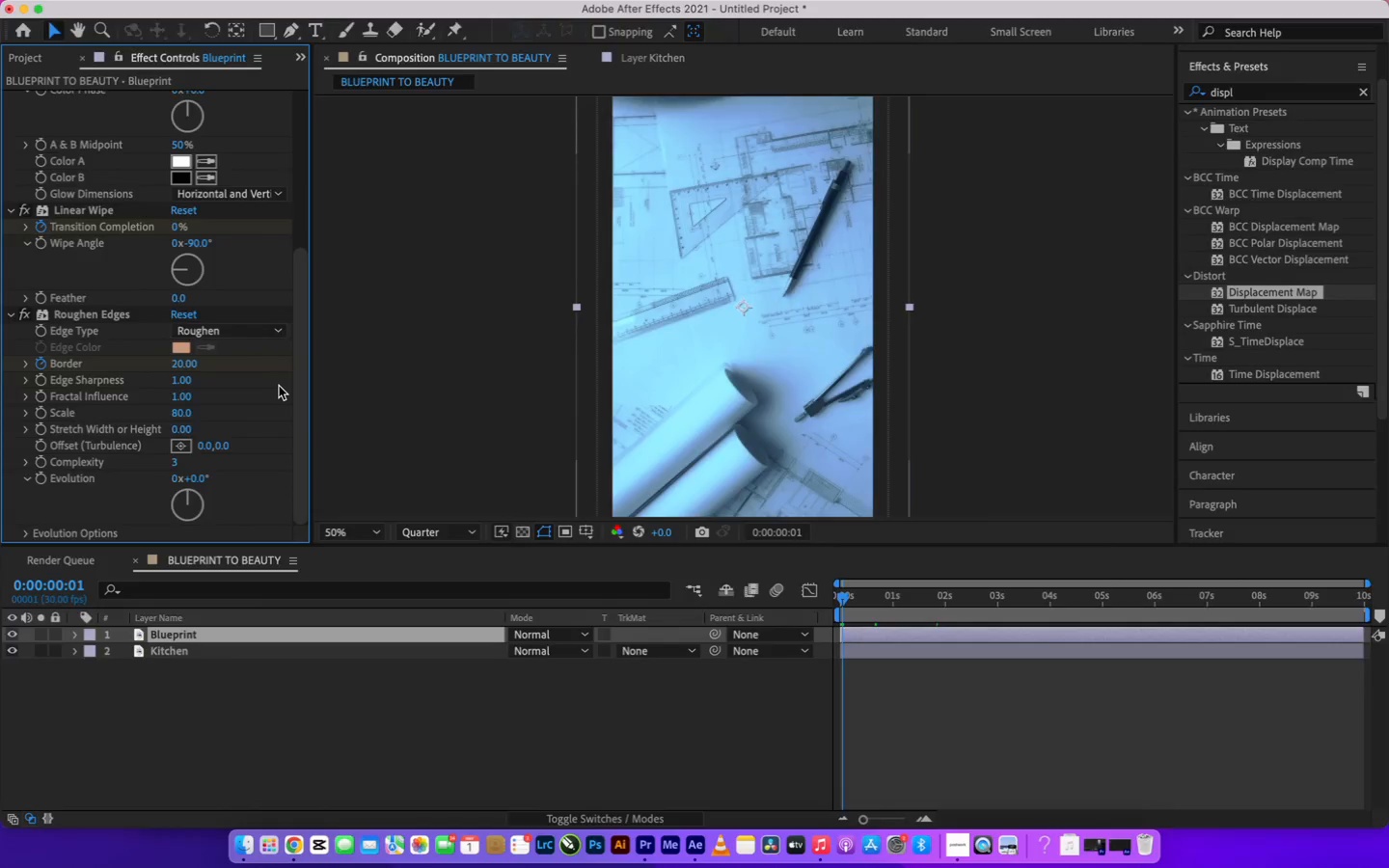 
left_click([729, 546])
 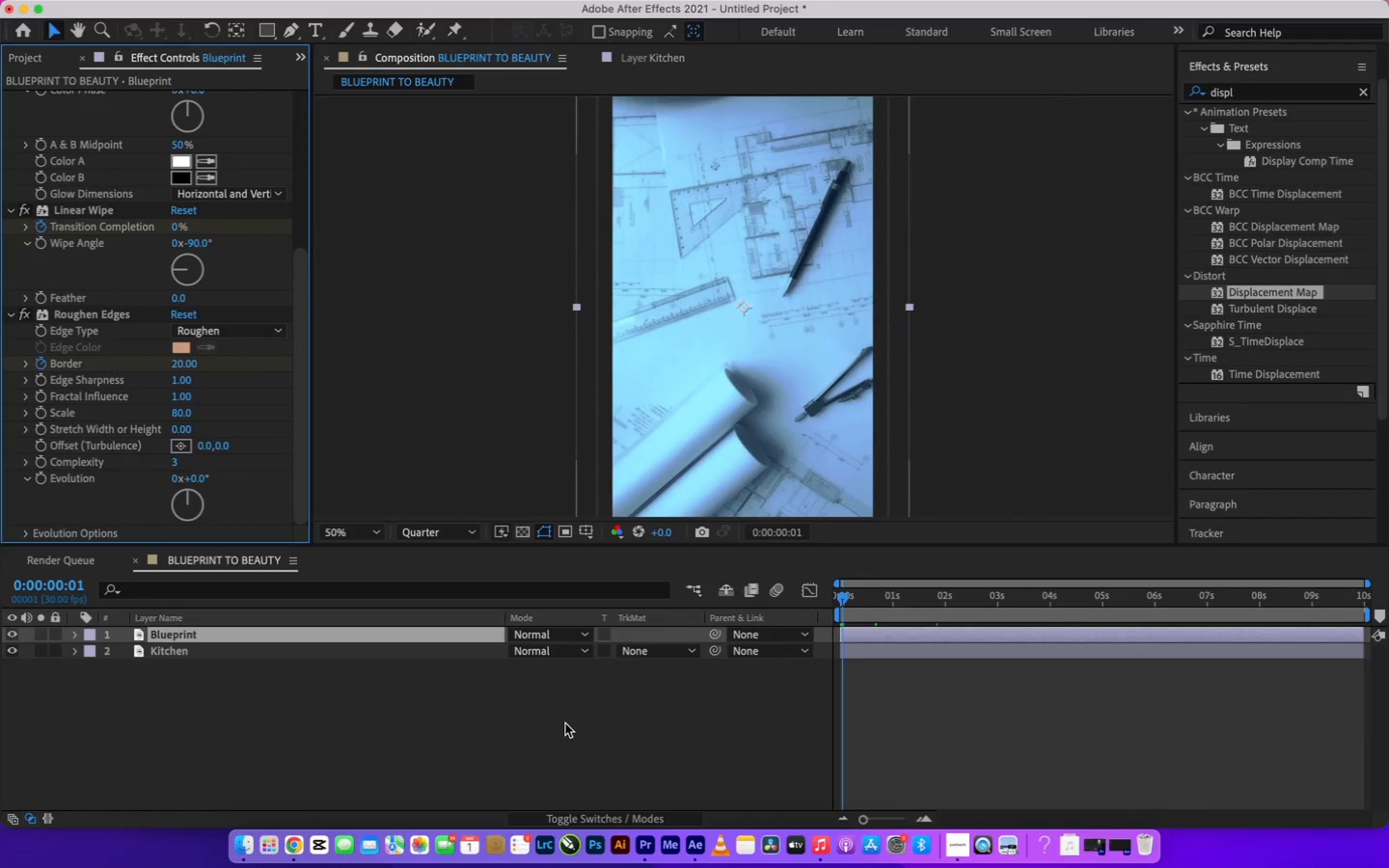 
triple_click([565, 719])
 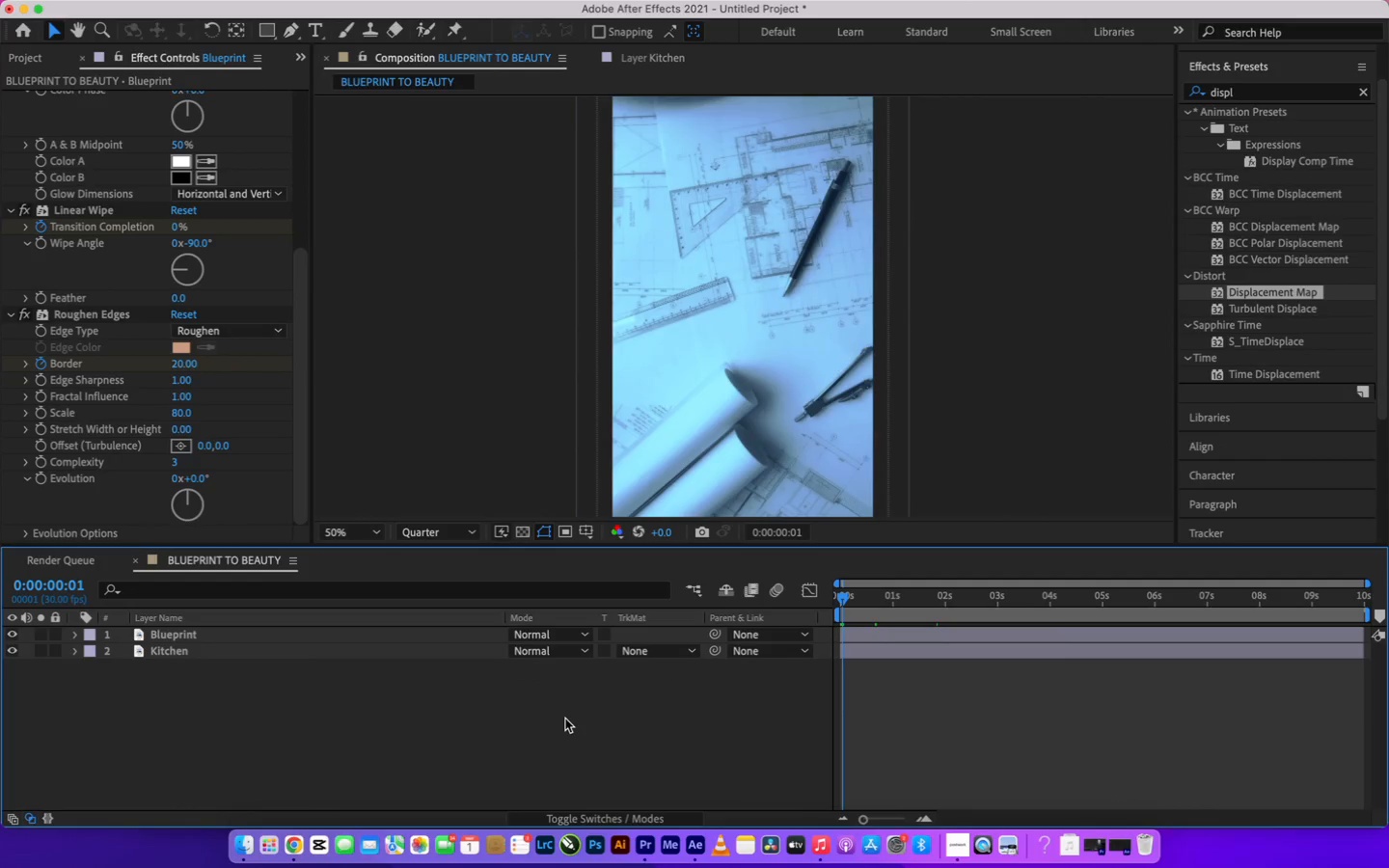 
triple_click([565, 719])
 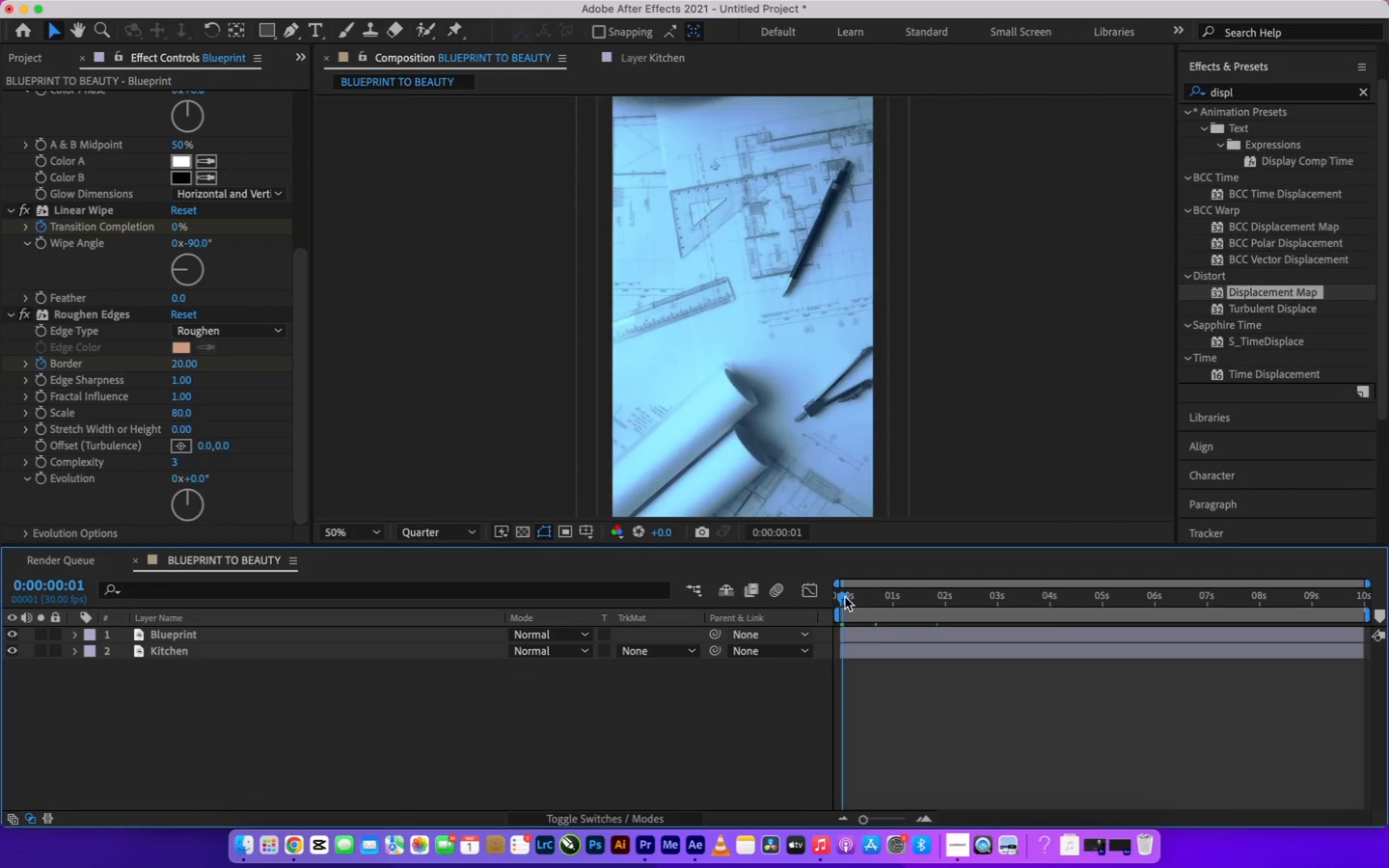 
left_click_drag(start_coordinate=[844, 595], to_coordinate=[822, 583])
 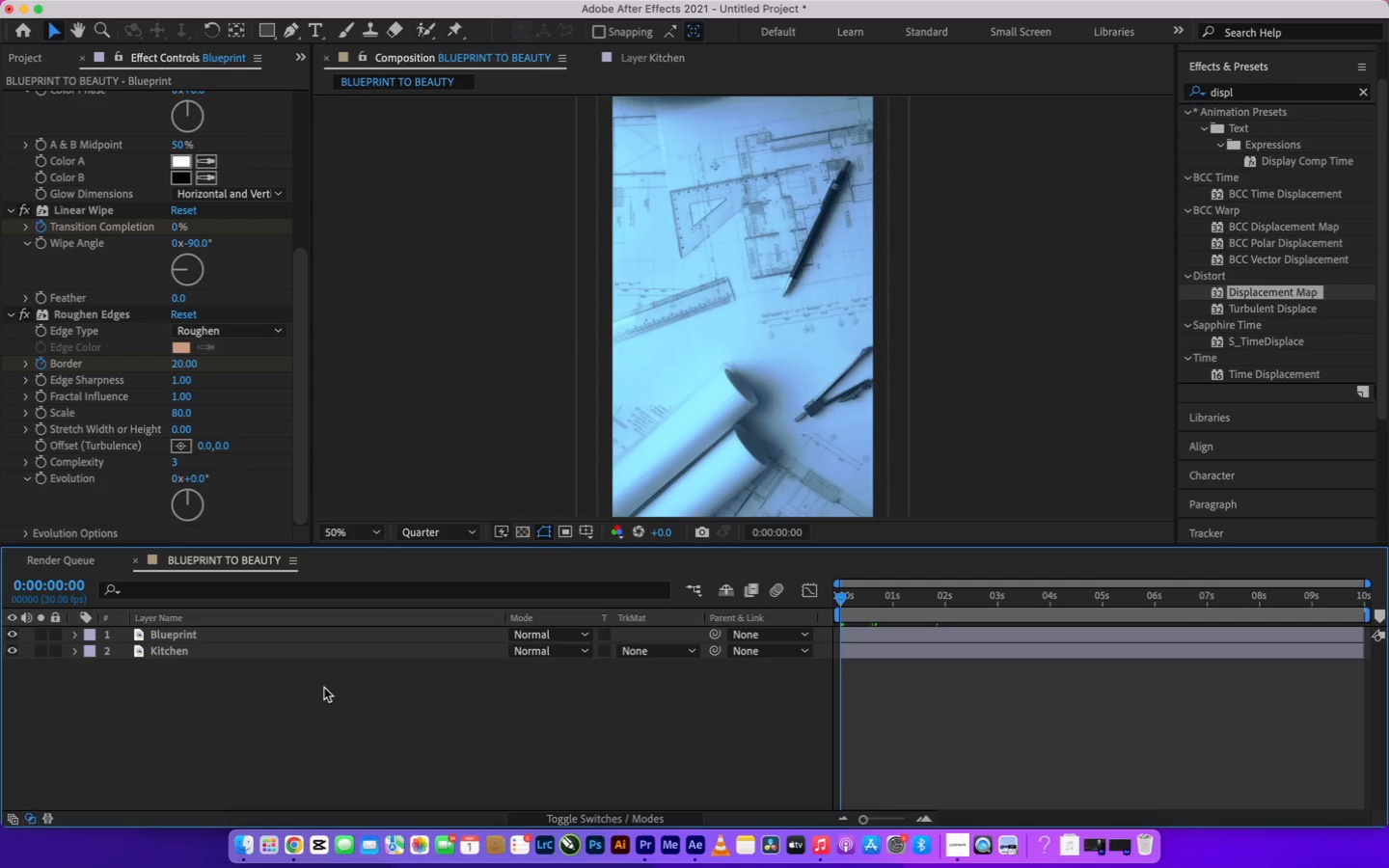 
wait(6.32)
 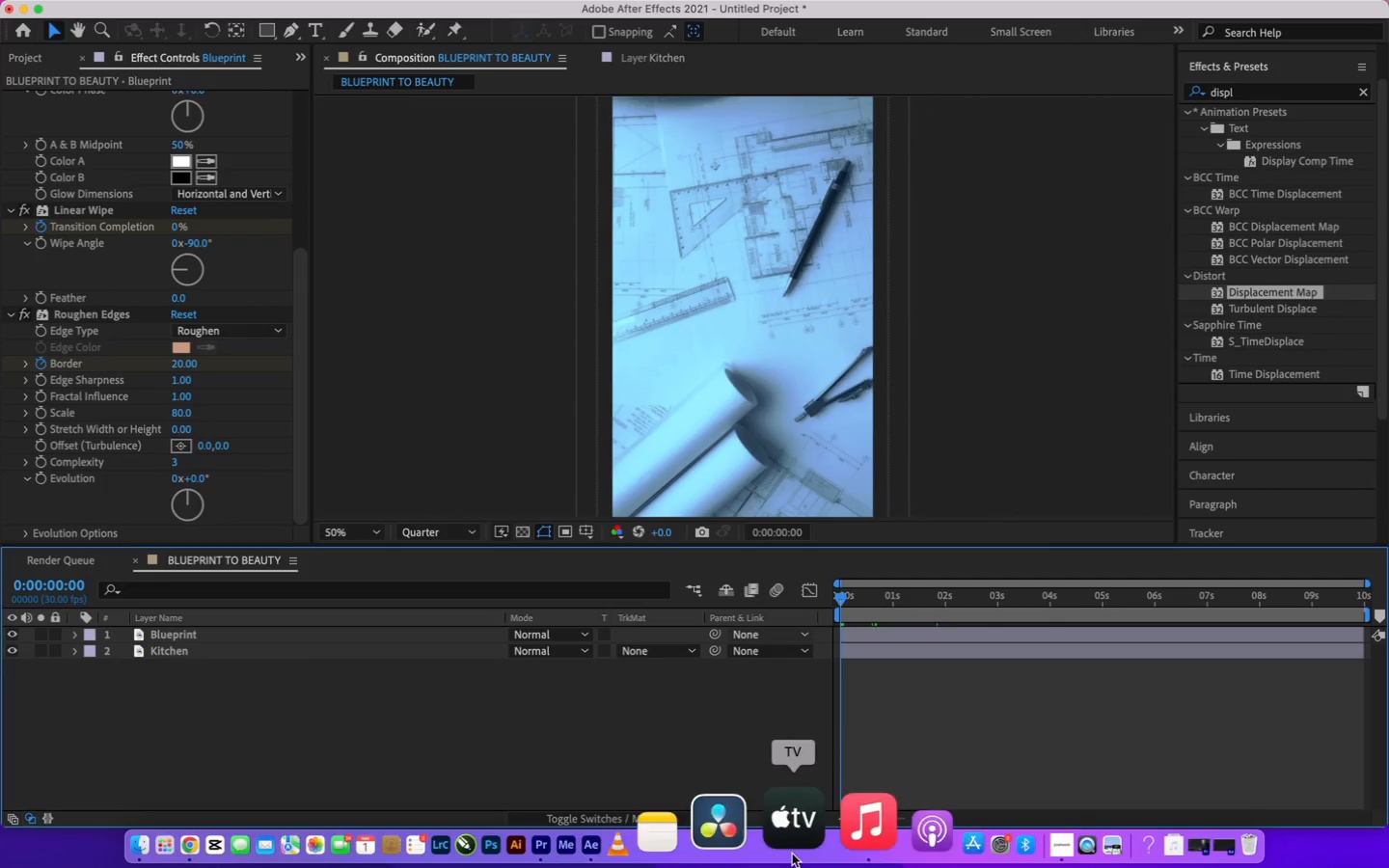 
left_click([336, 698])
 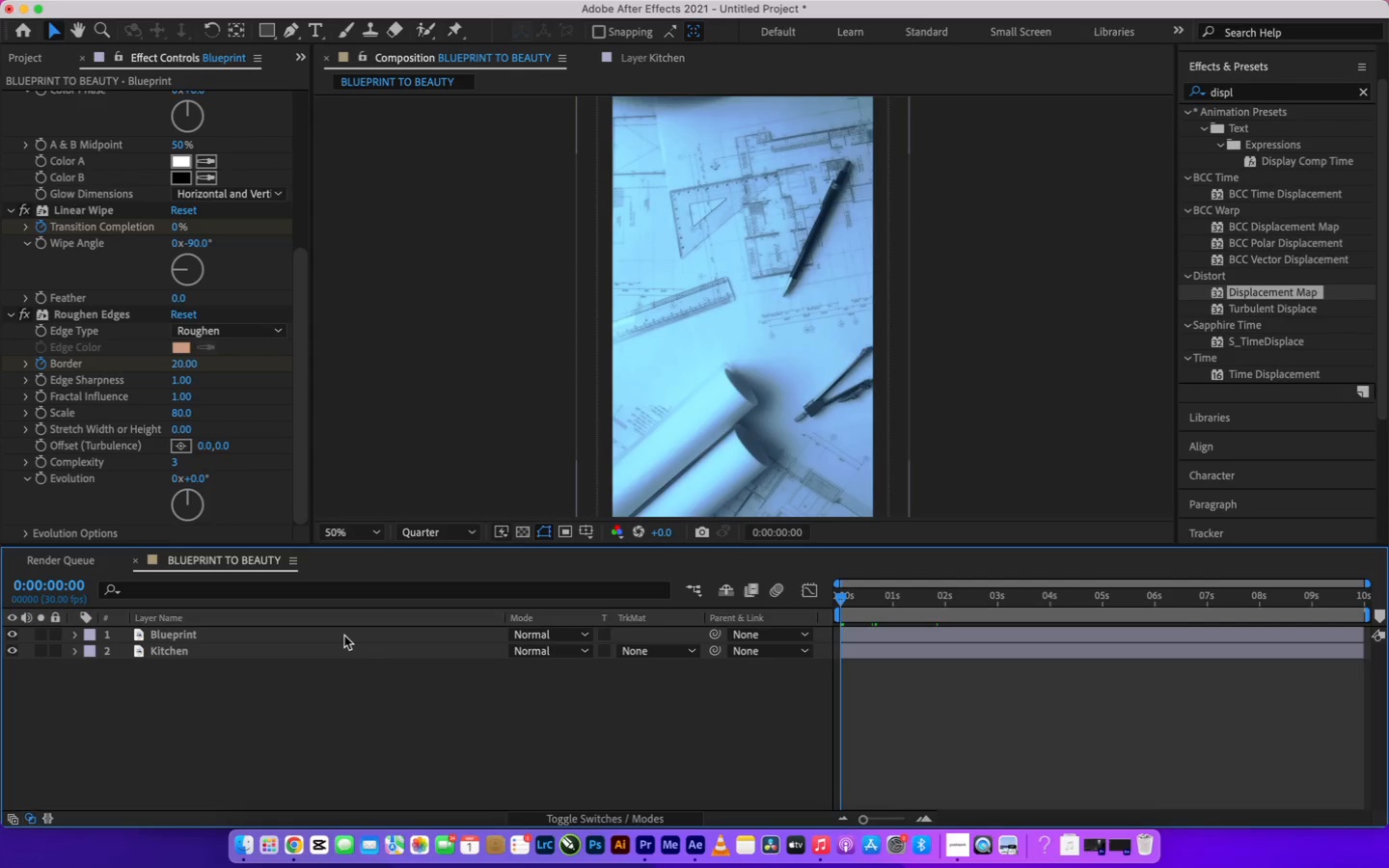 
left_click([344, 636])
 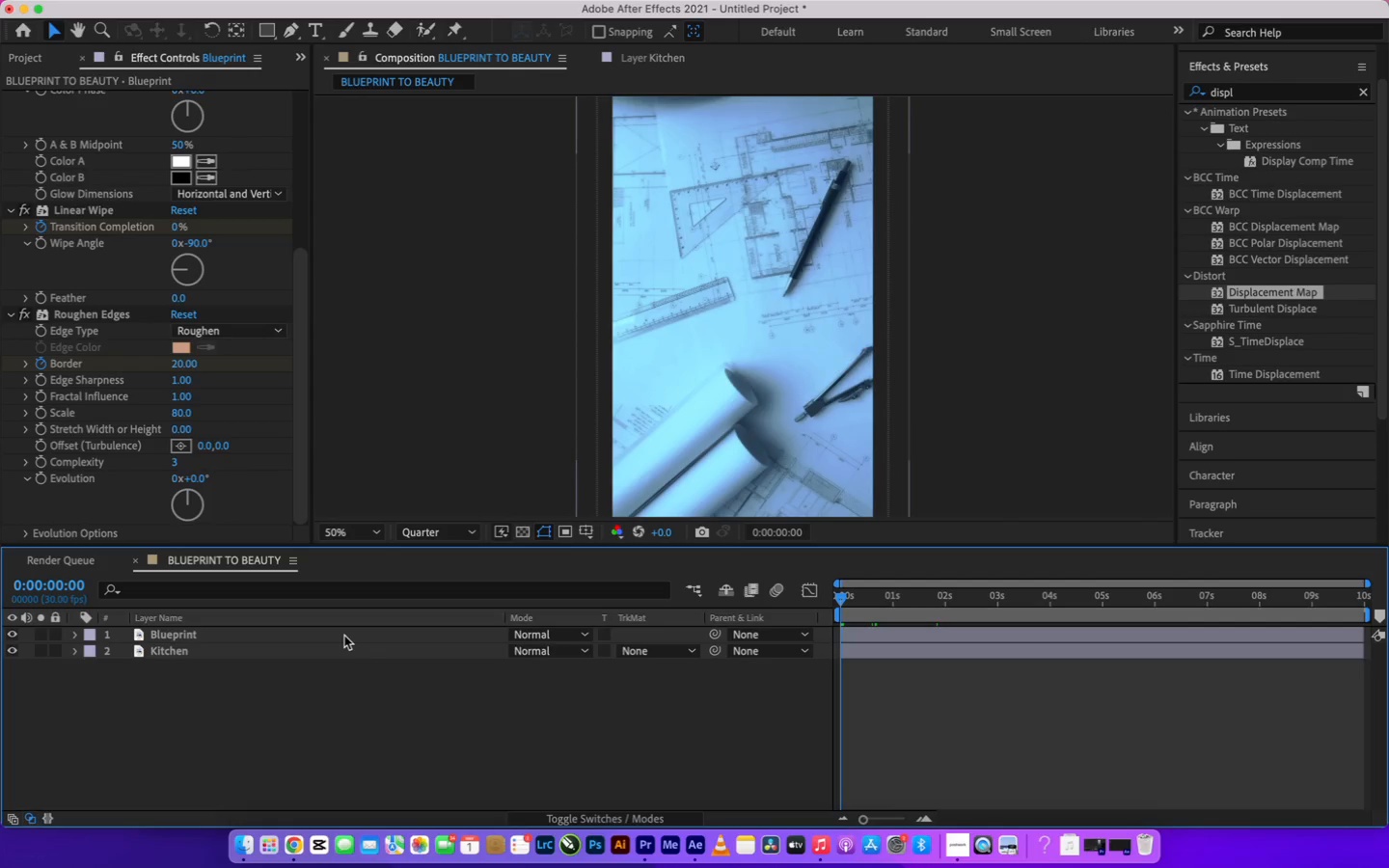 
left_click_drag(start_coordinate=[344, 636], to_coordinate=[338, 230])
 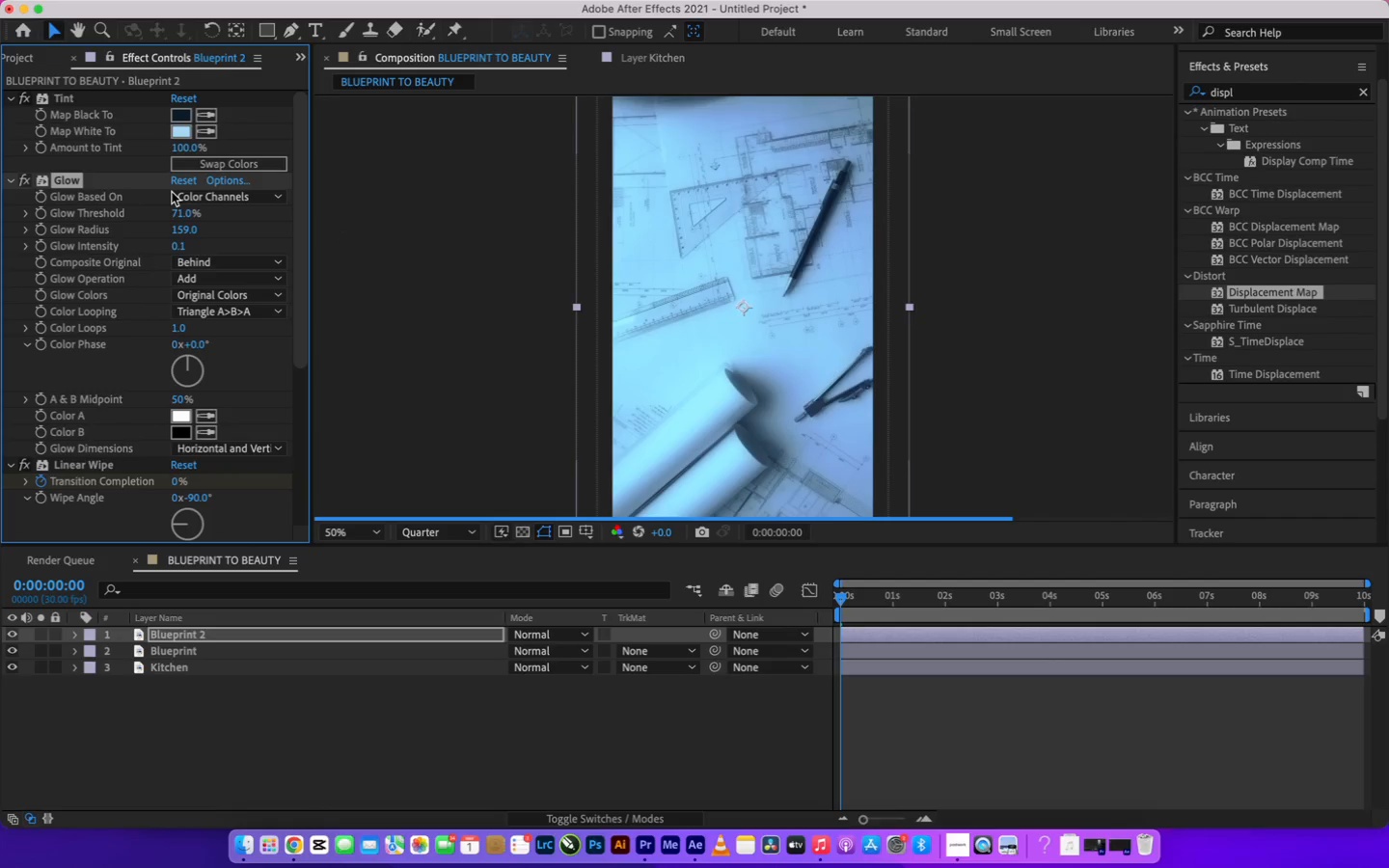 
key(Meta+D)
 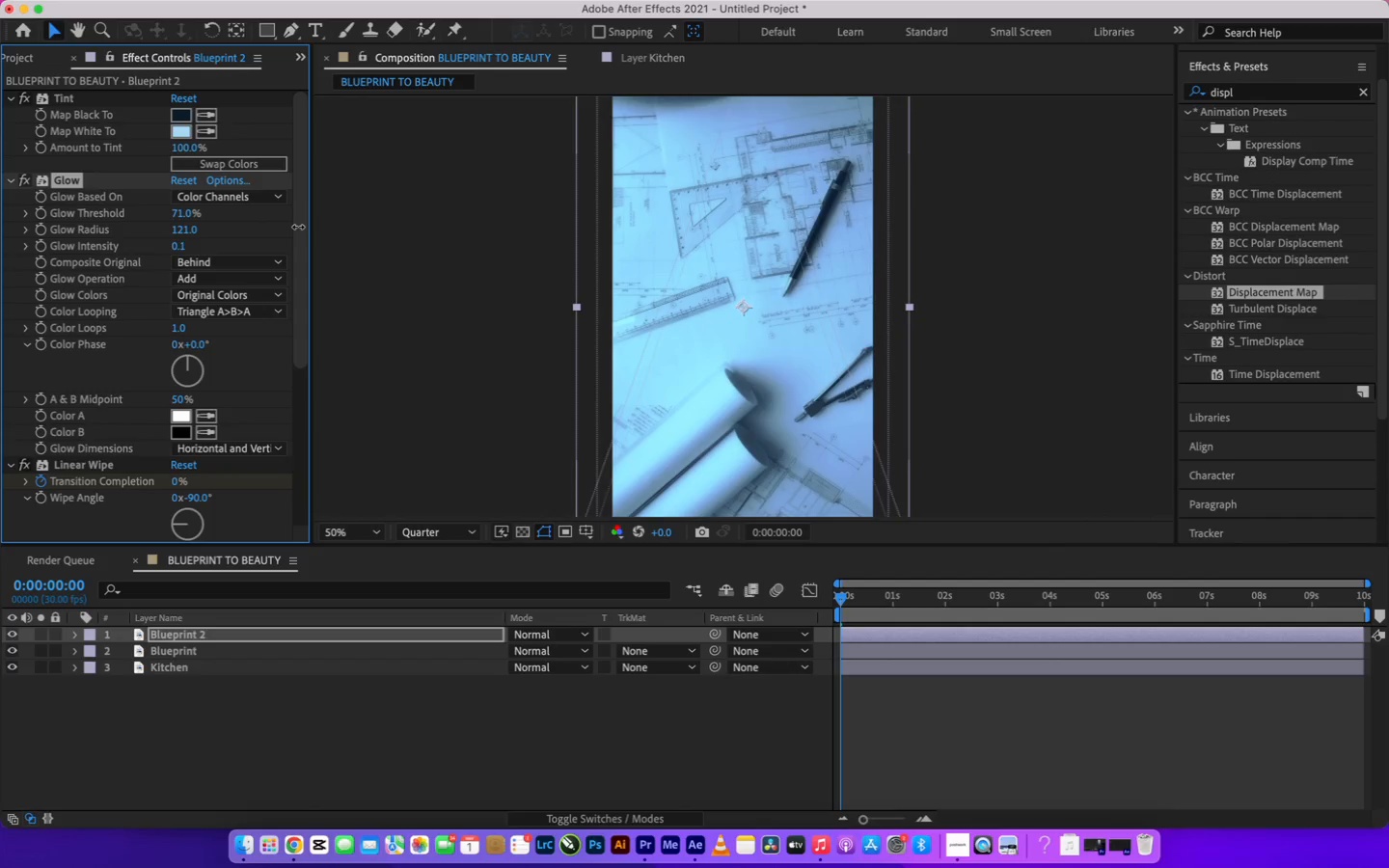 
left_click_drag(start_coordinate=[181, 217], to_coordinate=[156, 209])
 